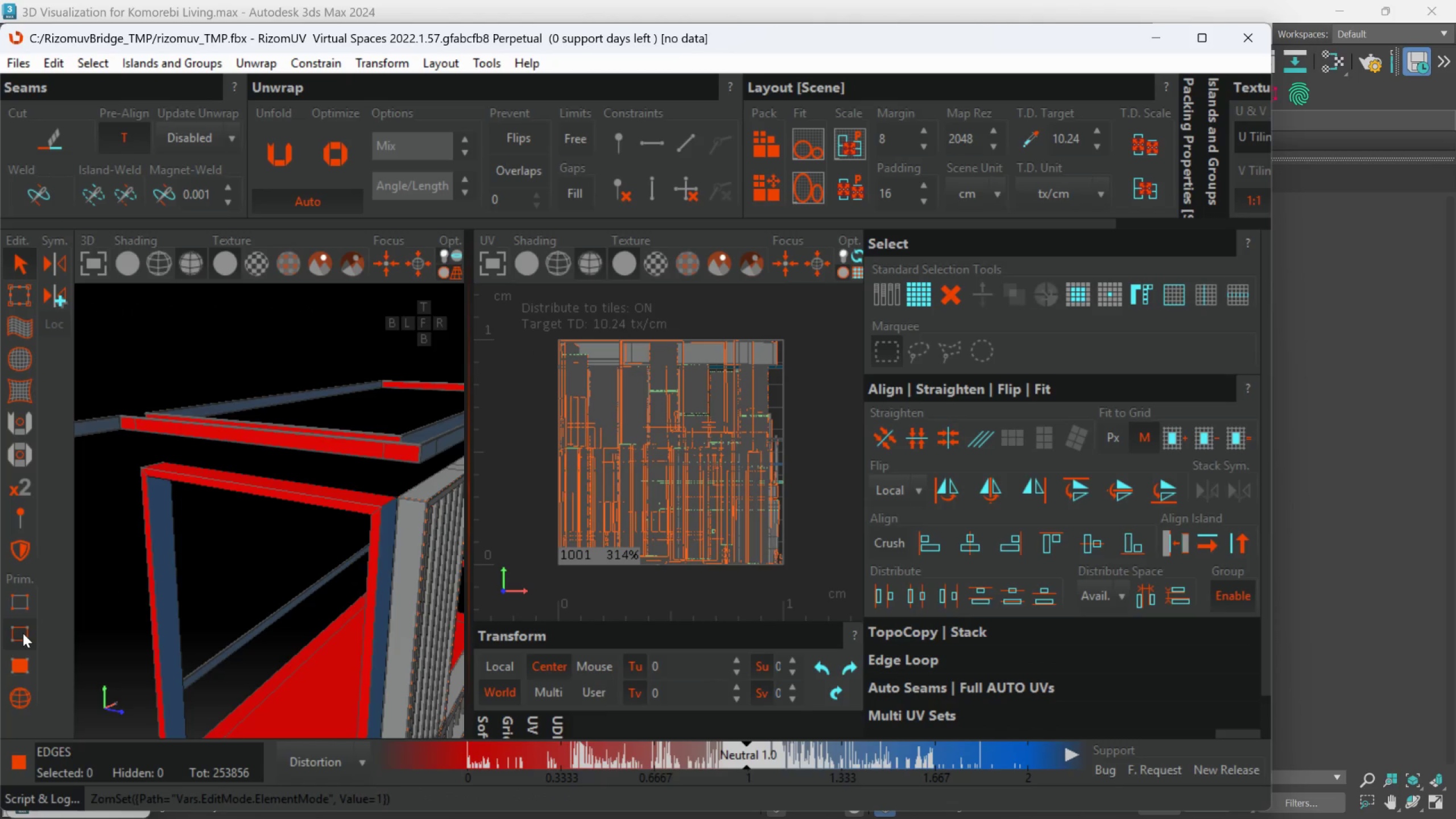 
scroll: coordinate [391, 511], scroll_direction: down, amount: 4.0
 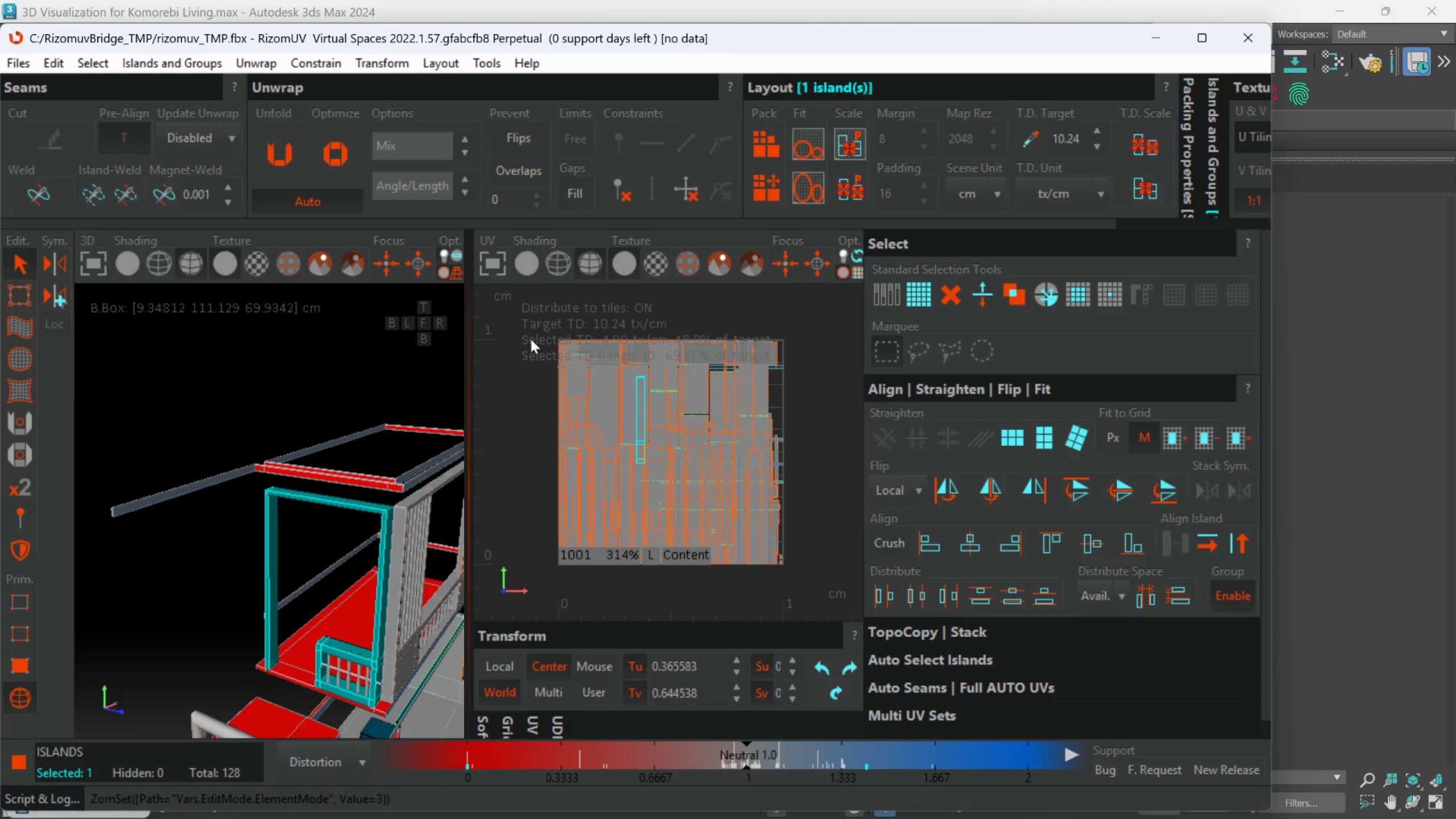 
left_click_drag(start_coordinate=[470, 333], to_coordinate=[614, 322])
 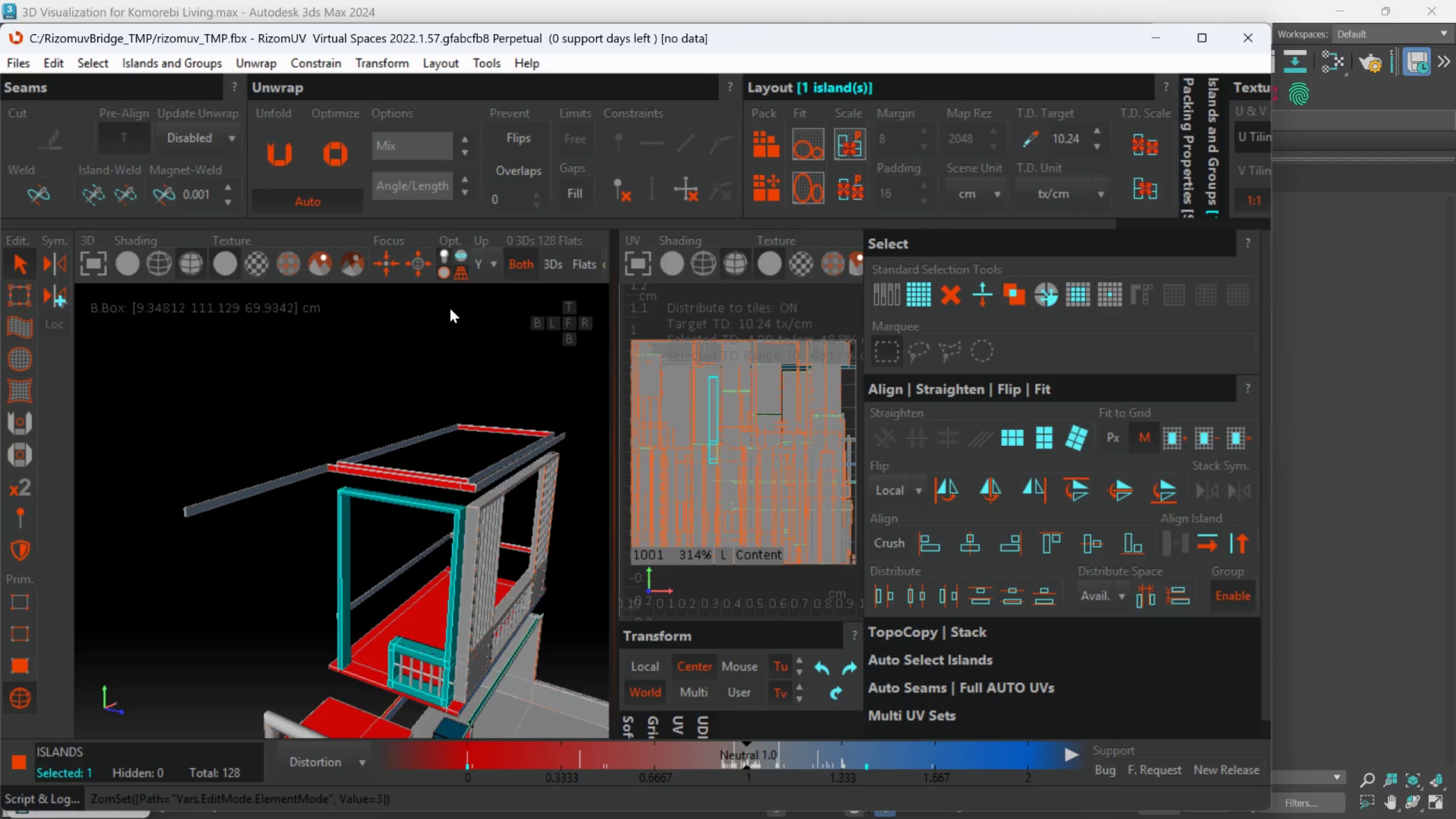 
left_click([544, 259])
 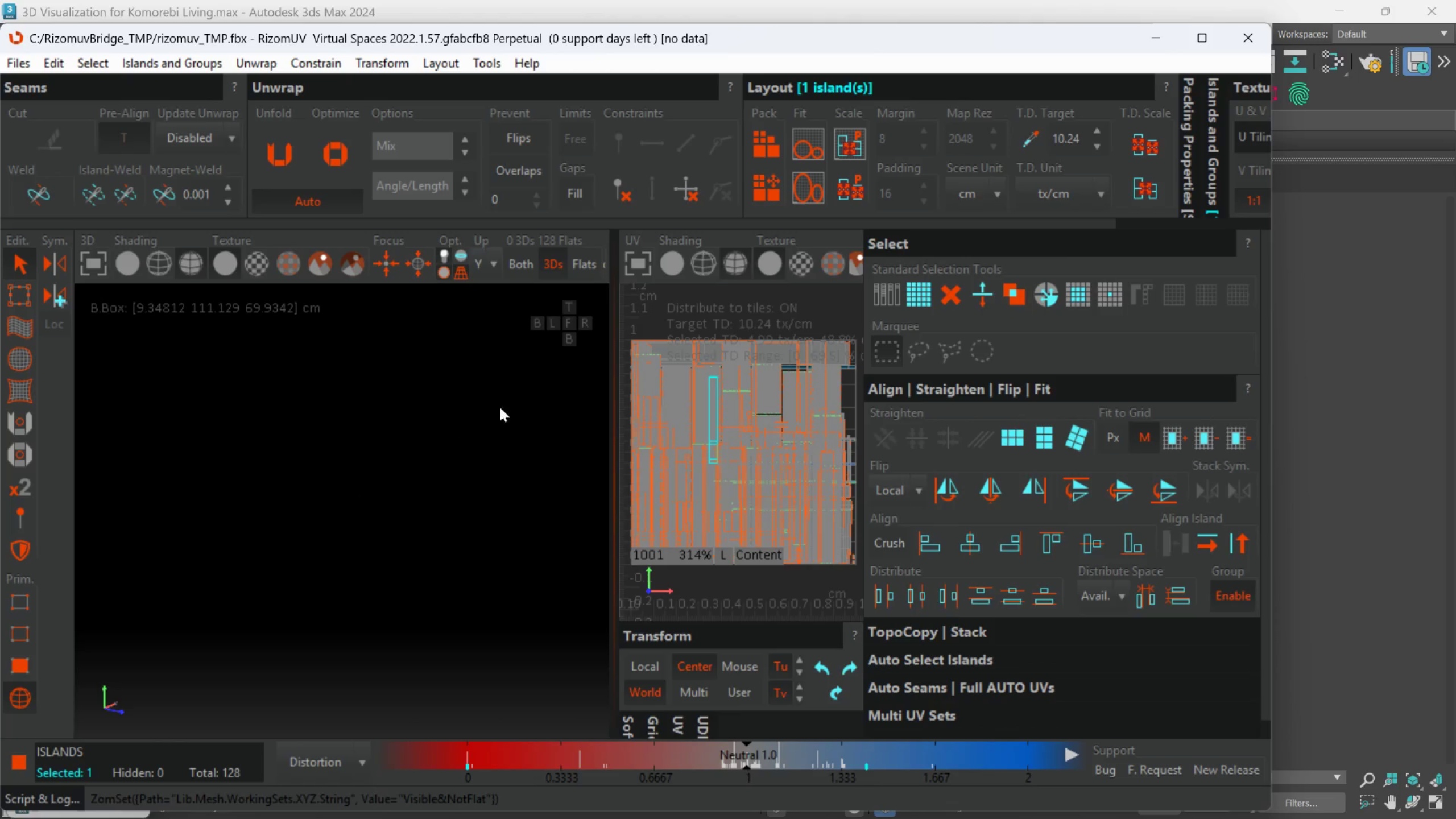 
scroll: coordinate [483, 462], scroll_direction: down, amount: 24.0
 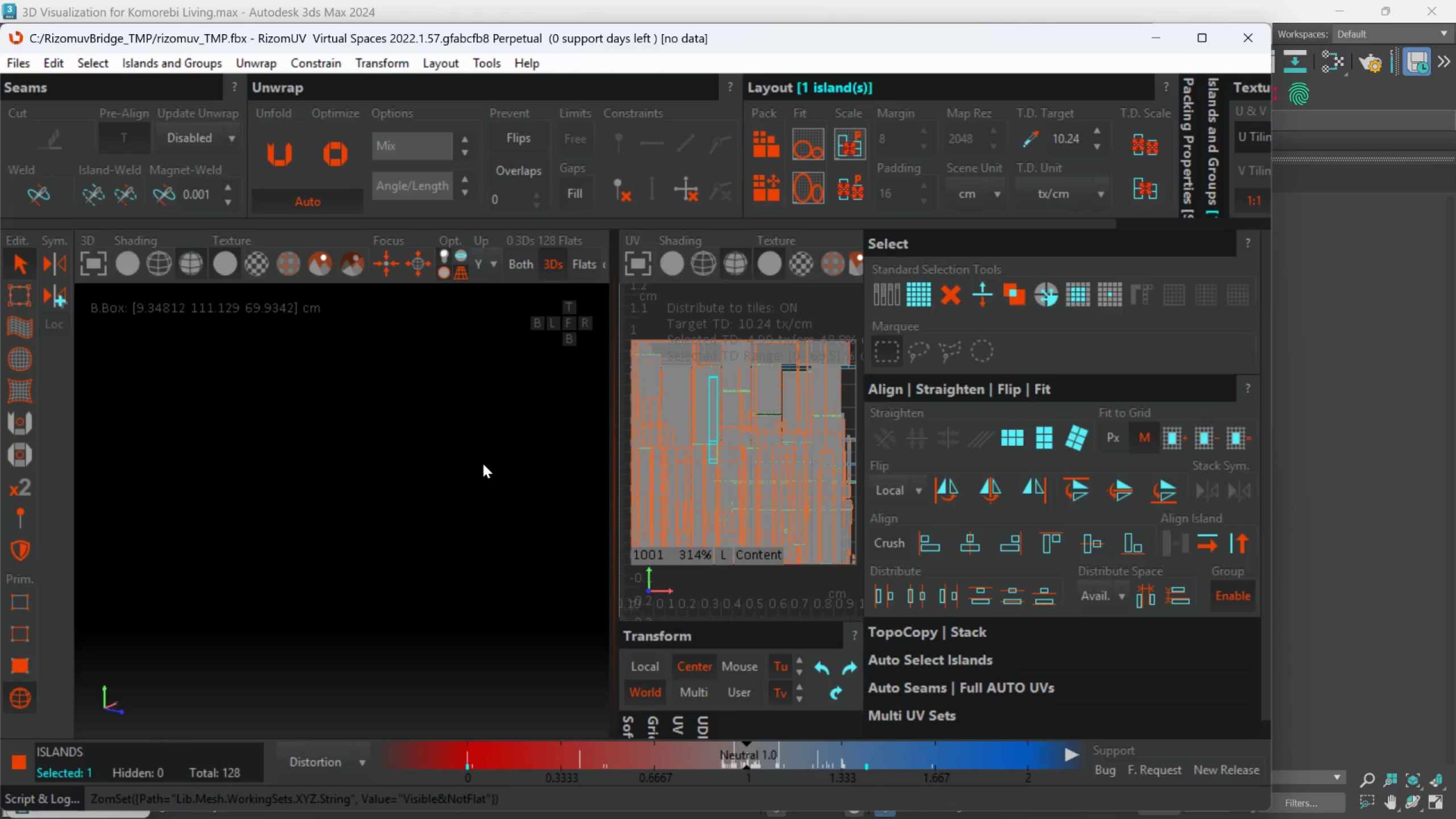 
key(Control+Z)
 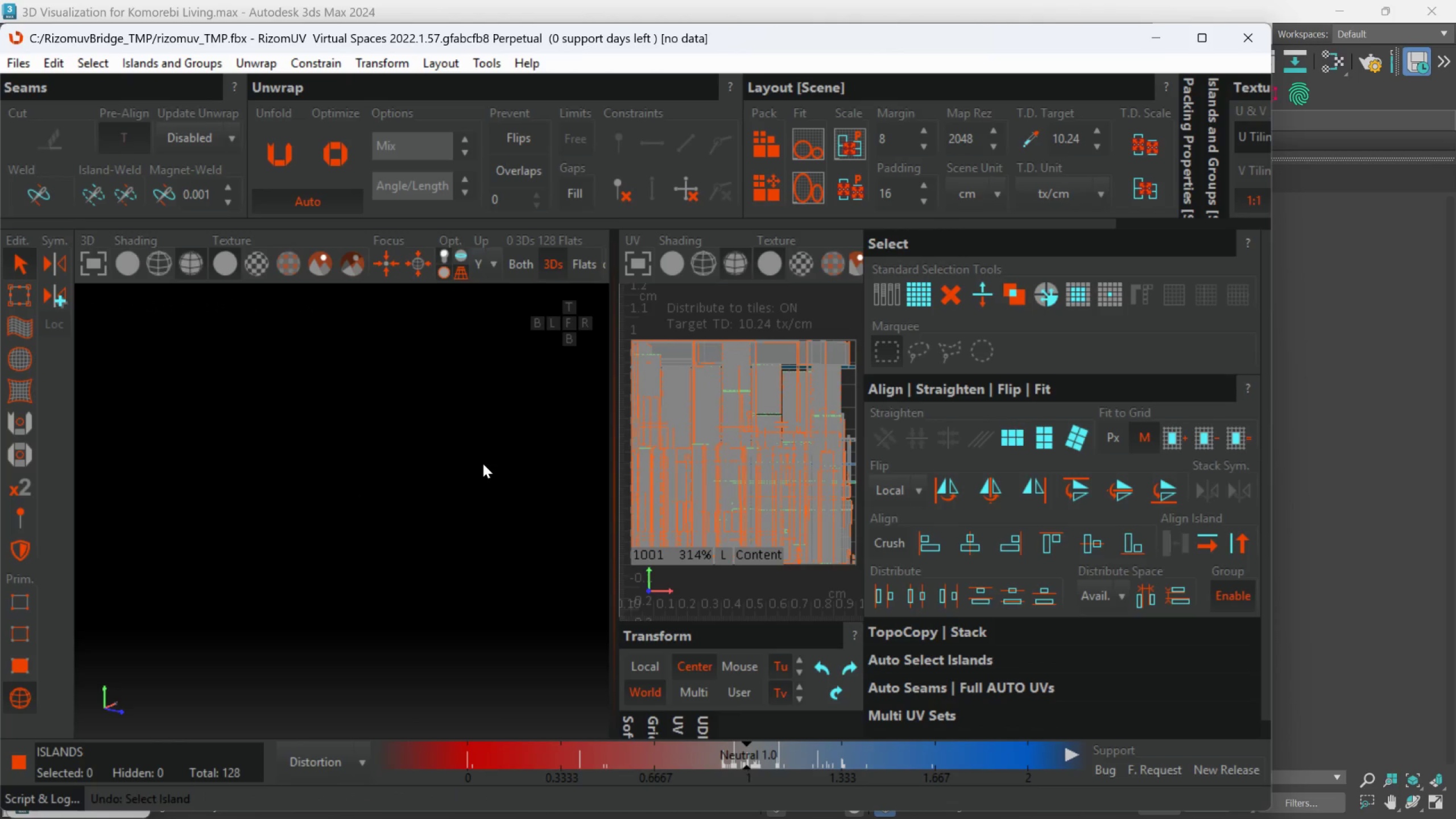 
scroll: coordinate [499, 506], scroll_direction: down, amount: 38.0
 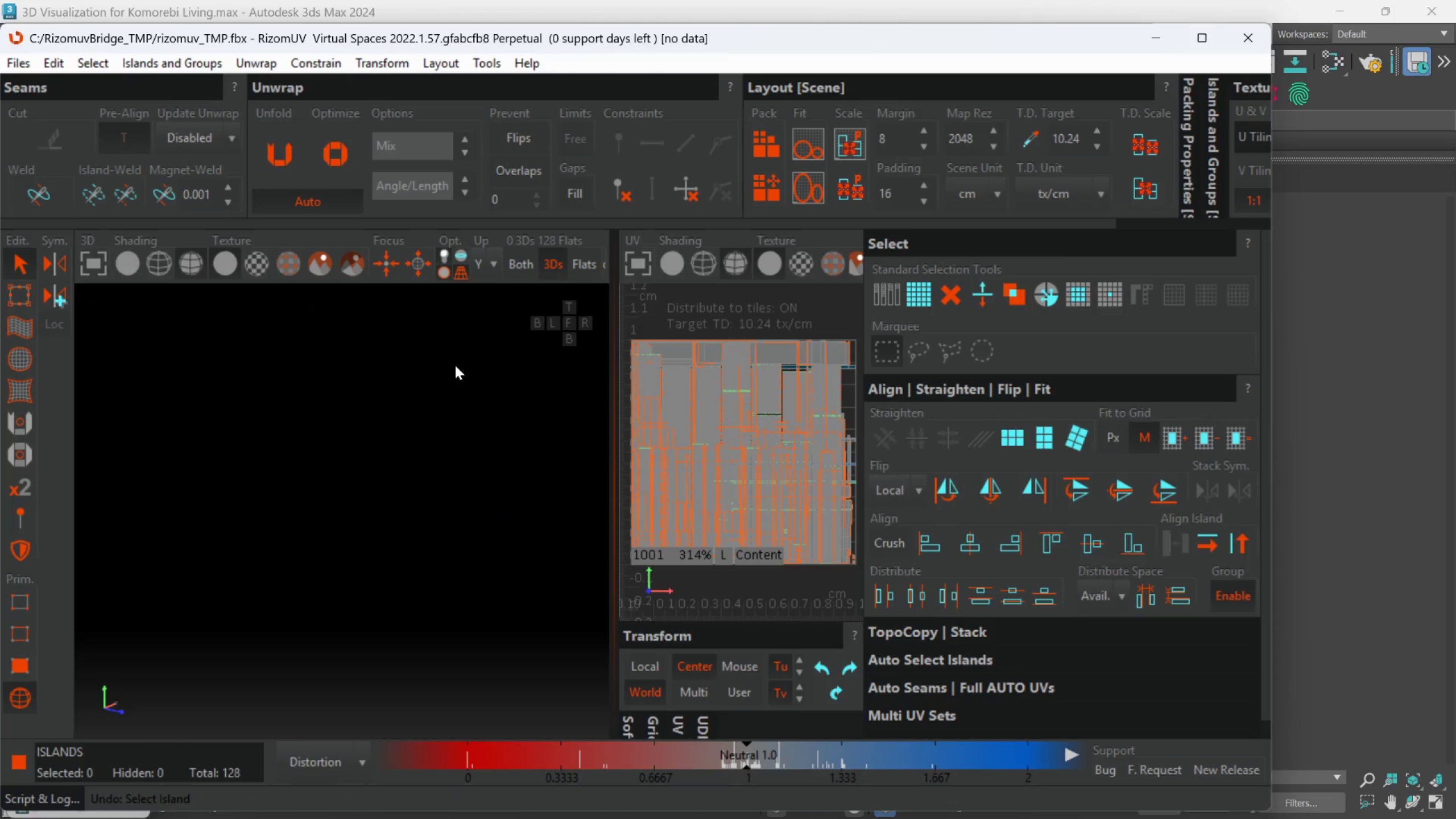 
left_click([520, 271])
 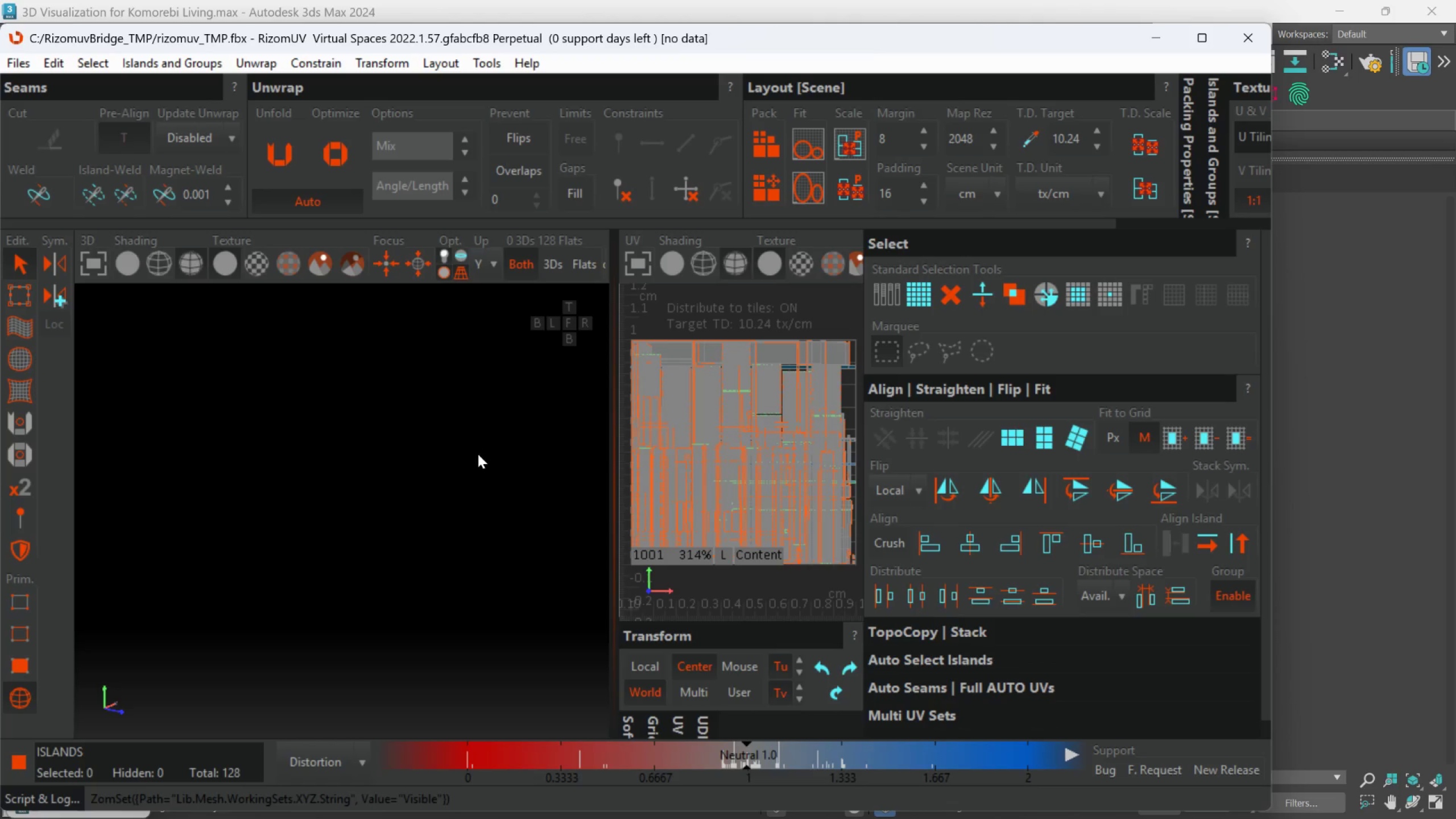 
scroll: coordinate [404, 520], scroll_direction: down, amount: 23.0
 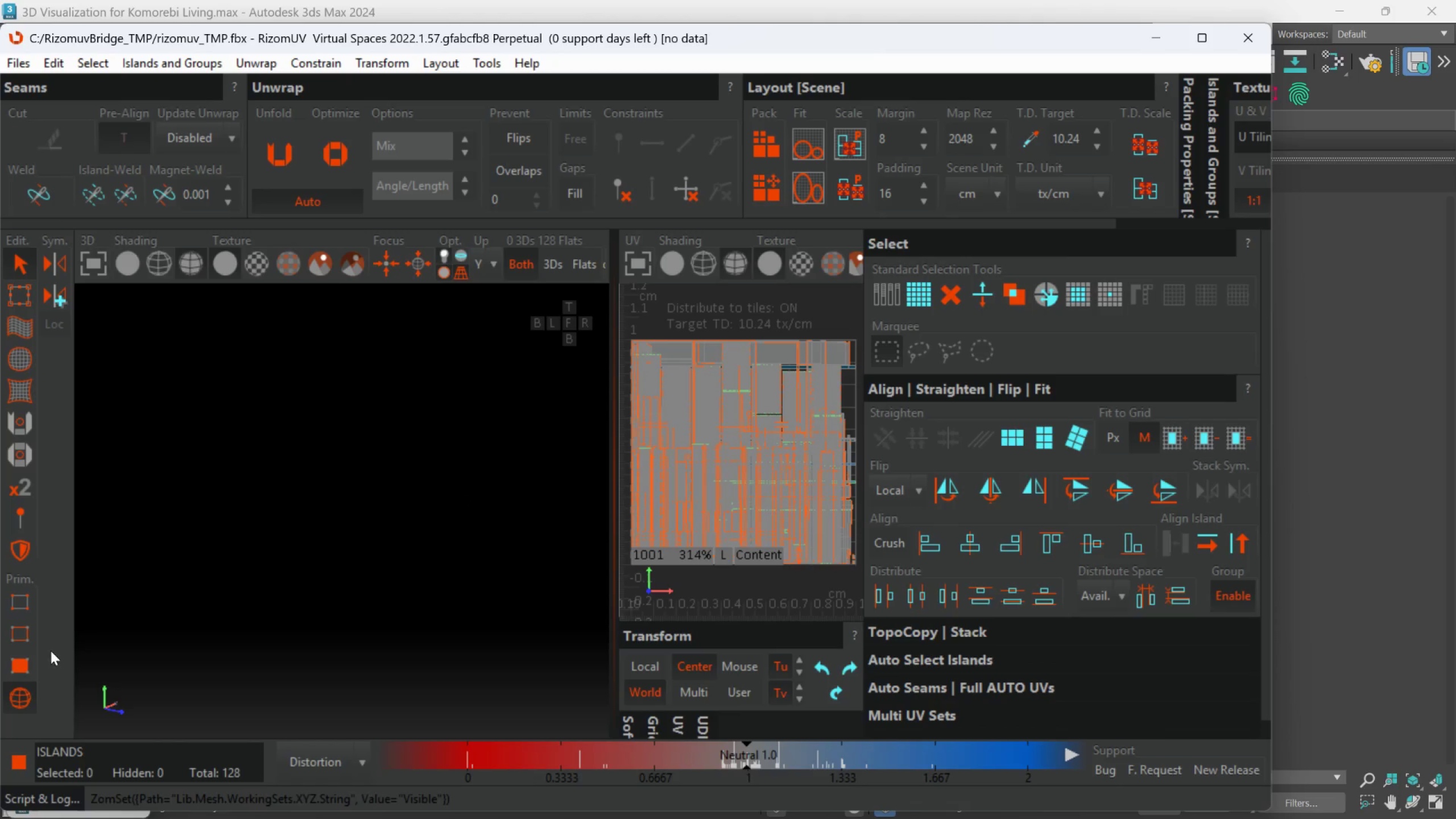 
mouse_move([34, 634])
 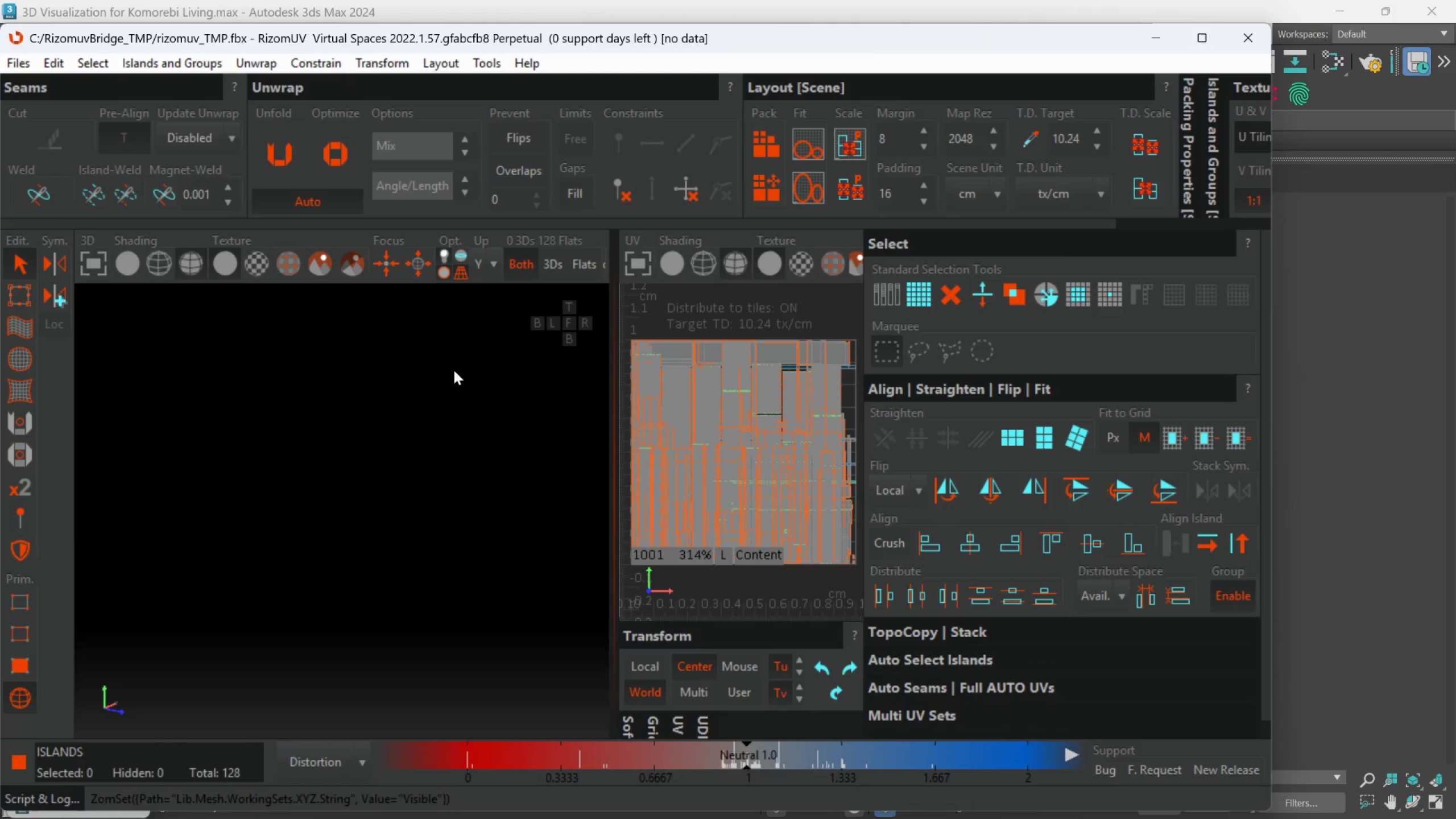 
scroll: coordinate [432, 446], scroll_direction: down, amount: 6.0
 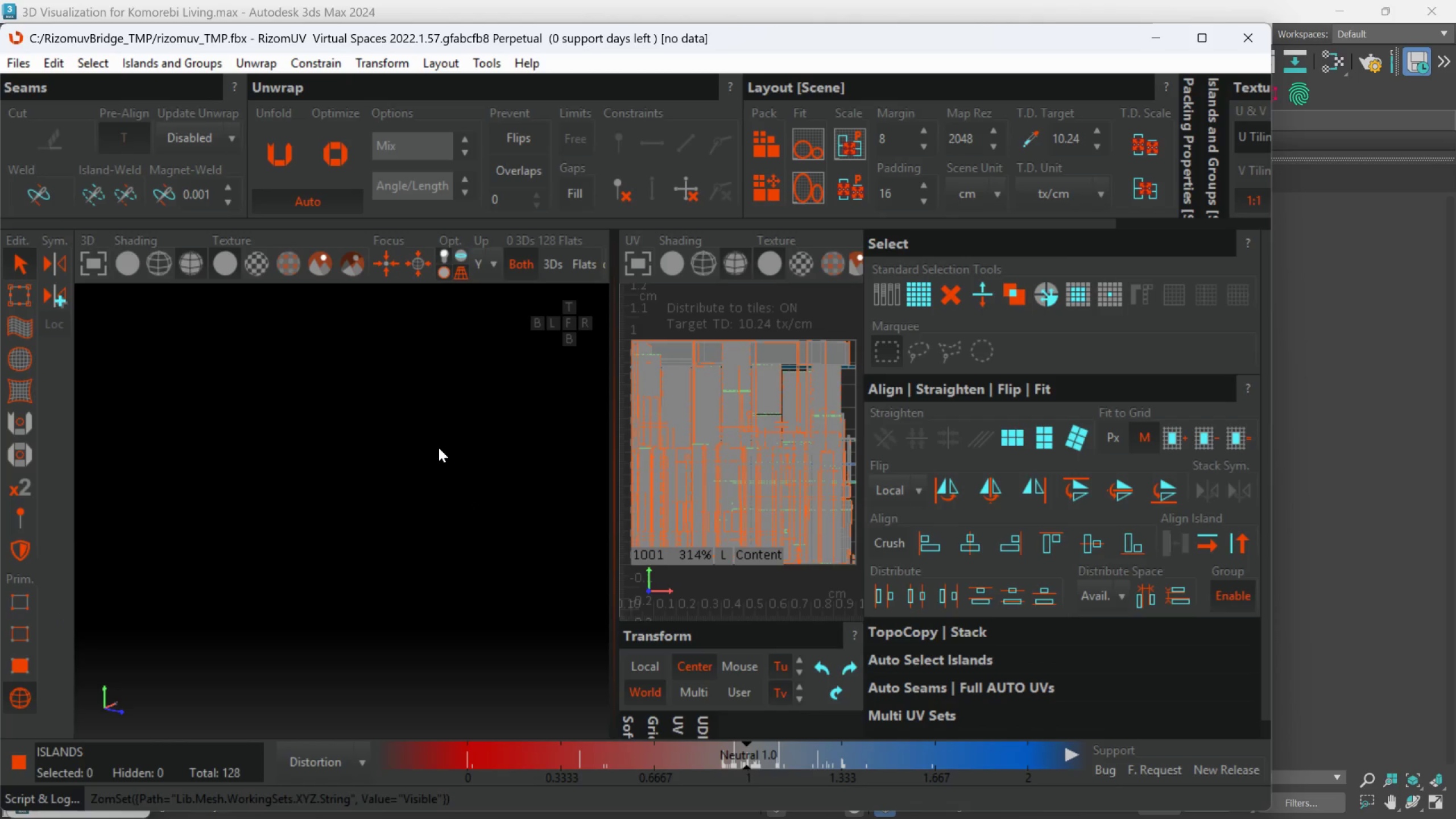 
key(F)
 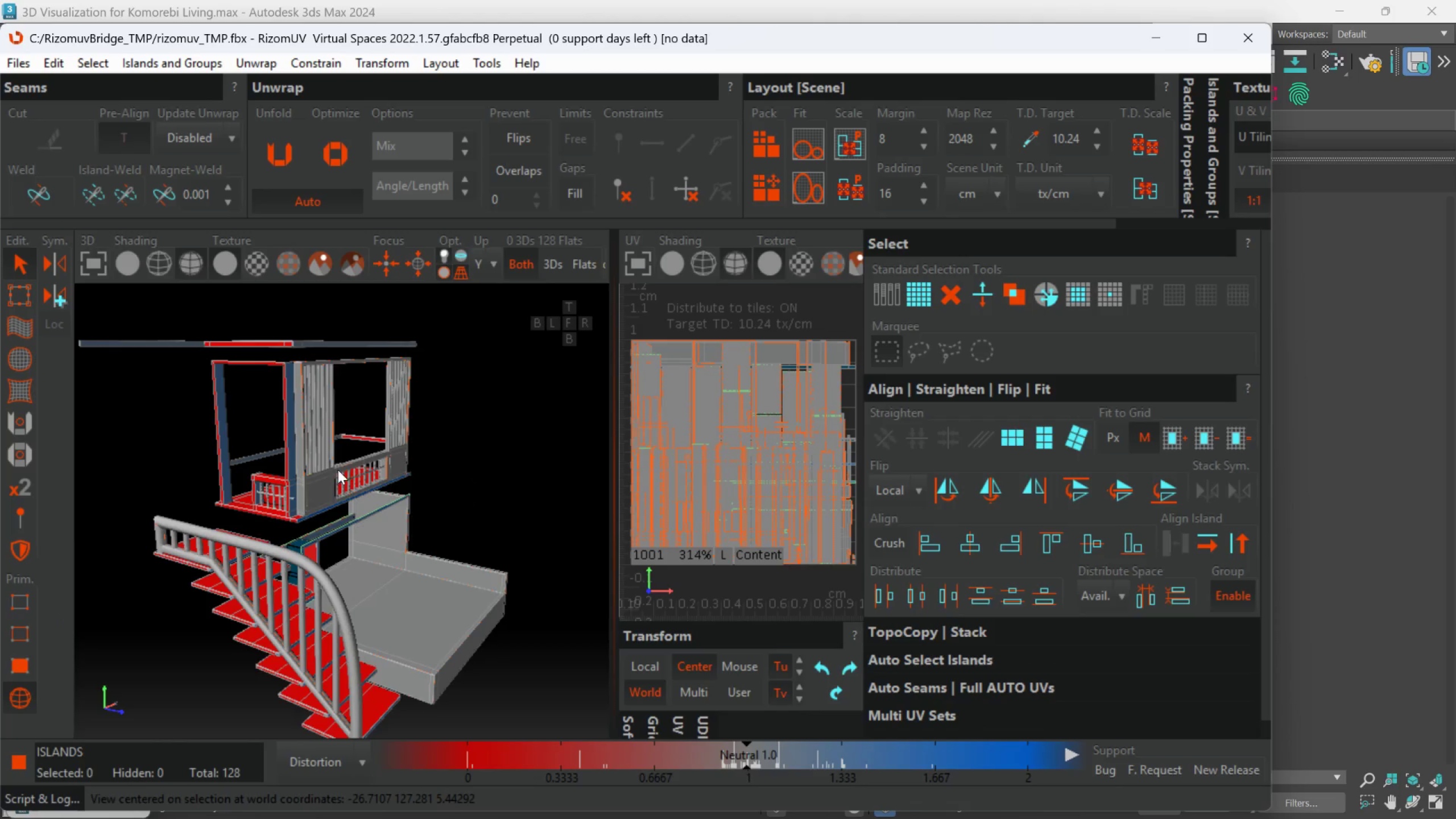 
scroll: coordinate [334, 424], scroll_direction: up, amount: 1.0
 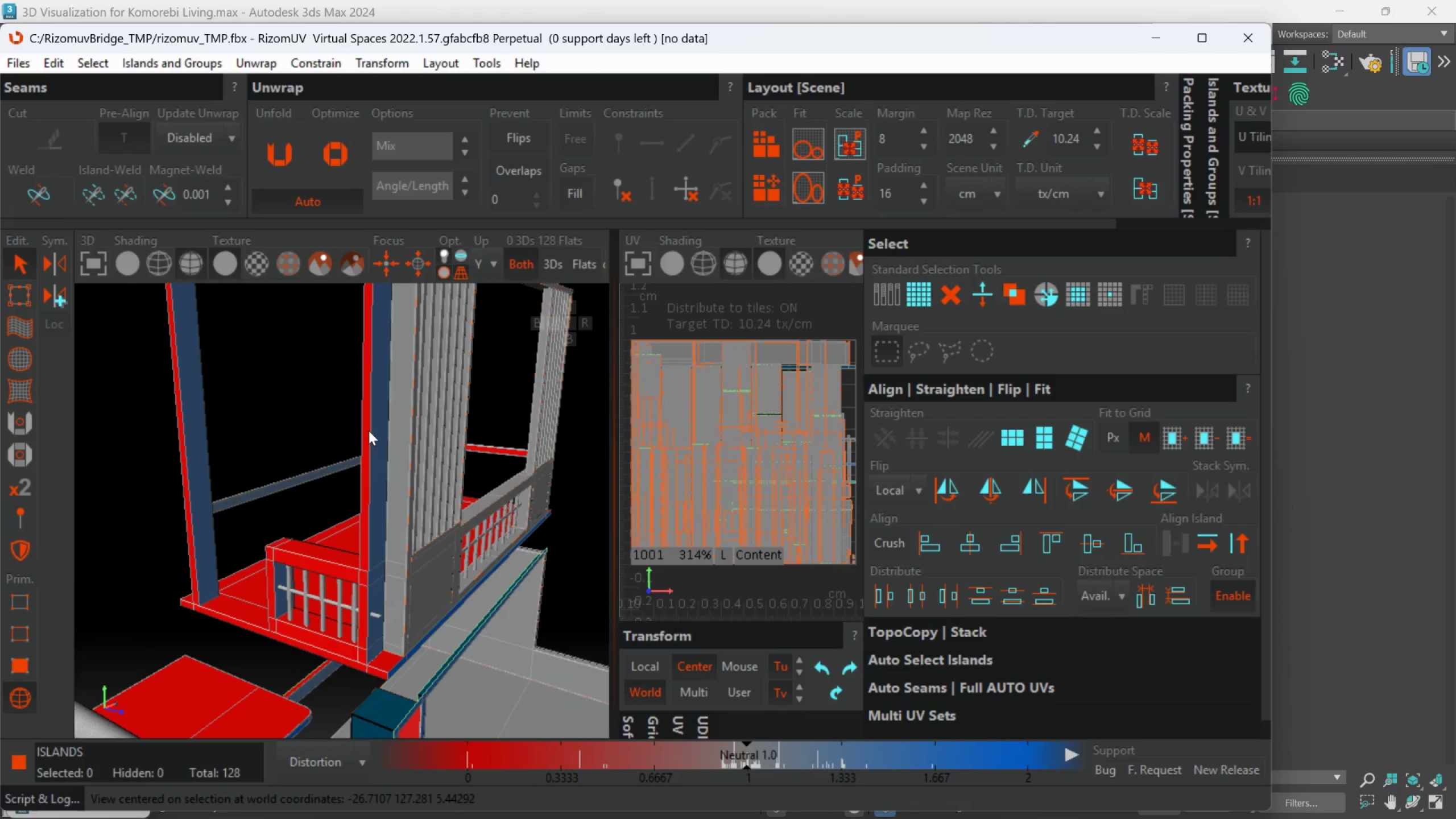 
hold_key(key=AltLeft, duration=0.77)
 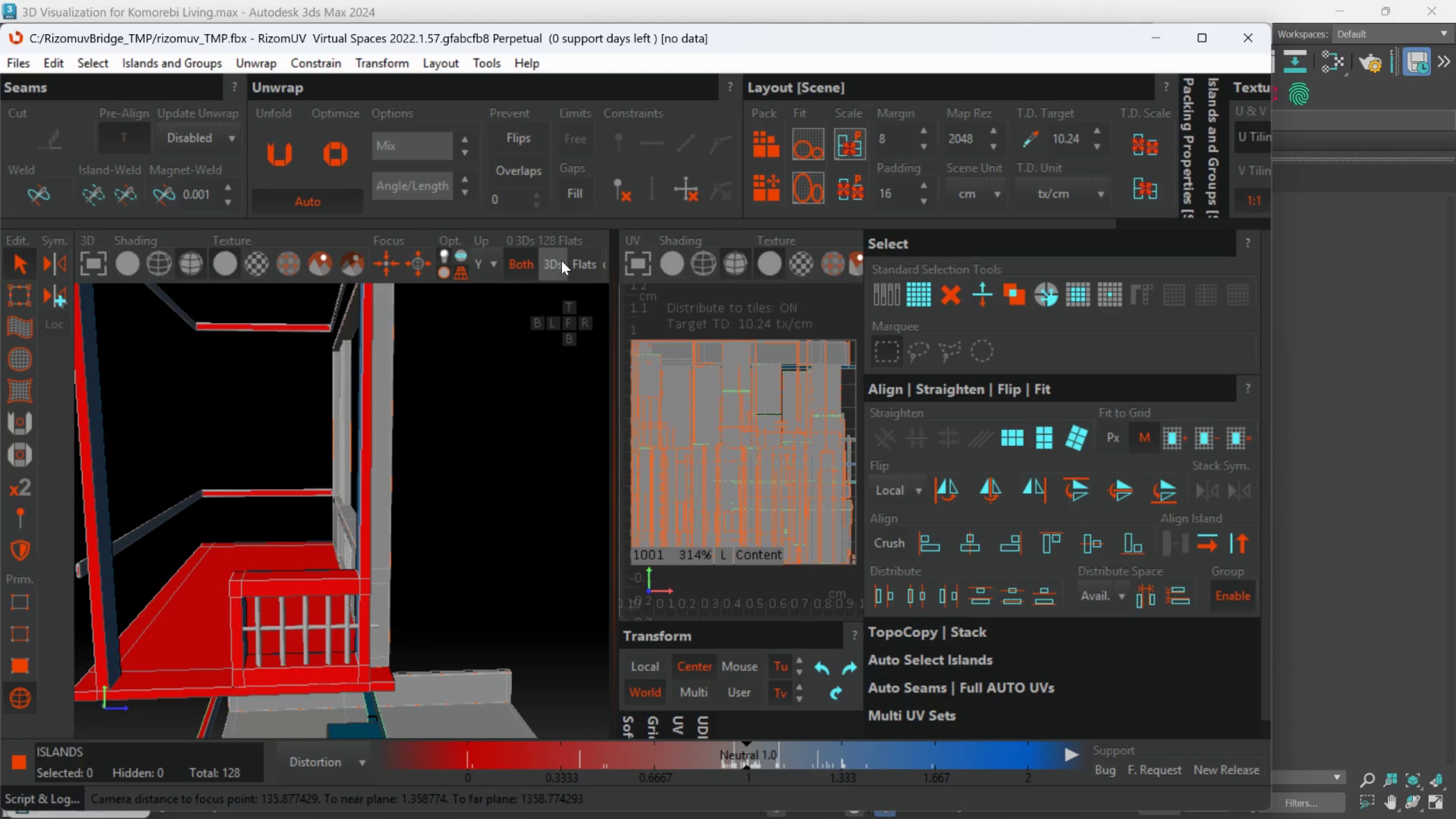 
left_click([561, 262])
 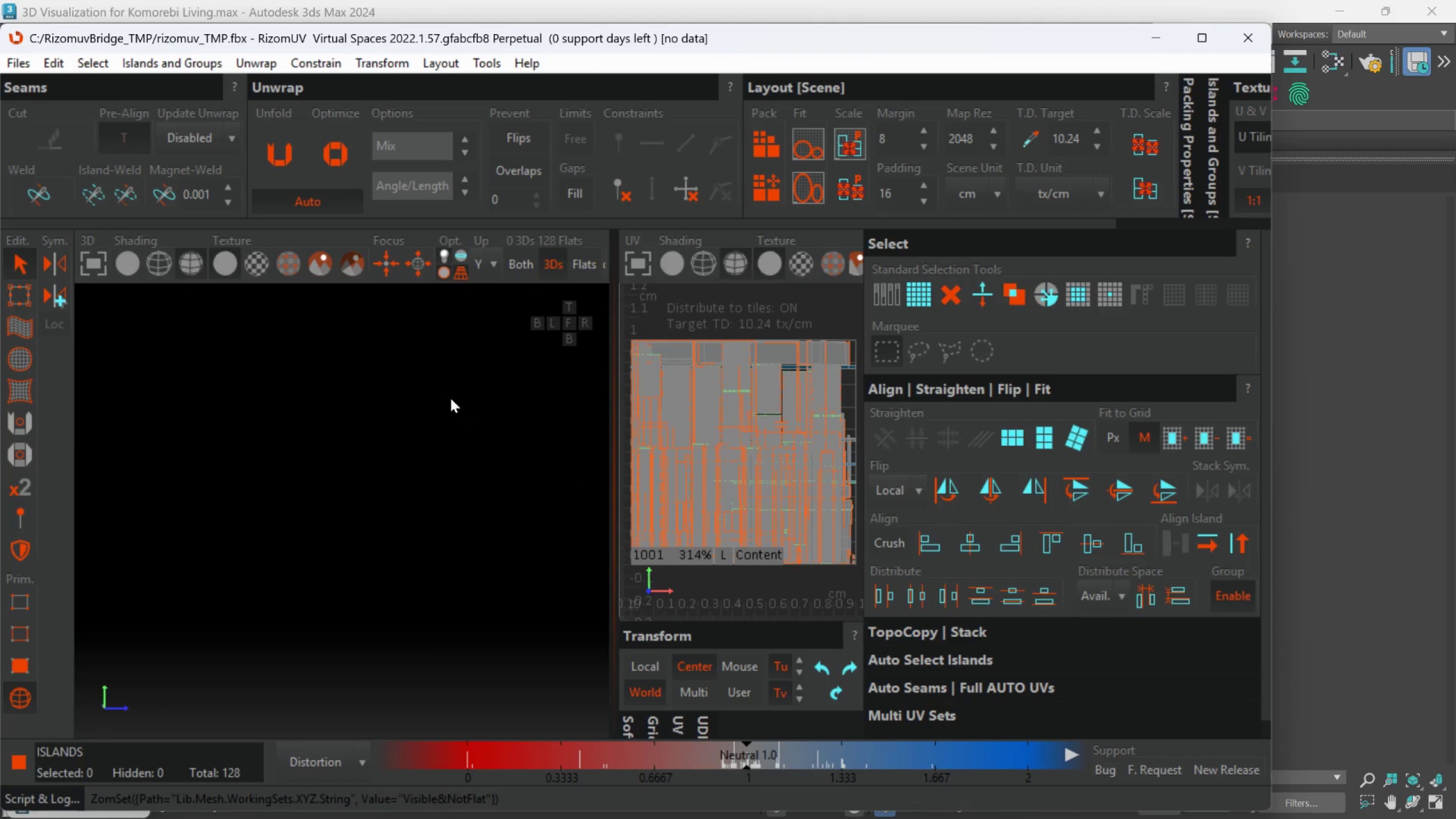 
scroll: coordinate [390, 451], scroll_direction: down, amount: 6.0
 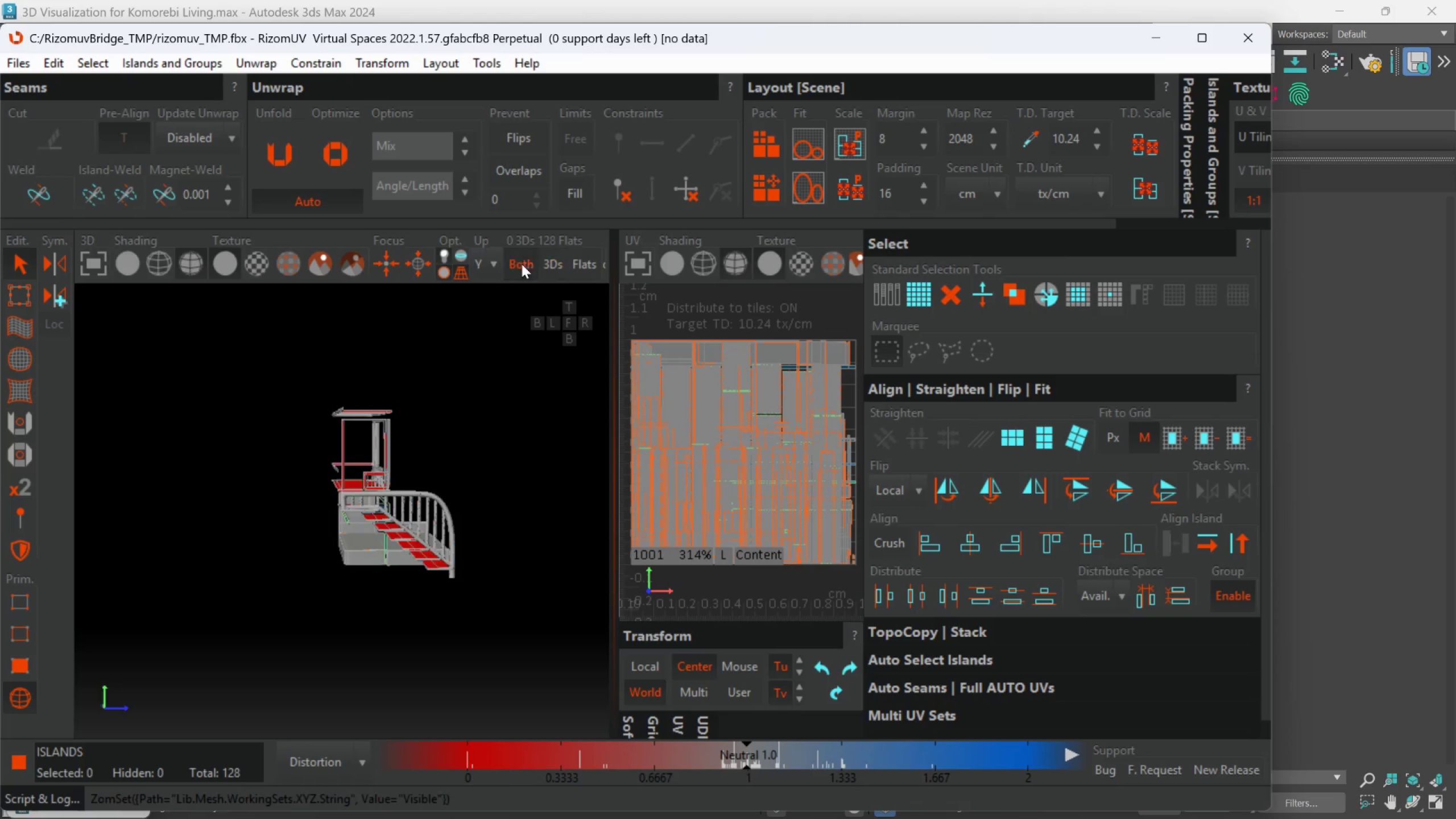 
scroll: coordinate [363, 456], scroll_direction: up, amount: 4.0
 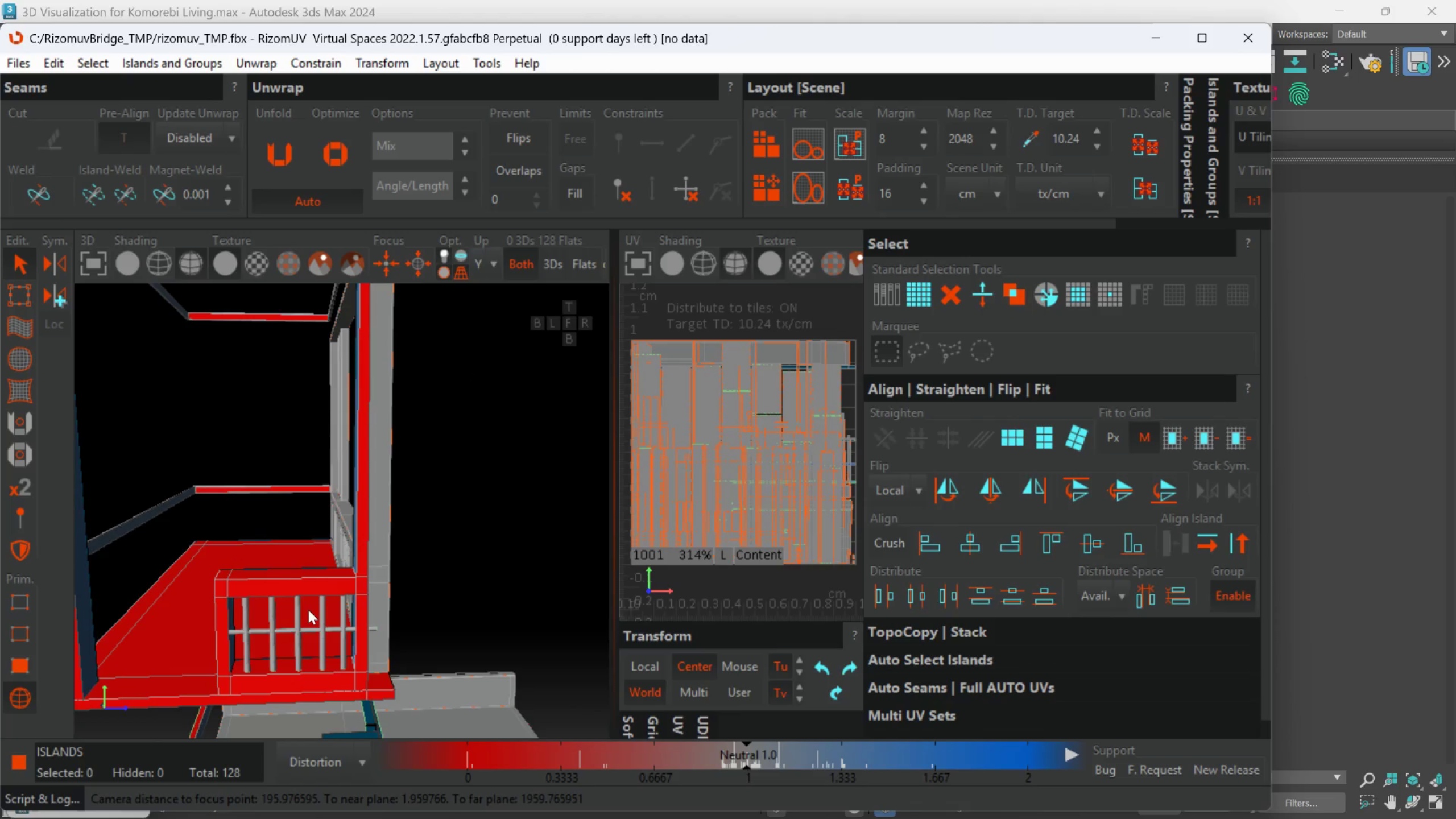 
left_click([313, 586])
 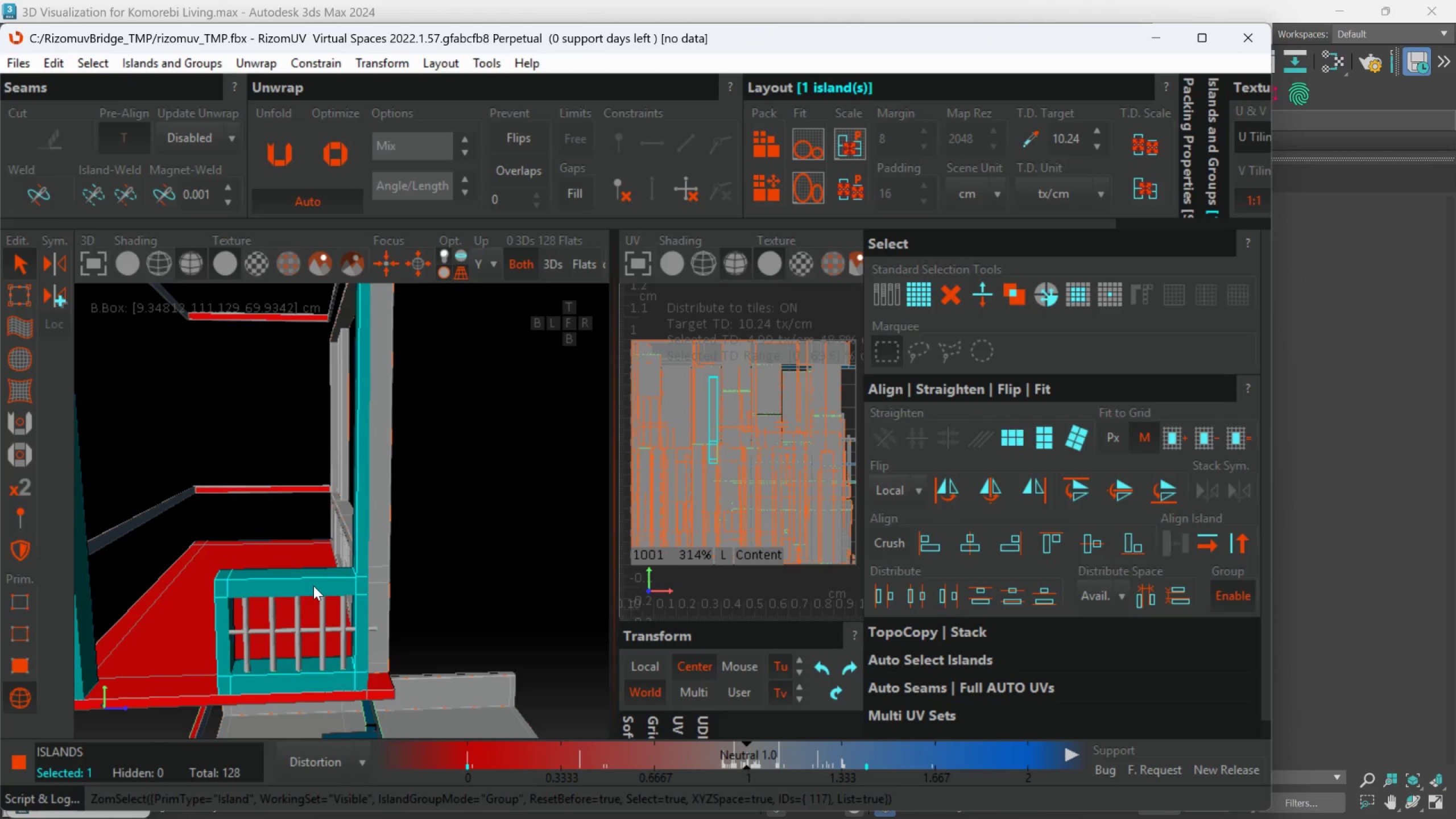 
hold_key(key=AltLeft, duration=1.15)
 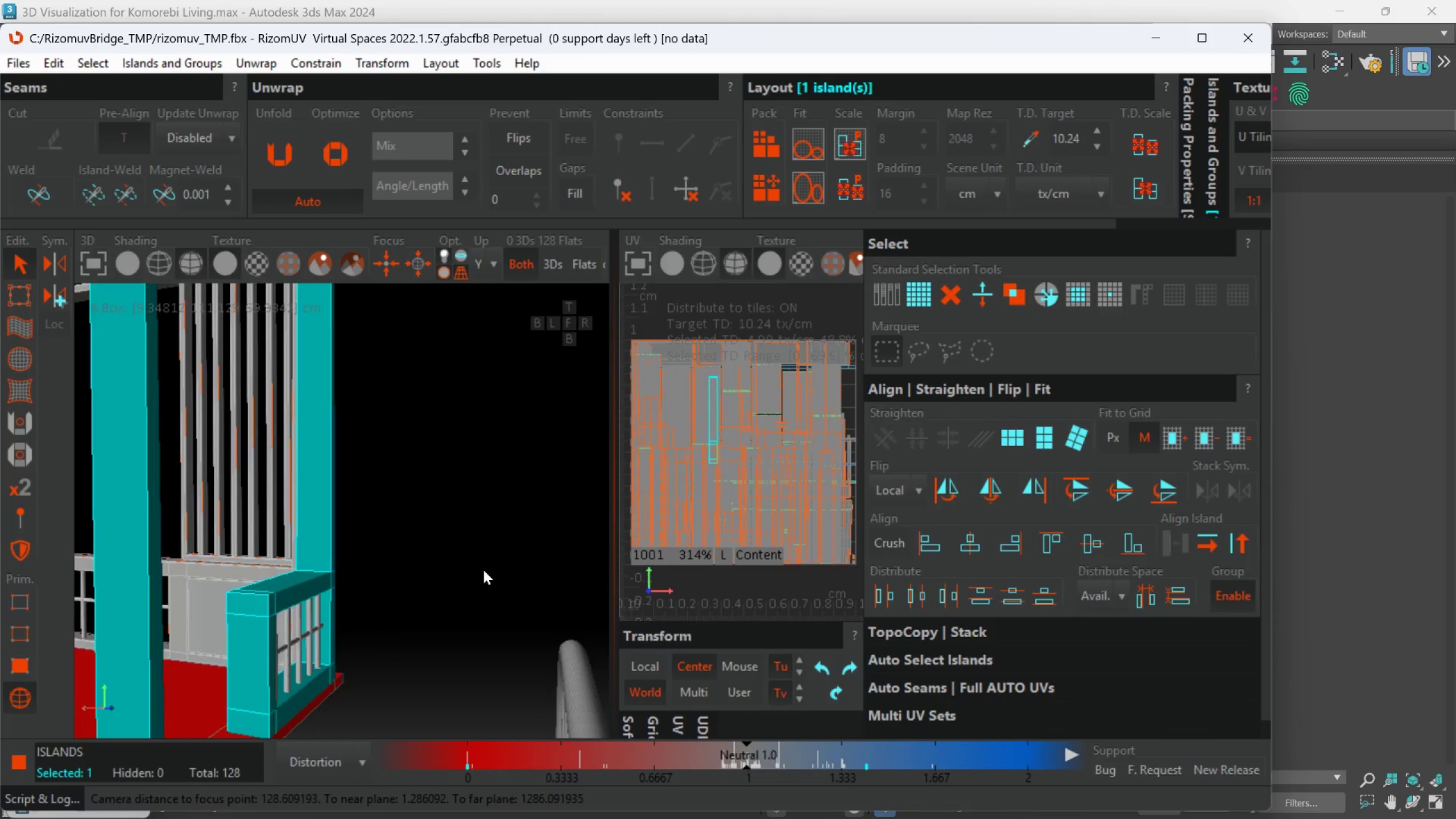 
hold_key(key=AltLeft, duration=0.85)
 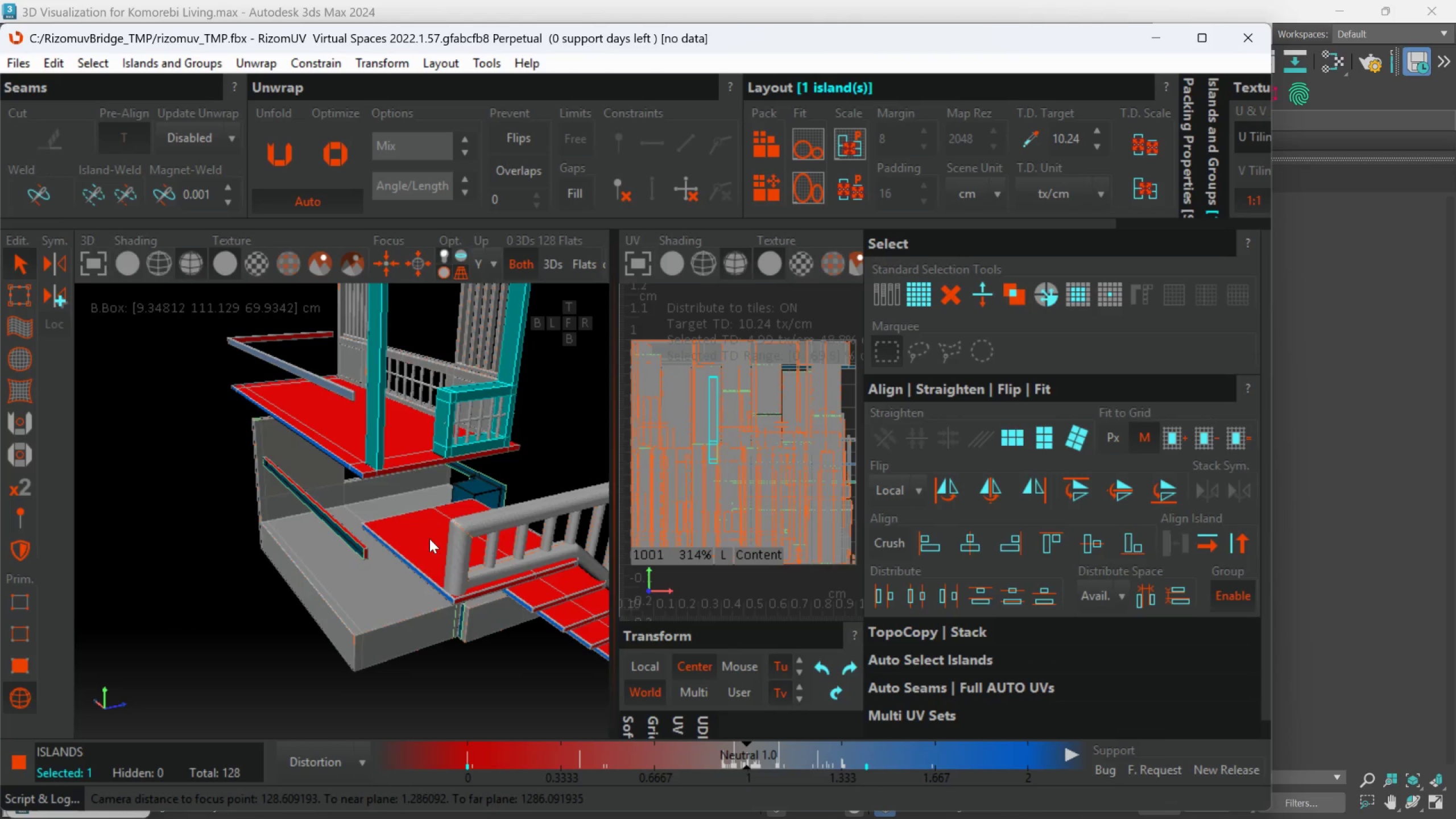 
scroll: coordinate [483, 570], scroll_direction: down, amount: 2.0
 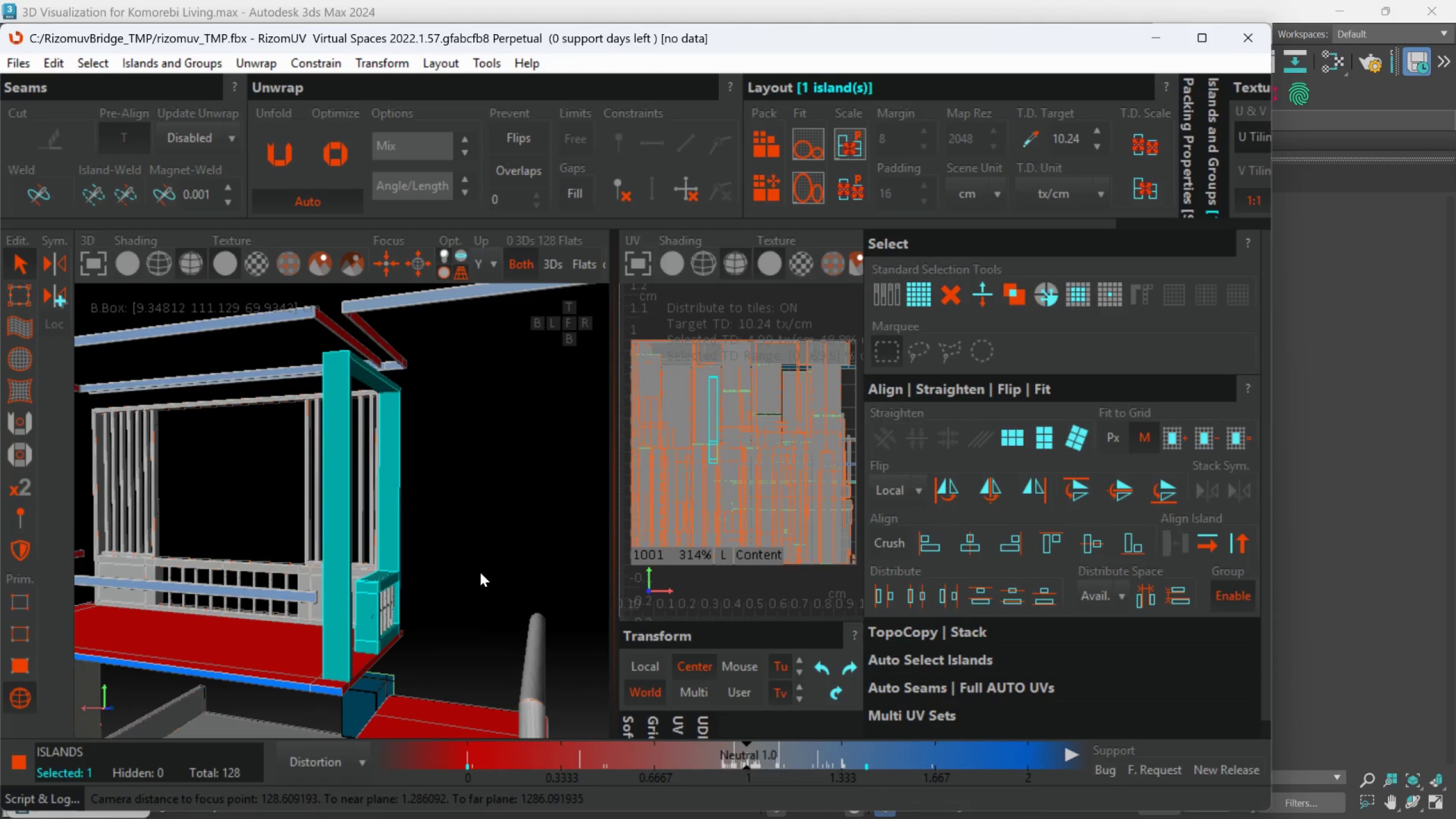 
hold_key(key=AltLeft, duration=0.89)
 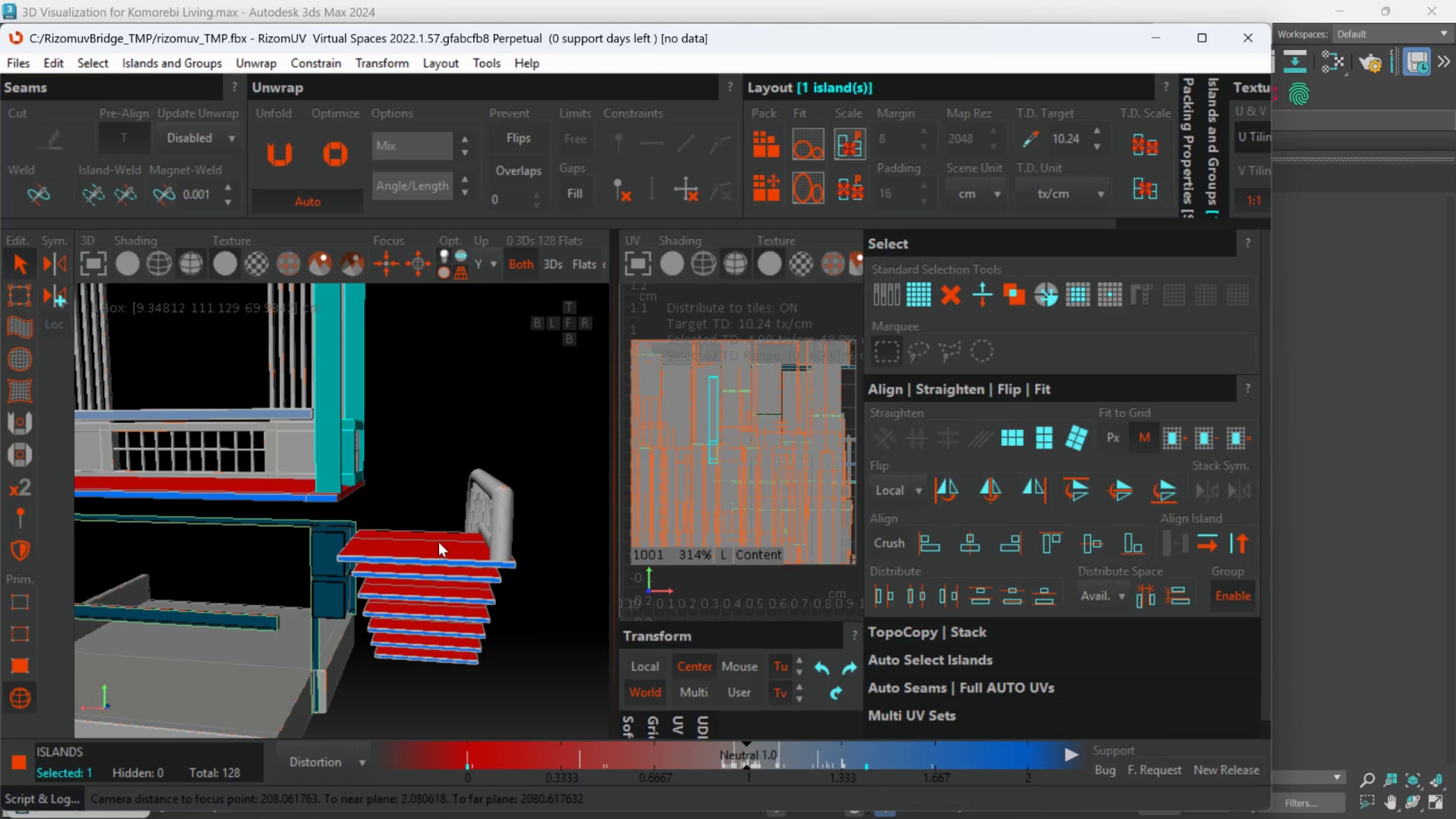 
scroll: coordinate [305, 506], scroll_direction: none, amount: 0.0
 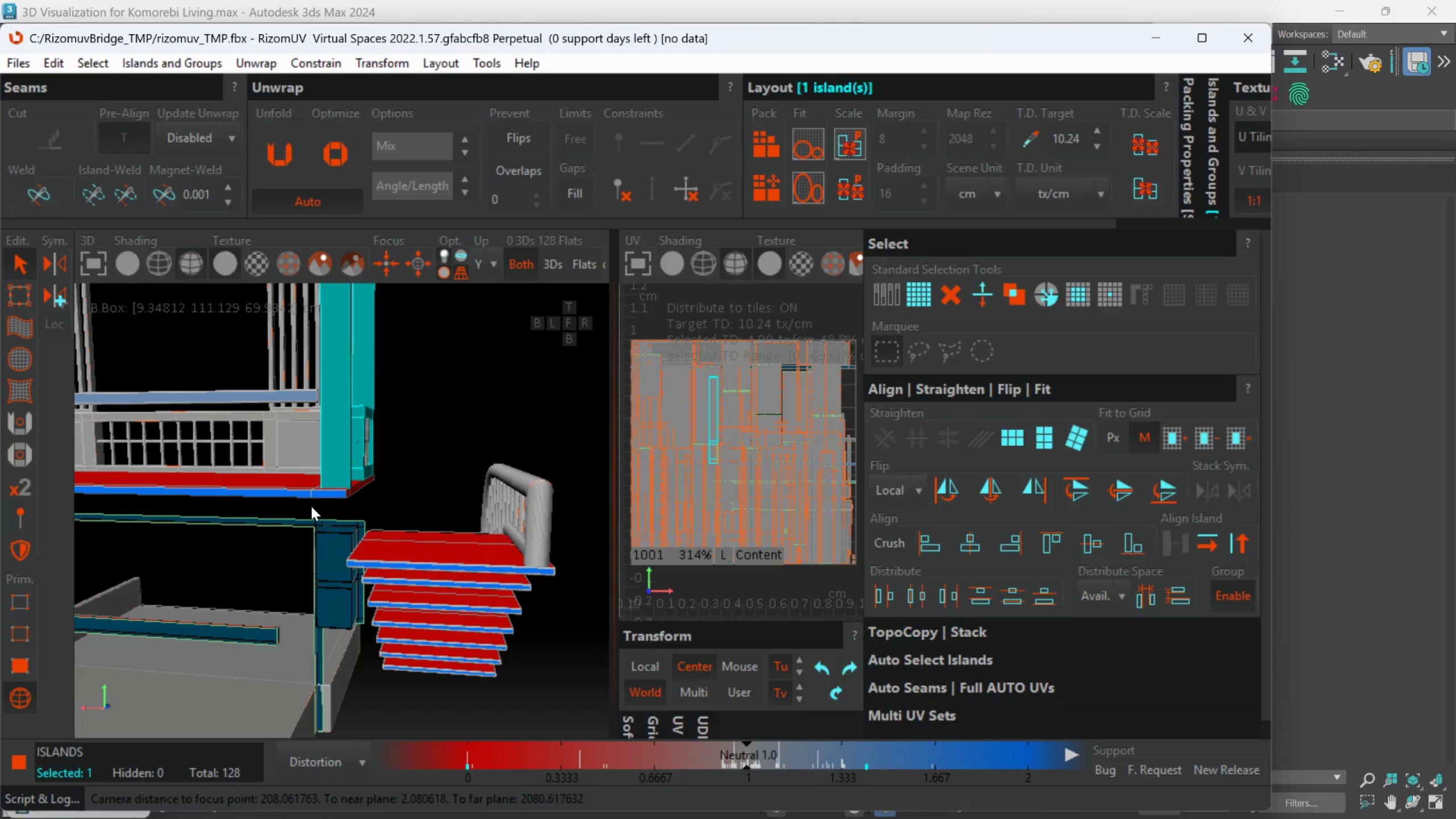 
hold_key(key=AltLeft, duration=1.28)
 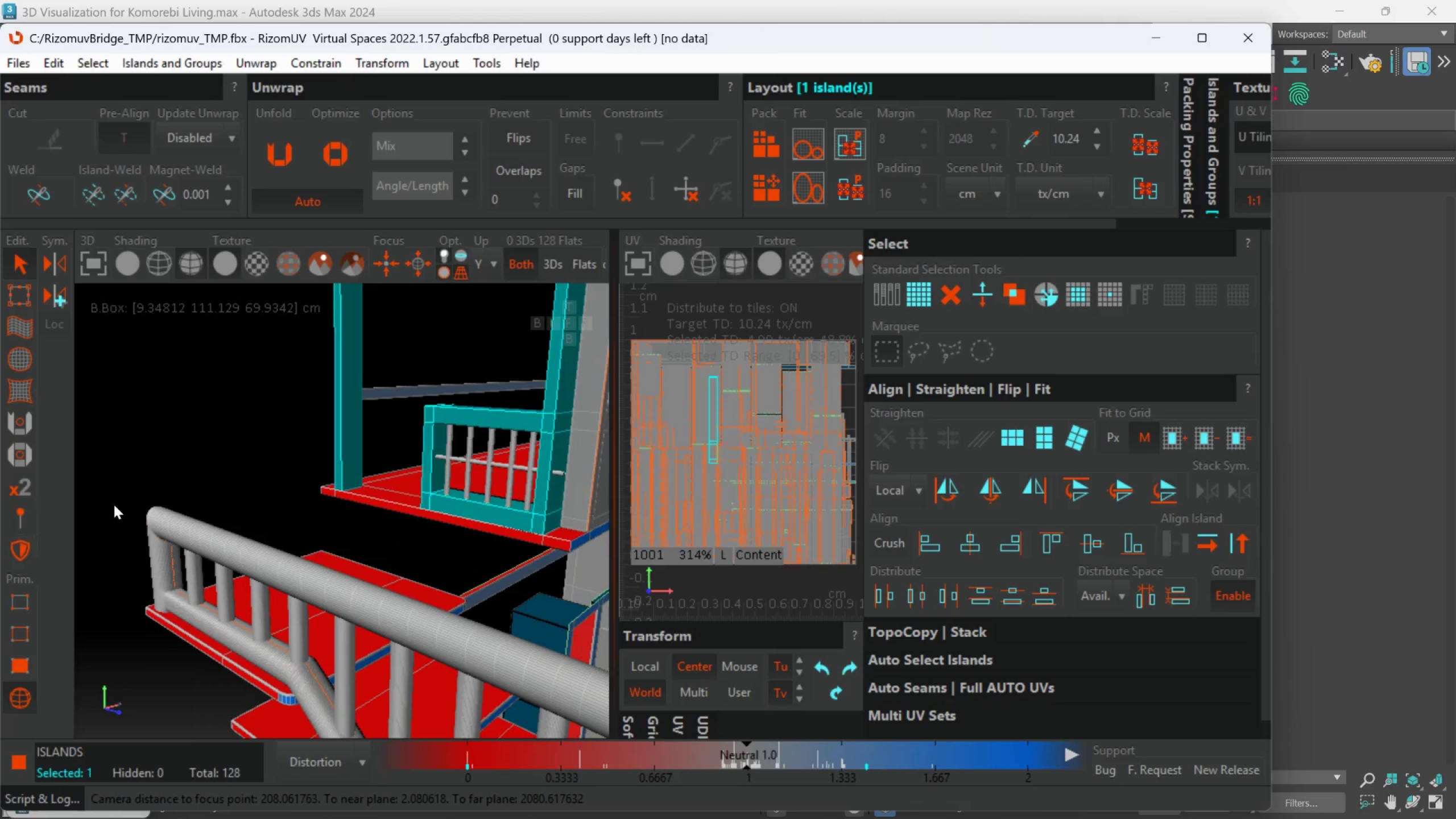 
hold_key(key=AltLeft, duration=0.35)
 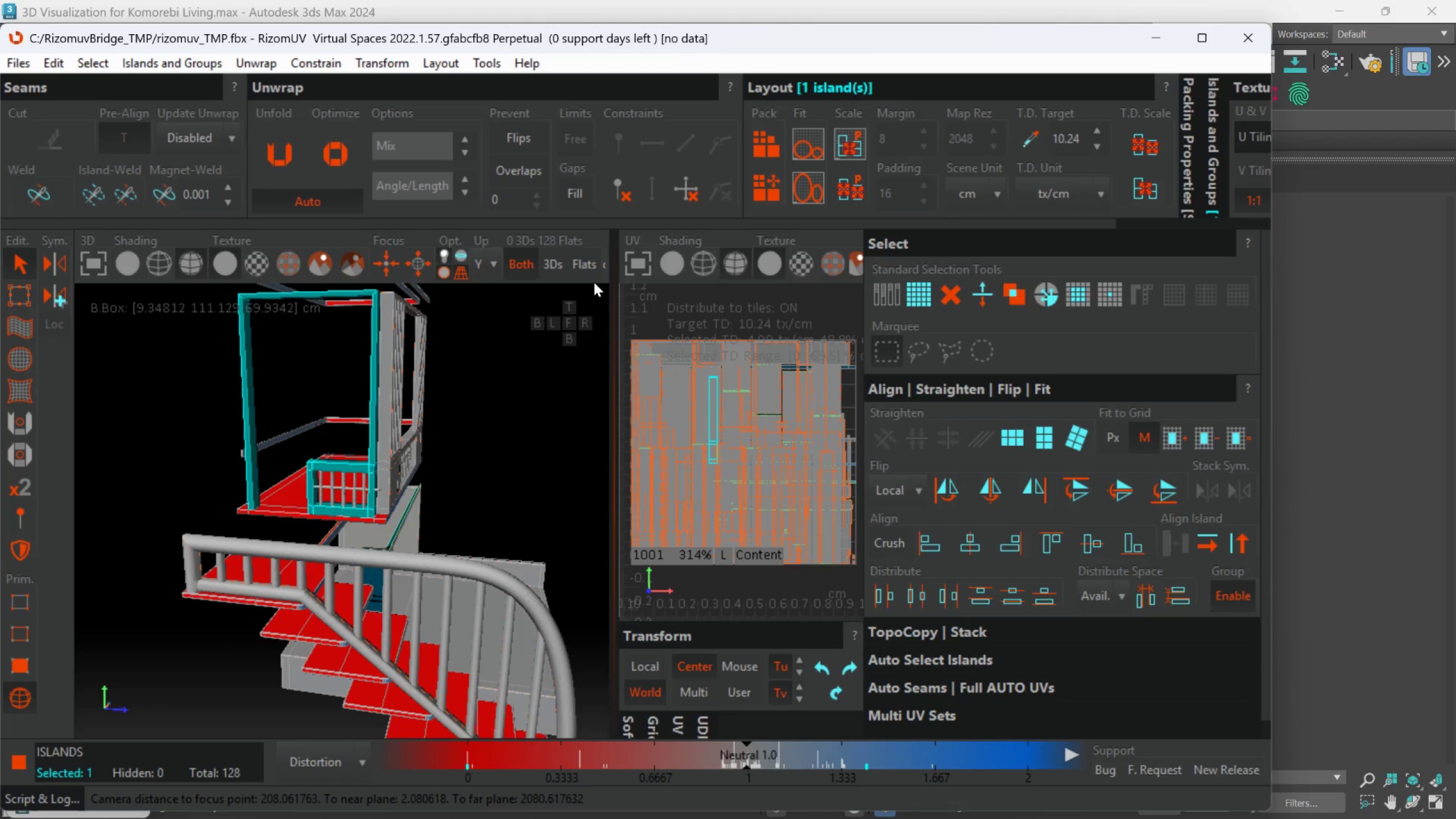 
scroll: coordinate [136, 503], scroll_direction: down, amount: 2.0
 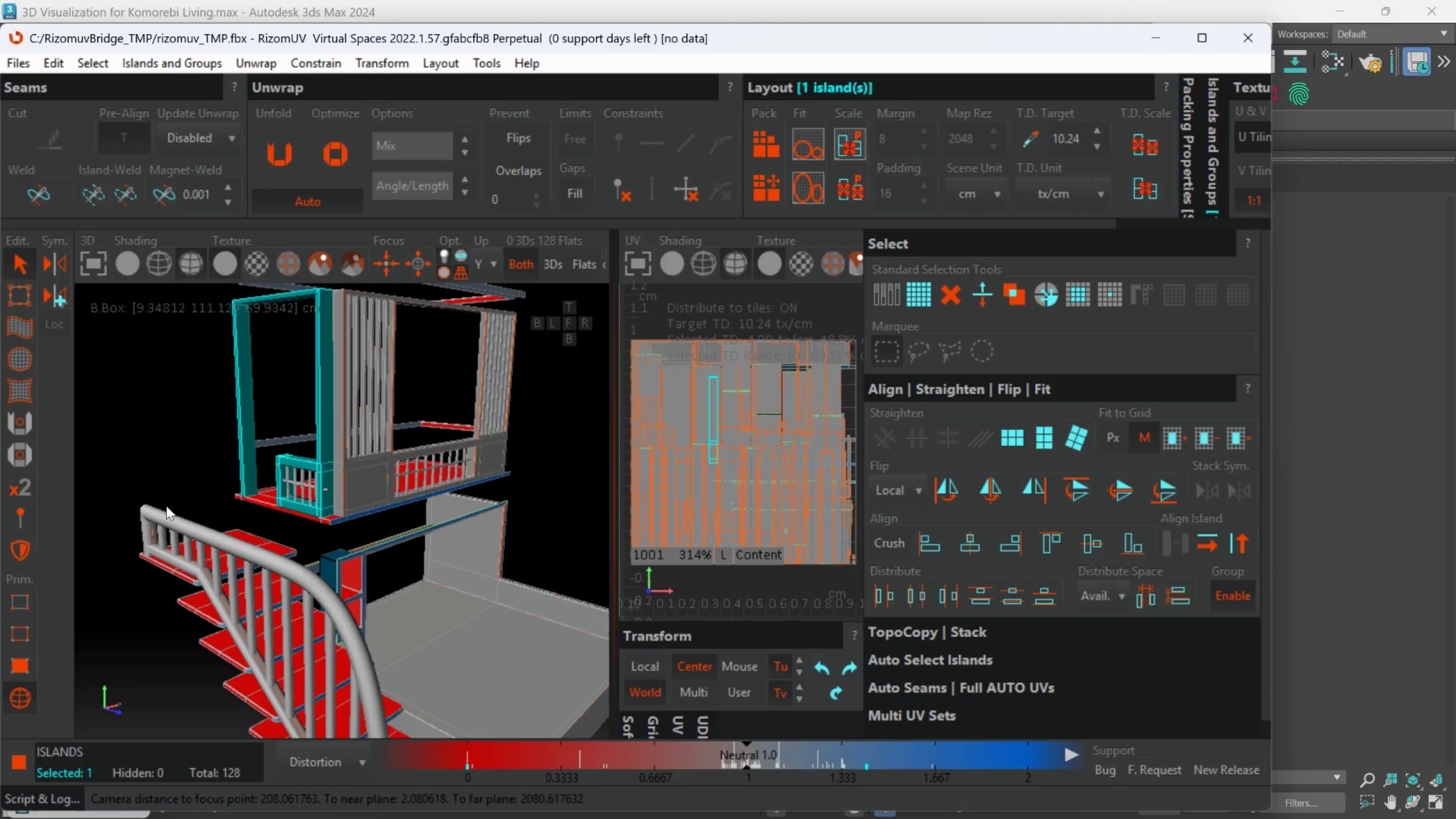 
left_click_drag(start_coordinate=[610, 281], to_coordinate=[665, 278])
 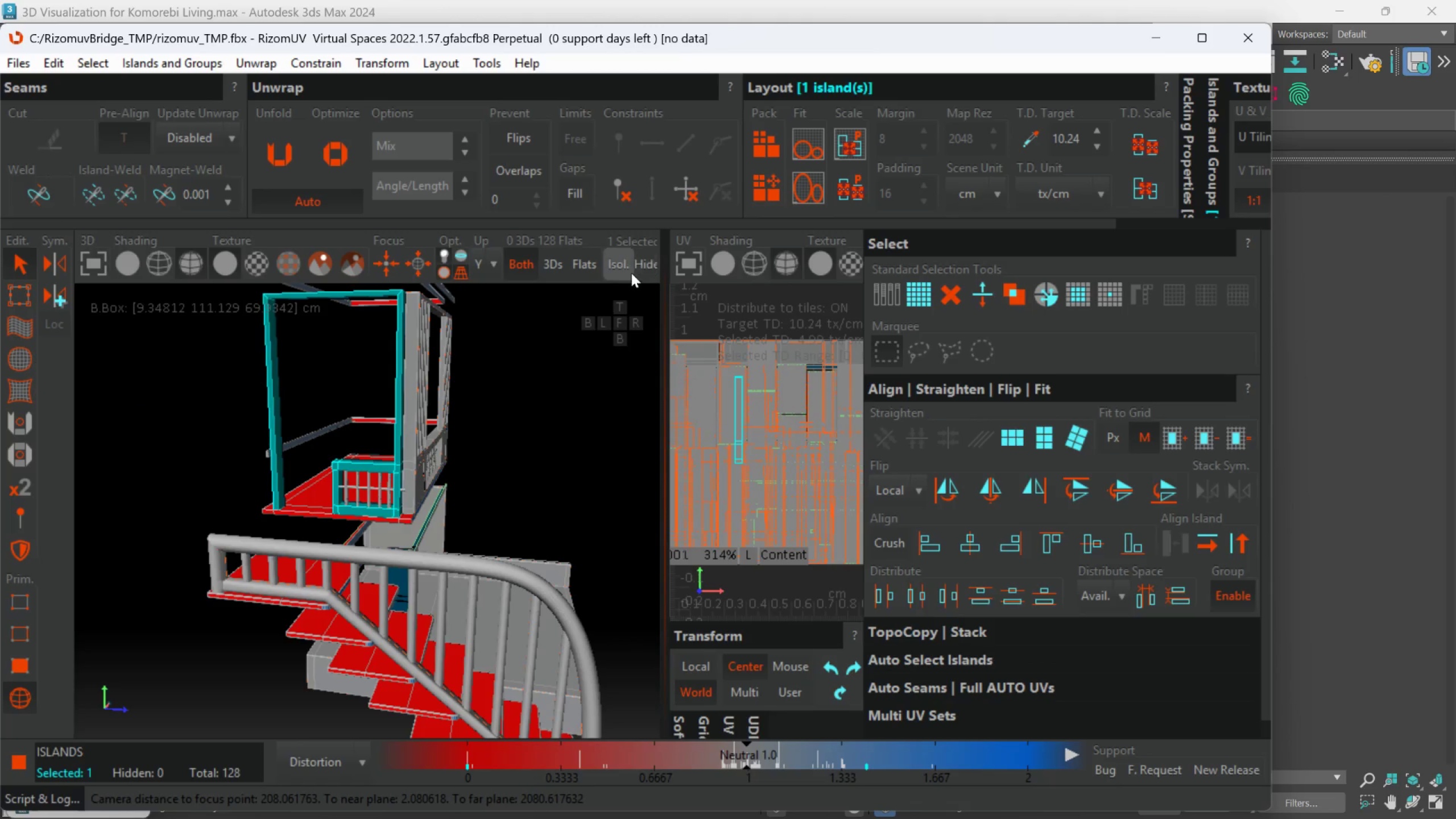 
left_click([628, 271])
 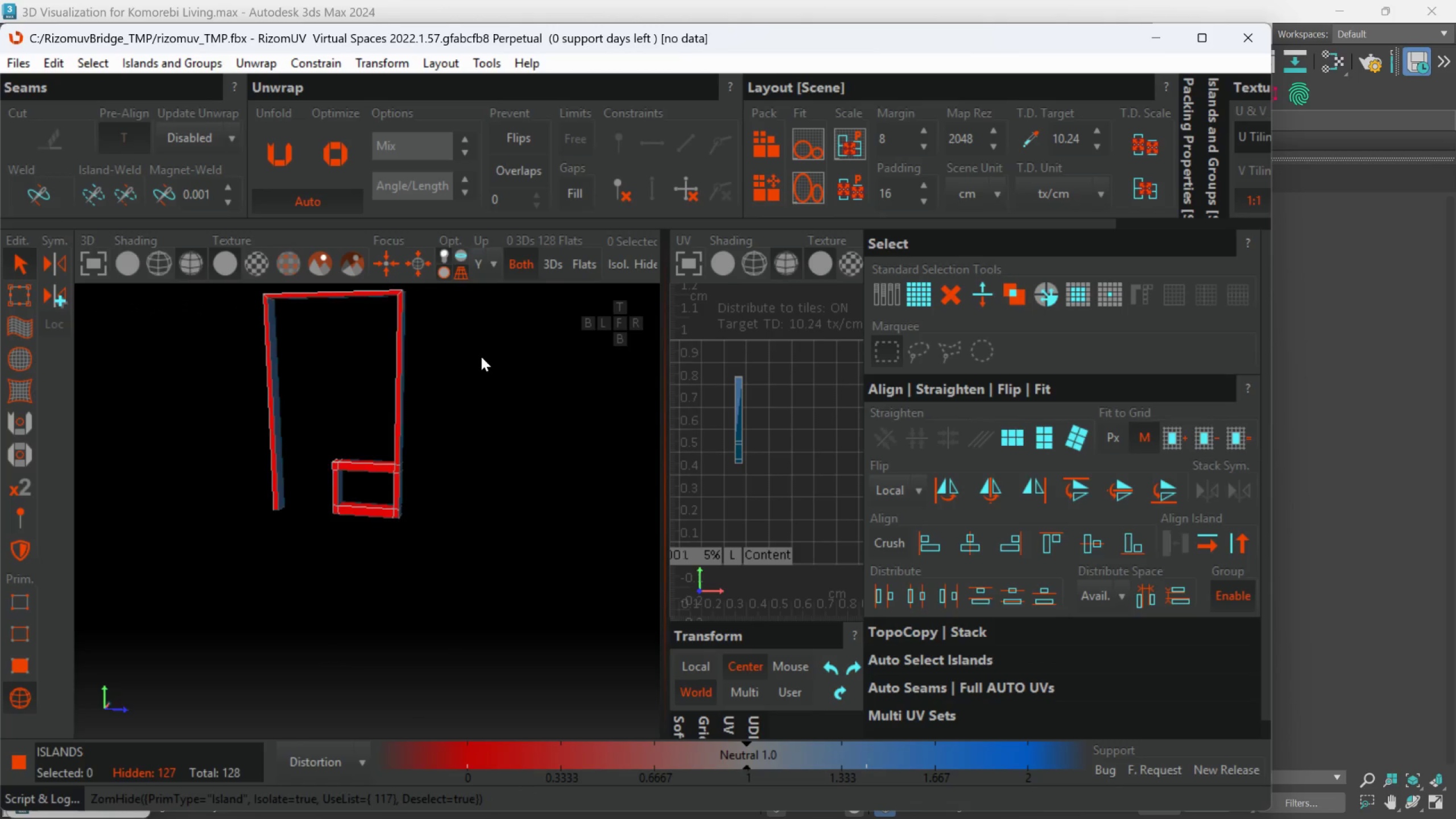 
hold_key(key=AltLeft, duration=0.37)
 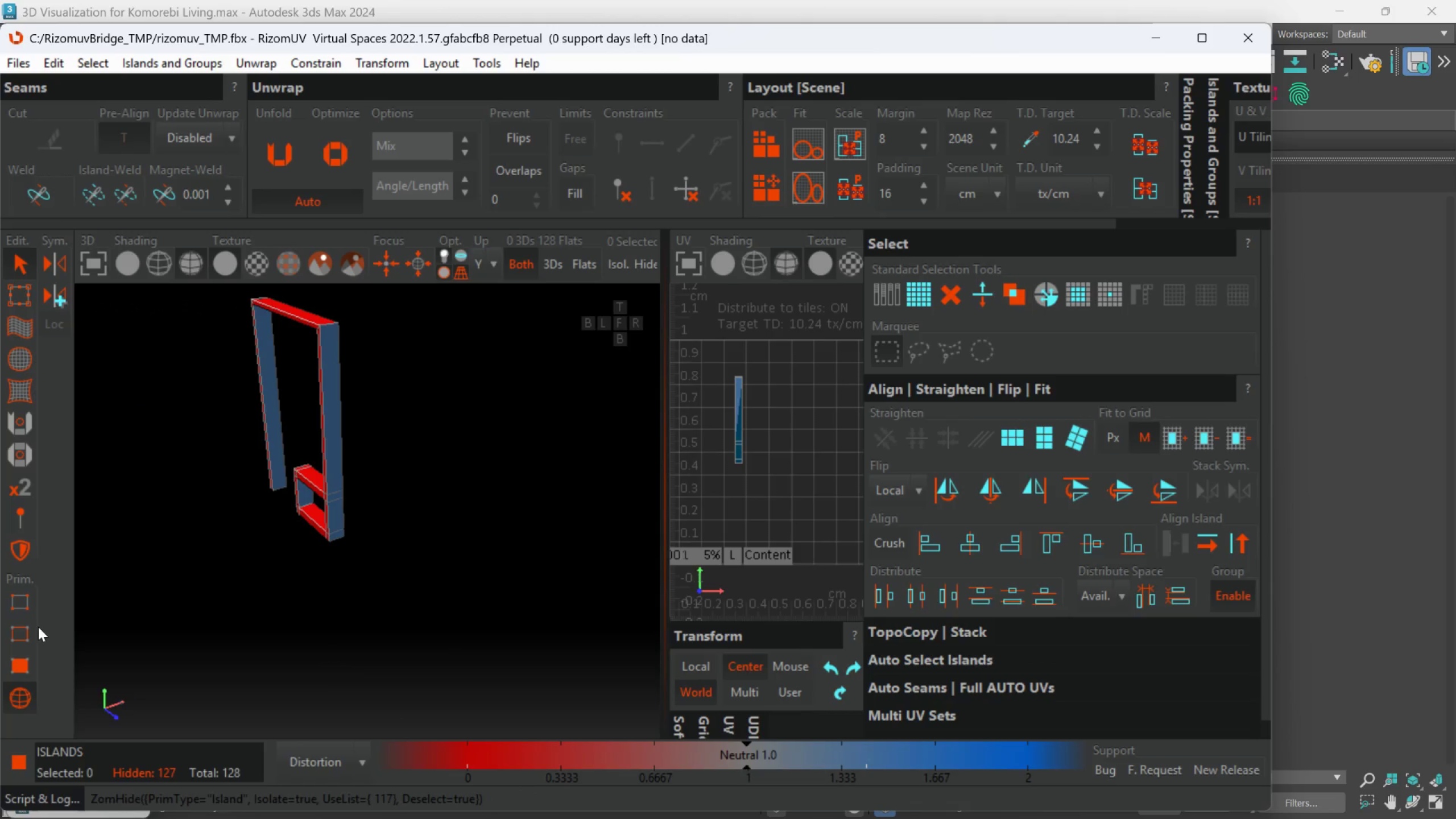 
scroll: coordinate [36, 626], scroll_direction: up, amount: 1.0
 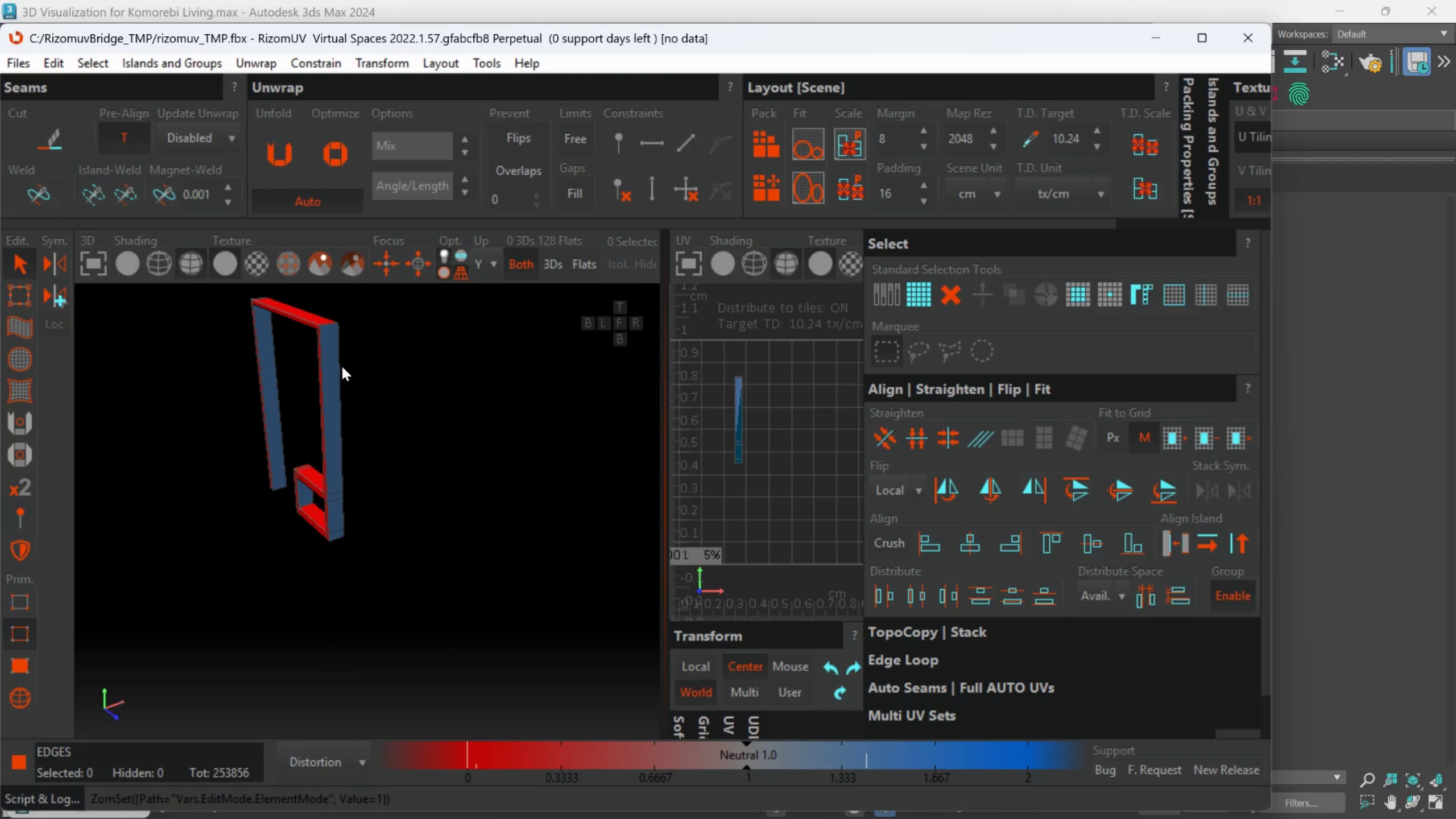 
hold_key(key=AltLeft, duration=0.38)
 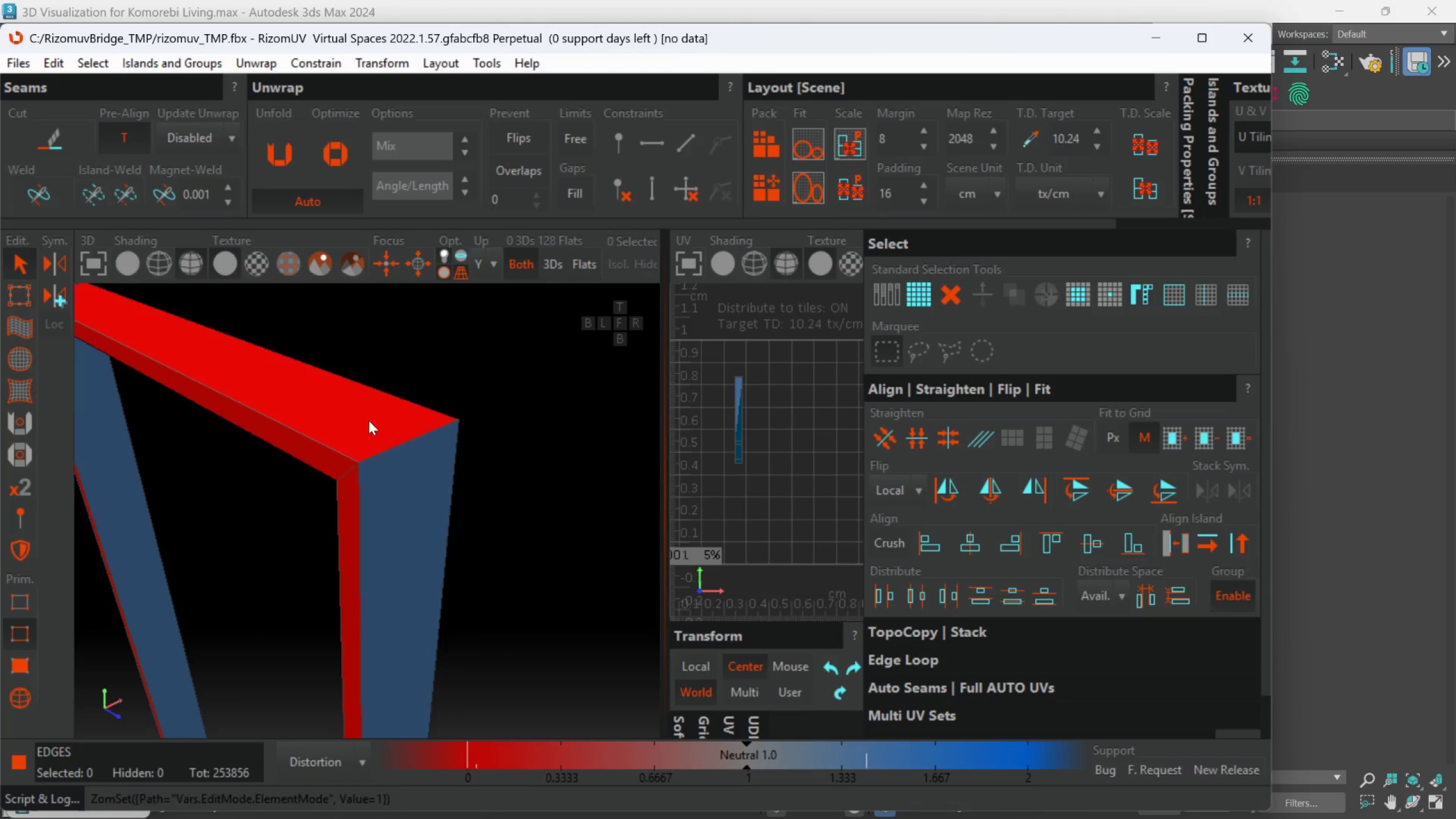 
scroll: coordinate [376, 439], scroll_direction: up, amount: 3.0
 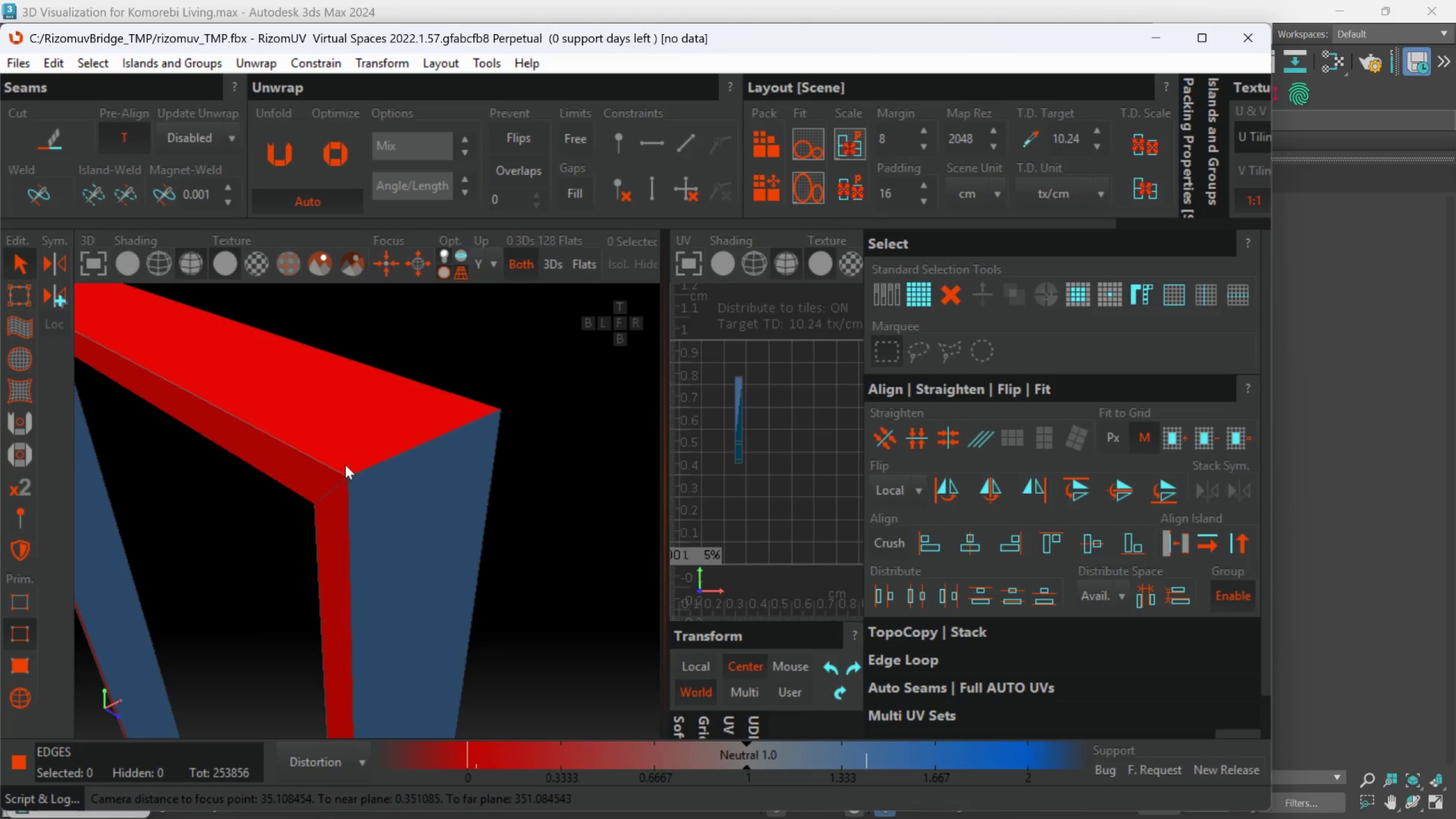 
key(Alt+AltLeft)
 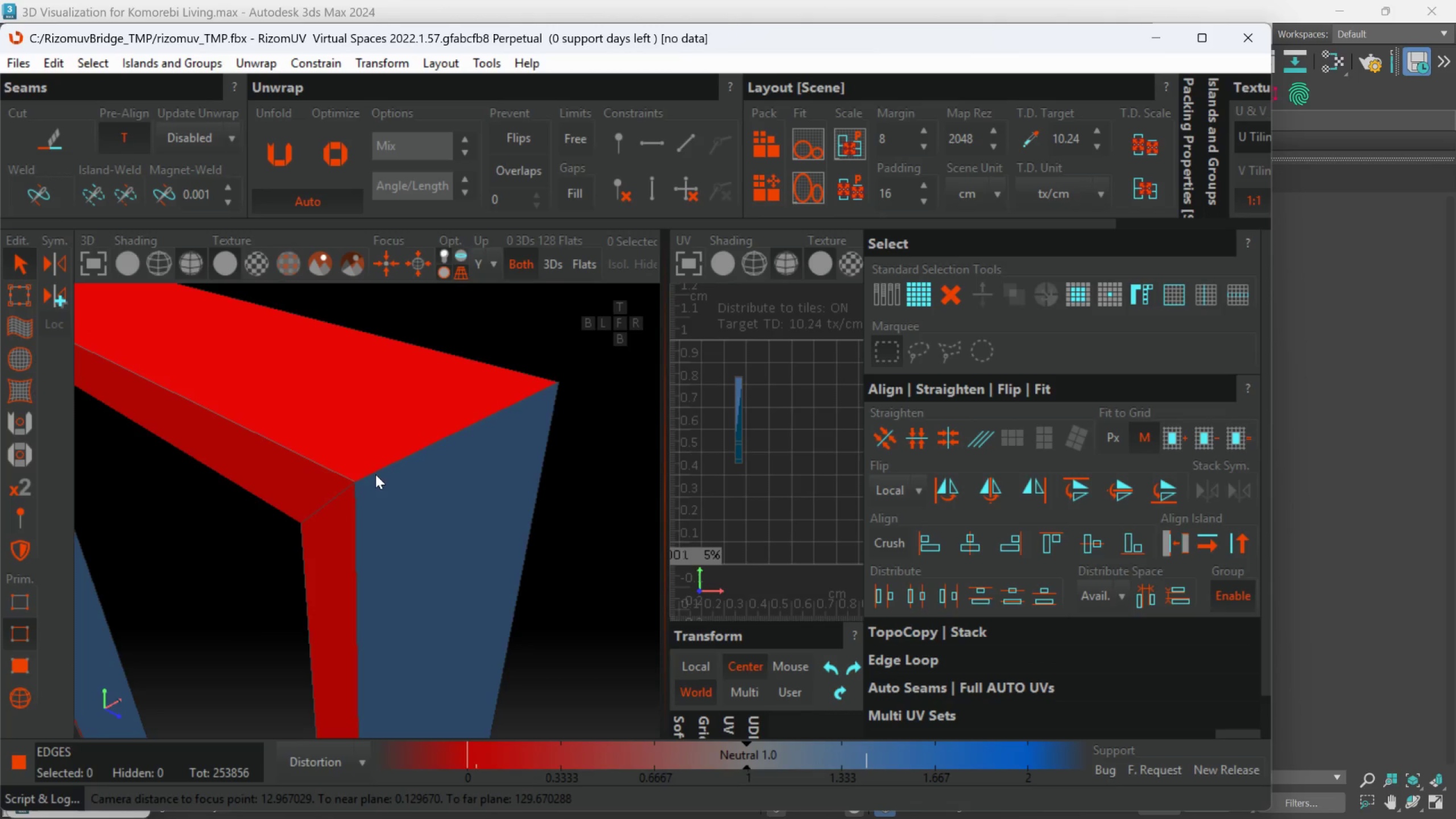 
scroll: coordinate [338, 466], scroll_direction: up, amount: 1.0
 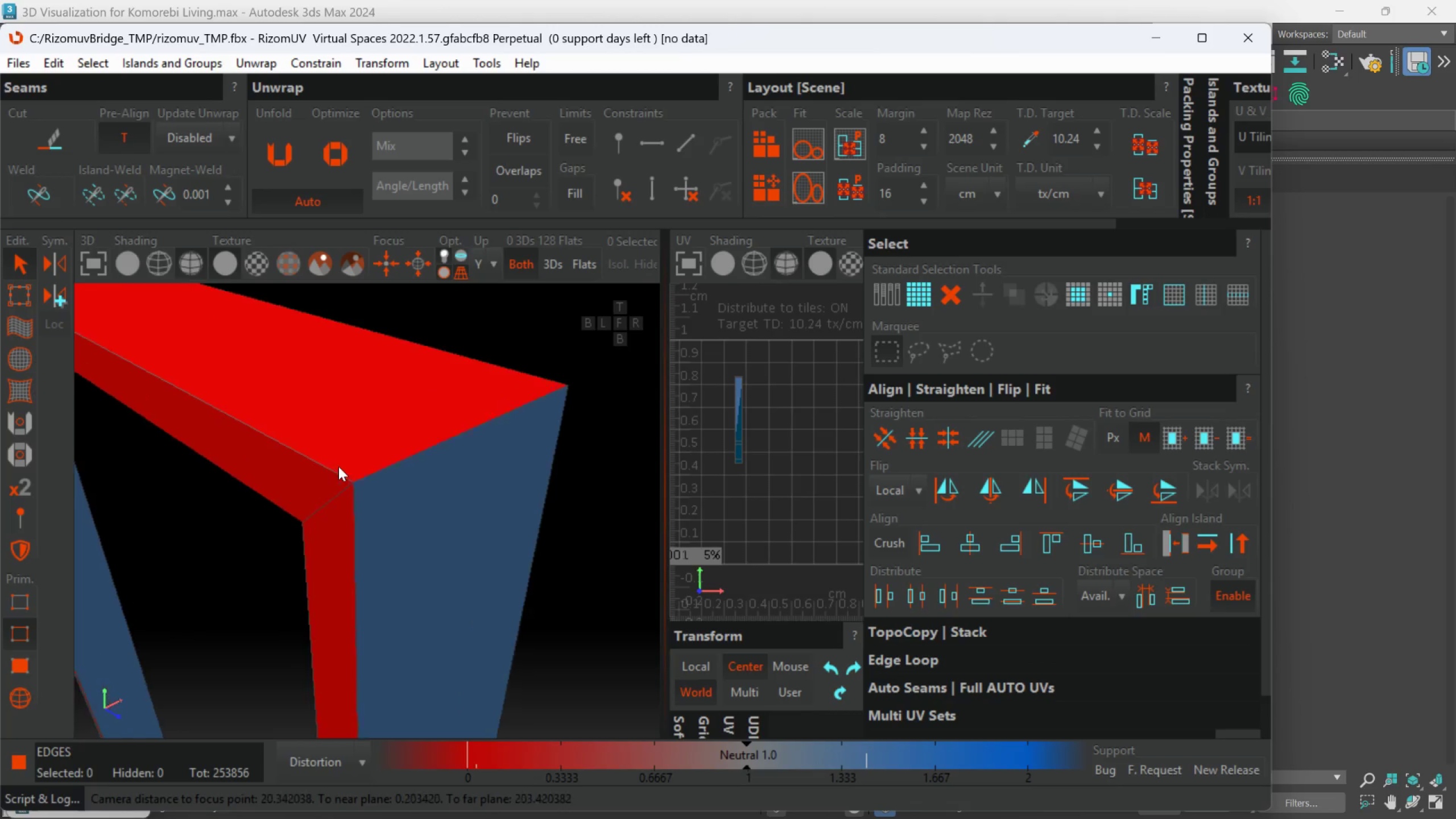 
double_click([377, 474])
 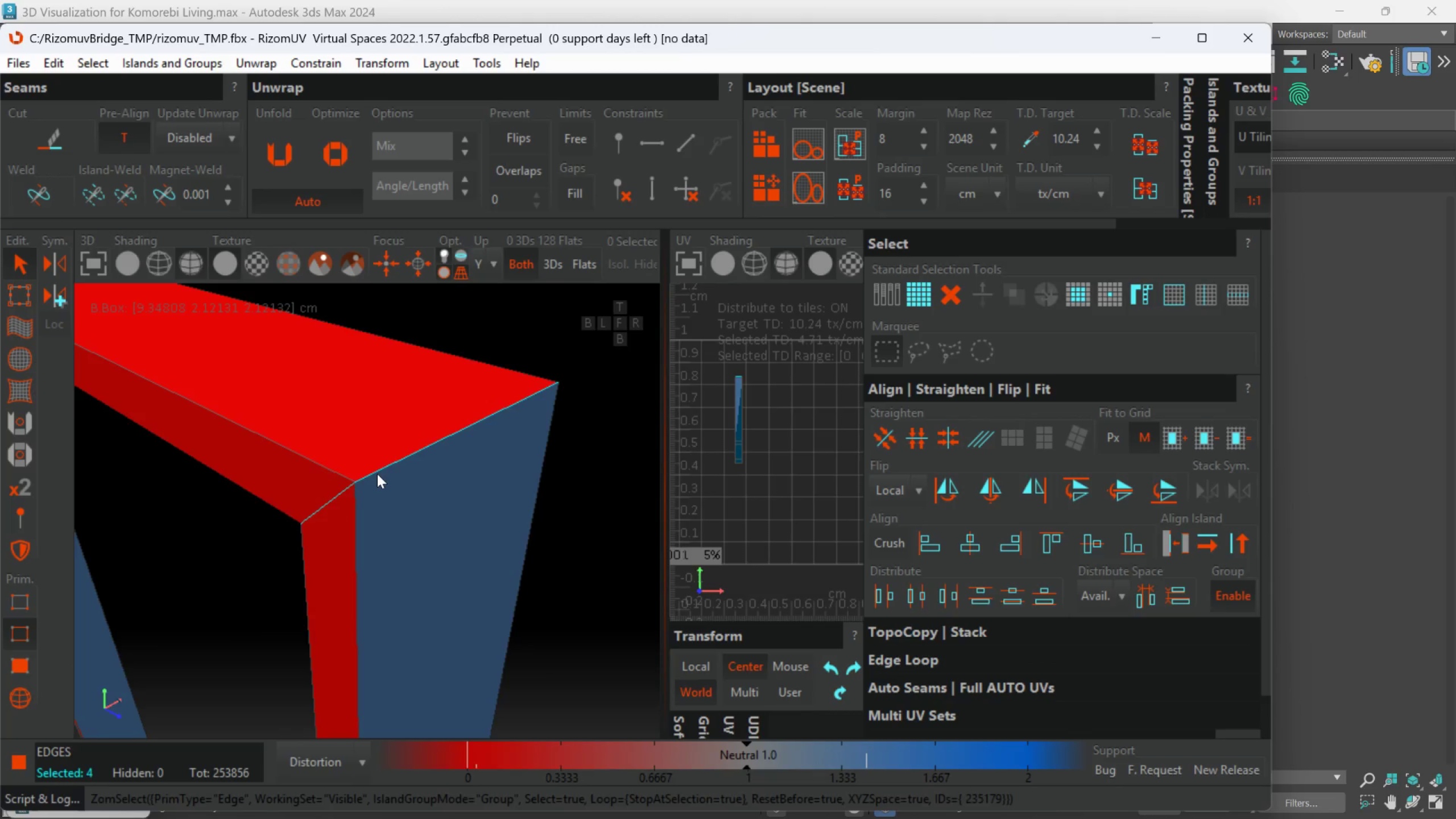 
hold_key(key=AltLeft, duration=0.42)
 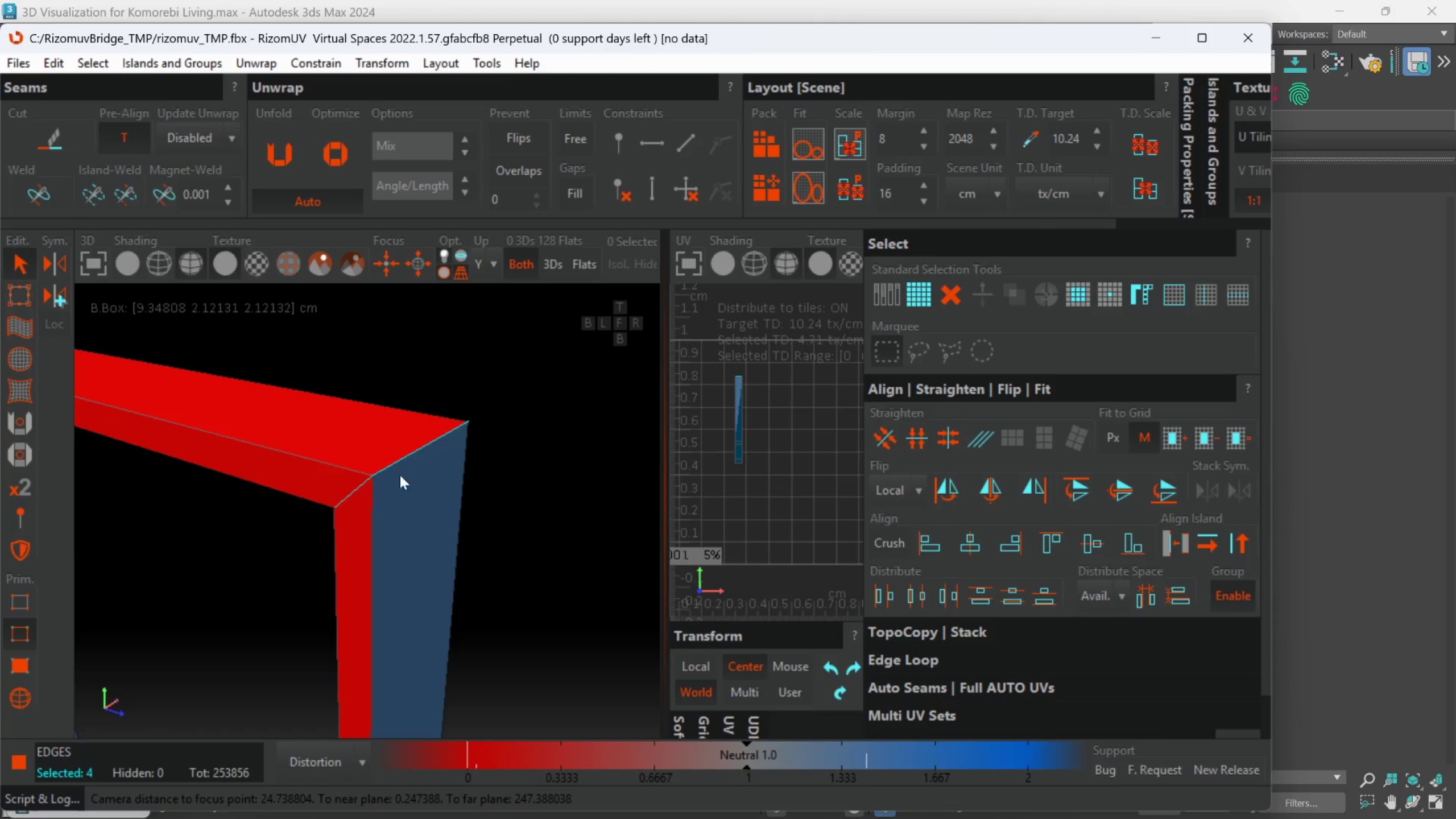 
scroll: coordinate [378, 473], scroll_direction: down, amount: 2.0
 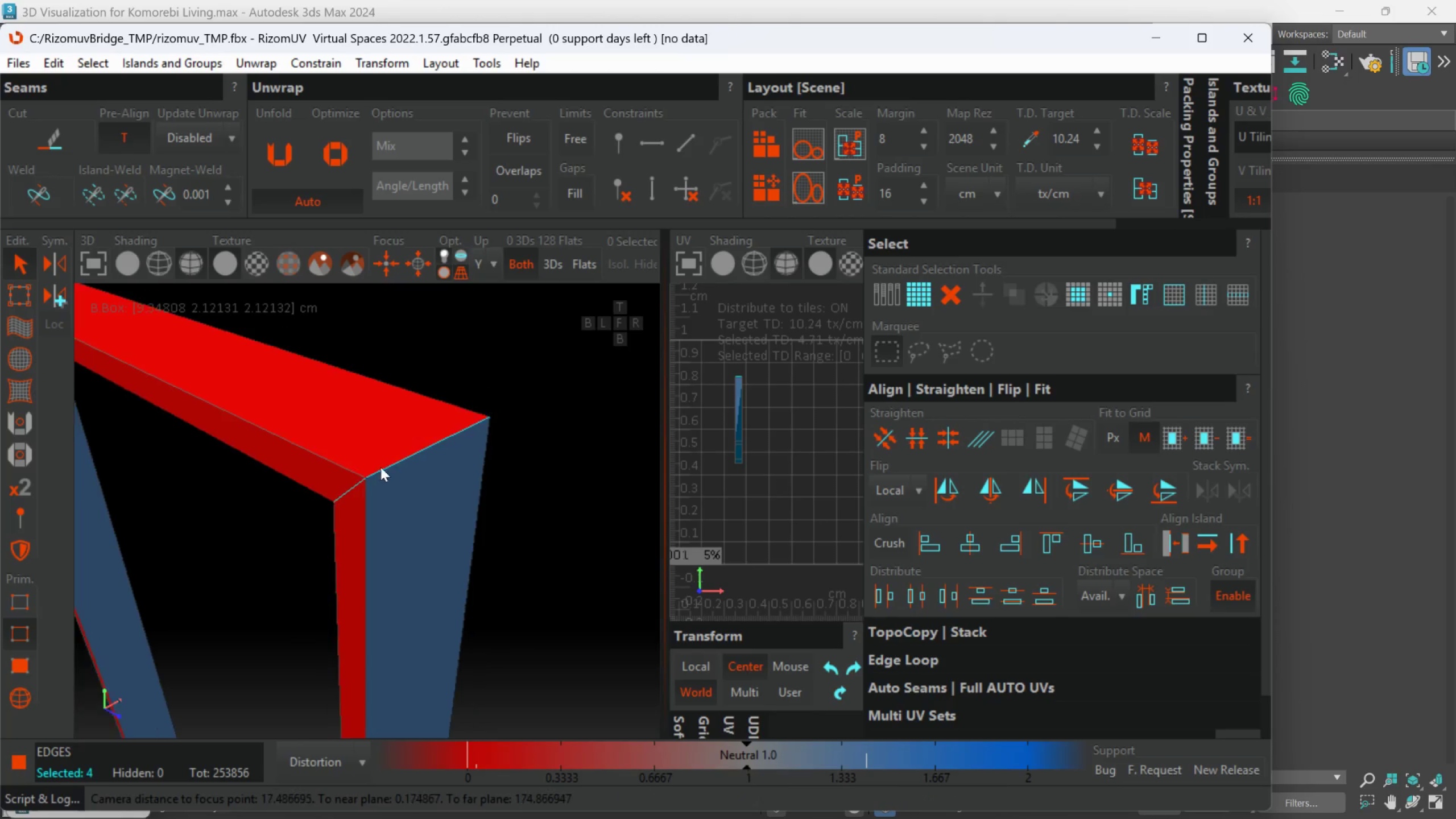 
key(Alt+AltLeft)
 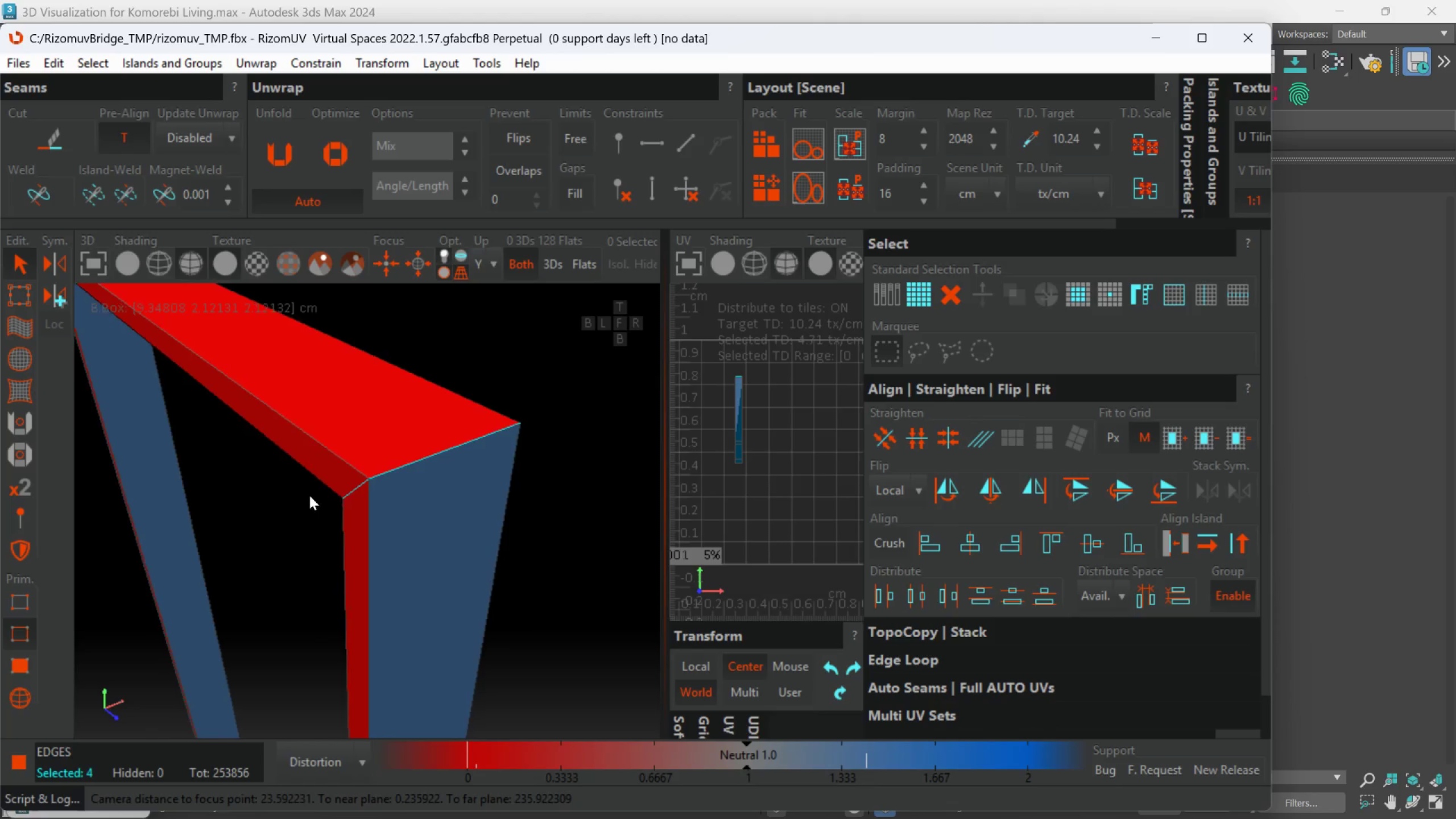 
hold_key(key=AltLeft, duration=0.37)
scroll: coordinate [359, 472], scroll_direction: down, amount: 4.0
 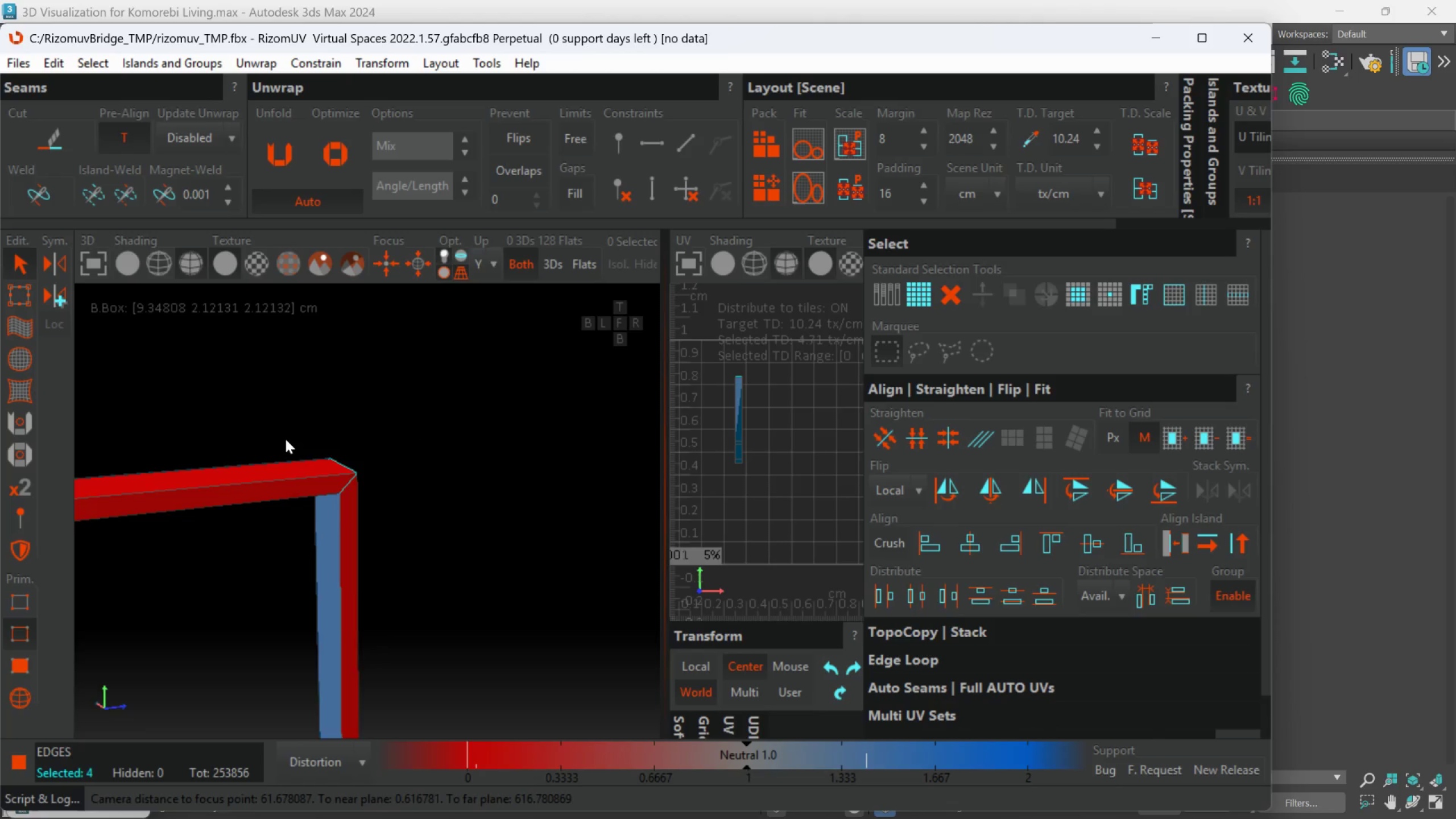 
hold_key(key=ControlLeft, duration=0.76)
 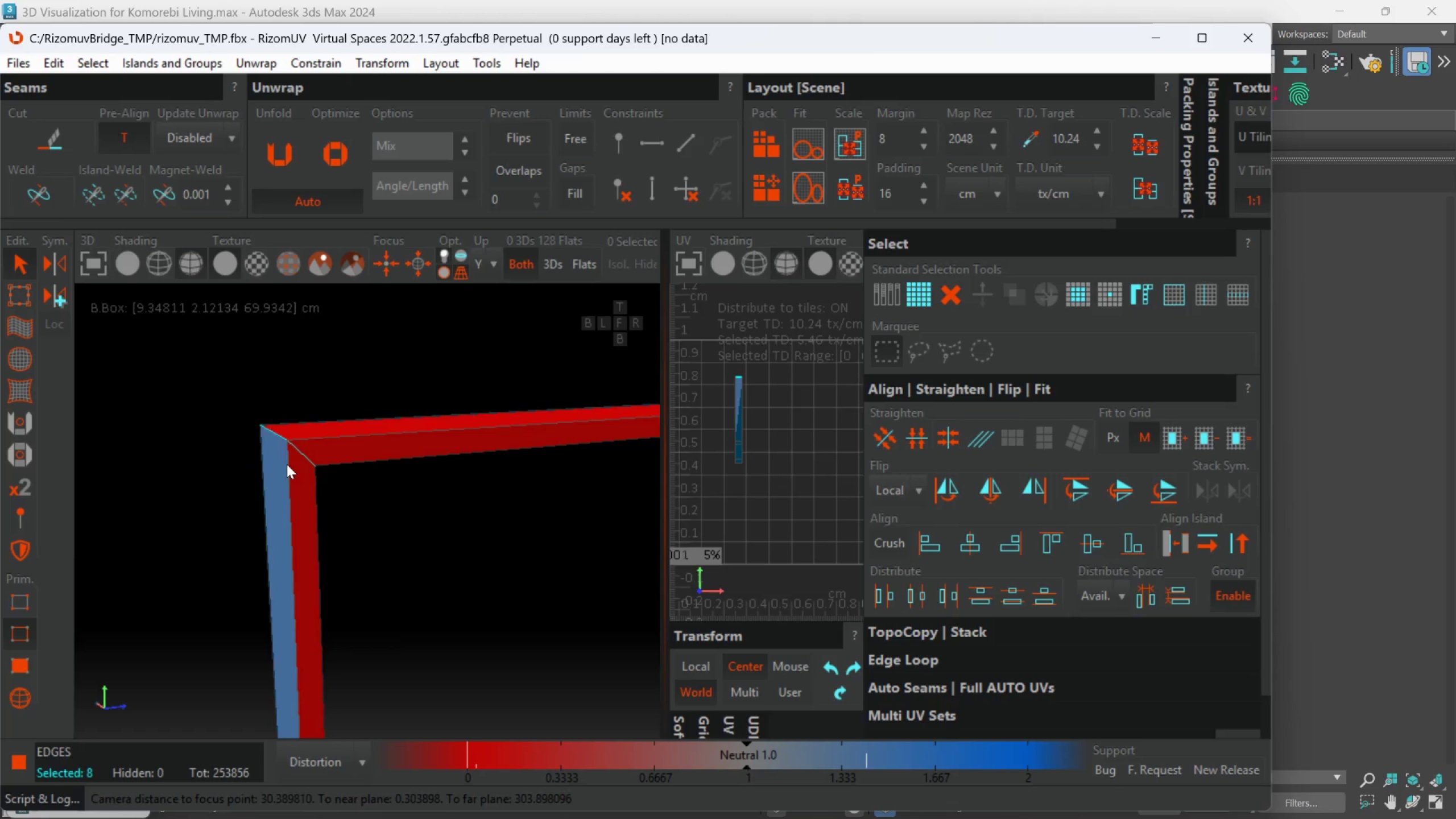 
scroll: coordinate [325, 398], scroll_direction: up, amount: 2.0
 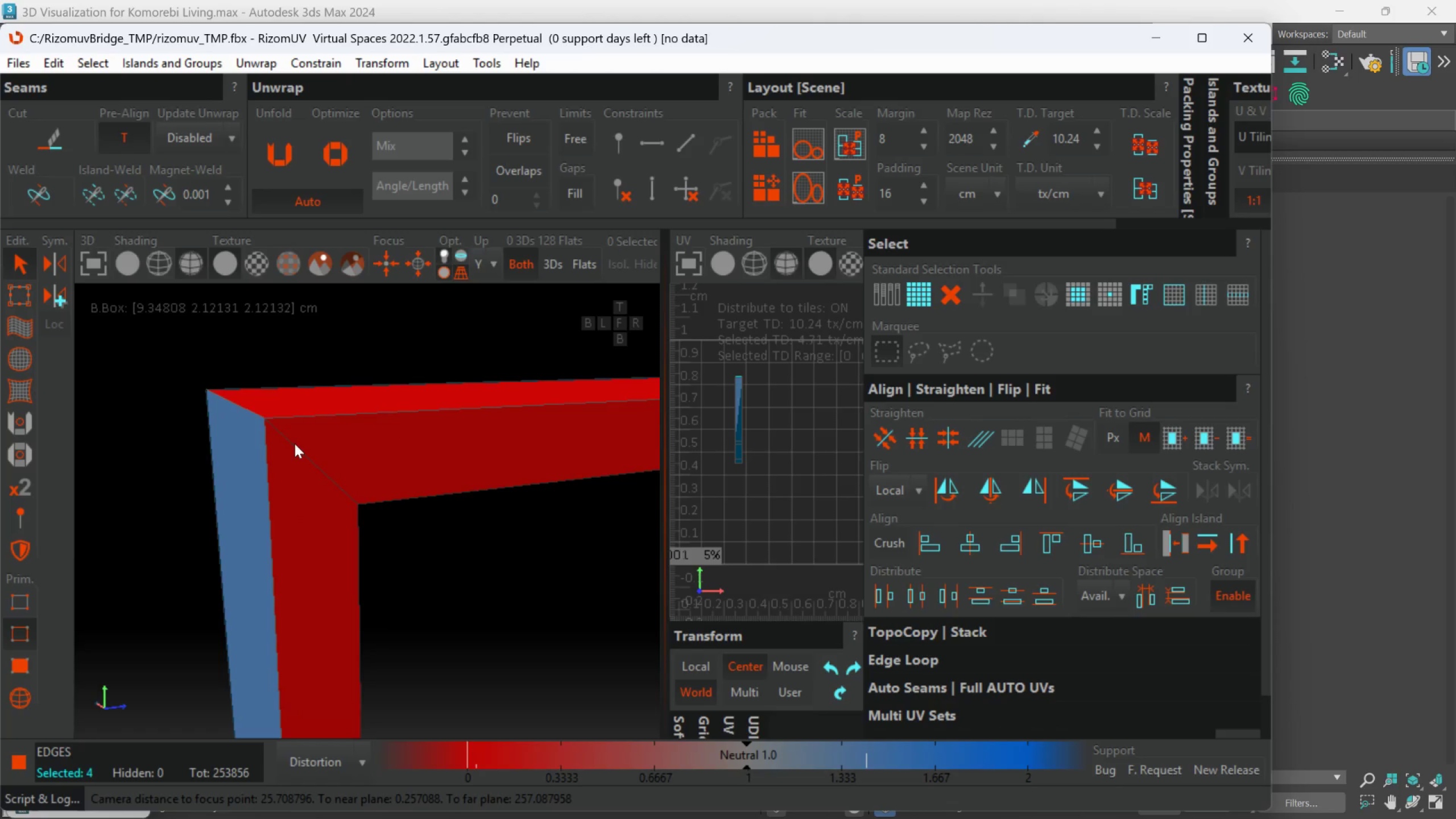 
double_click([296, 448])
 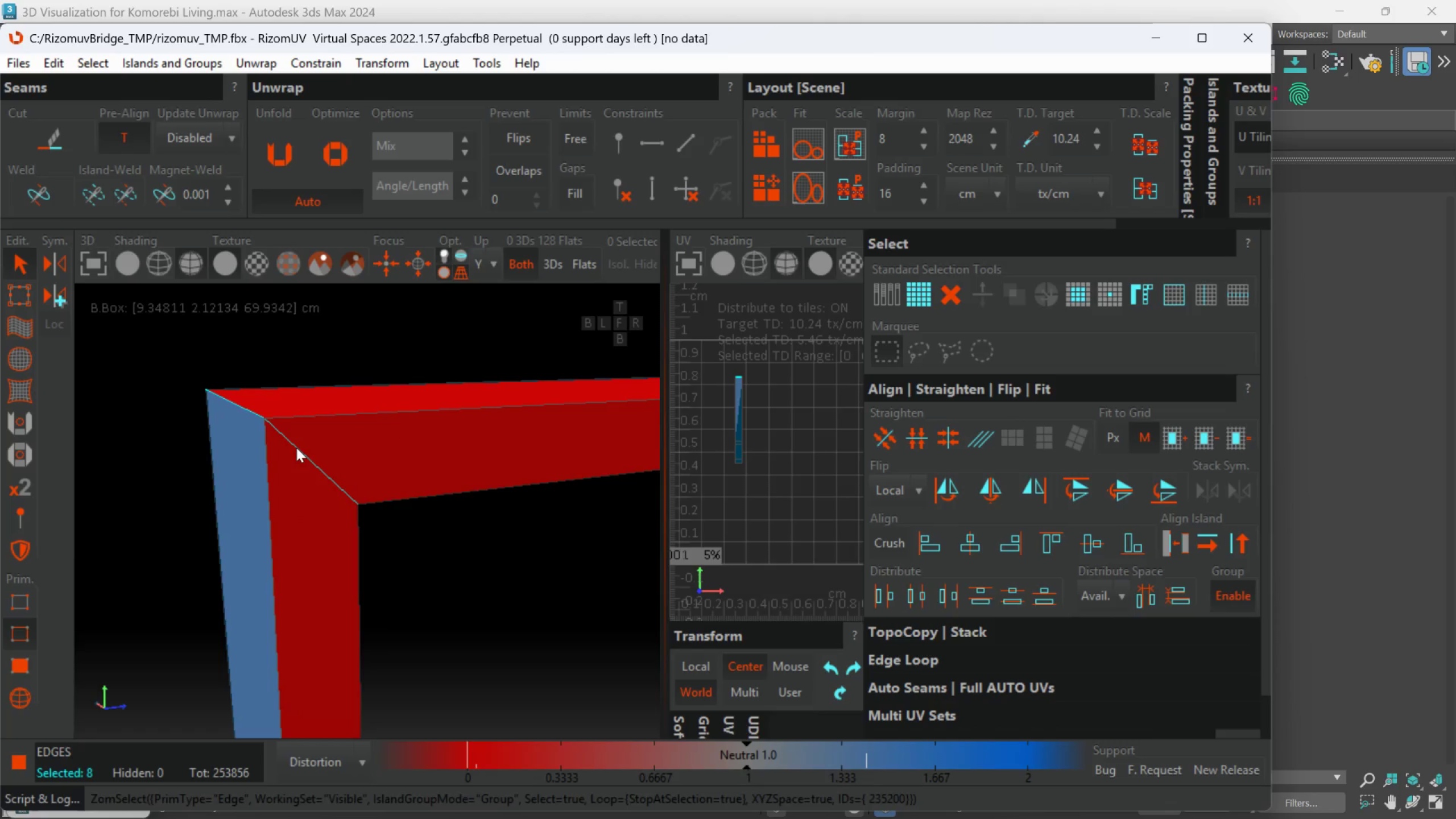 
hold_key(key=ControlLeft, duration=0.44)
 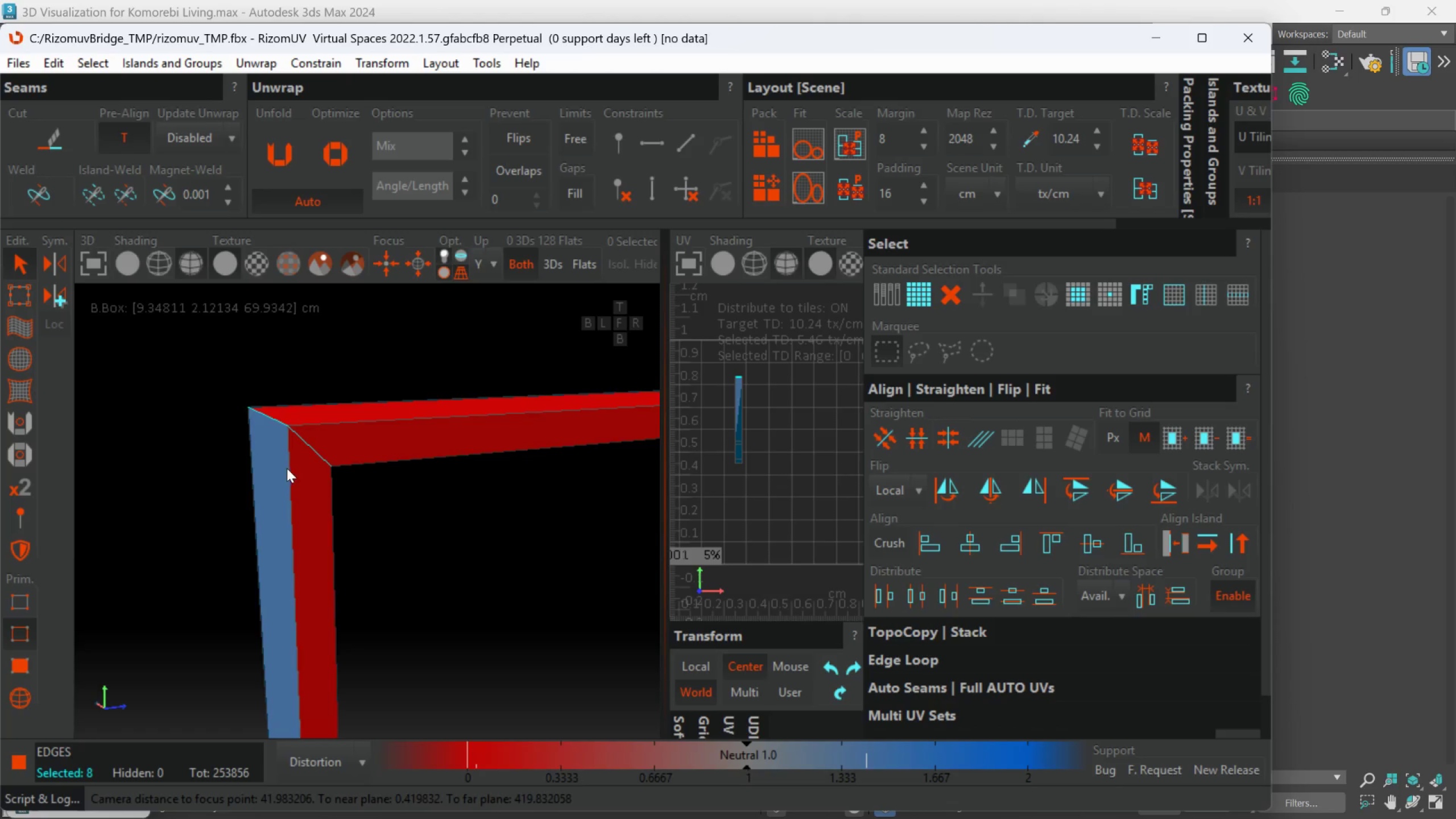 
scroll: coordinate [287, 464], scroll_direction: down, amount: 3.0
 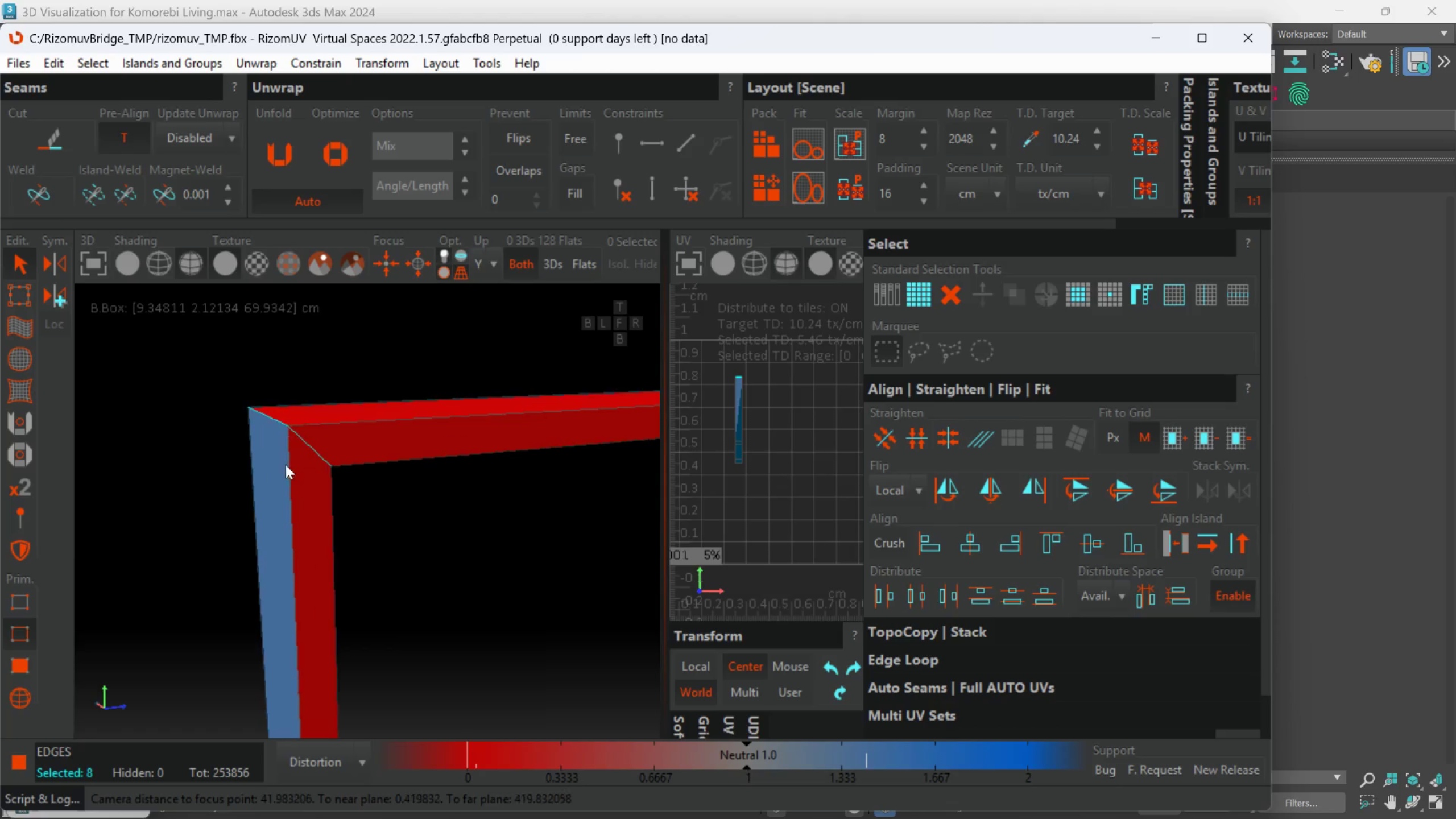 
key(Alt+AltLeft)
 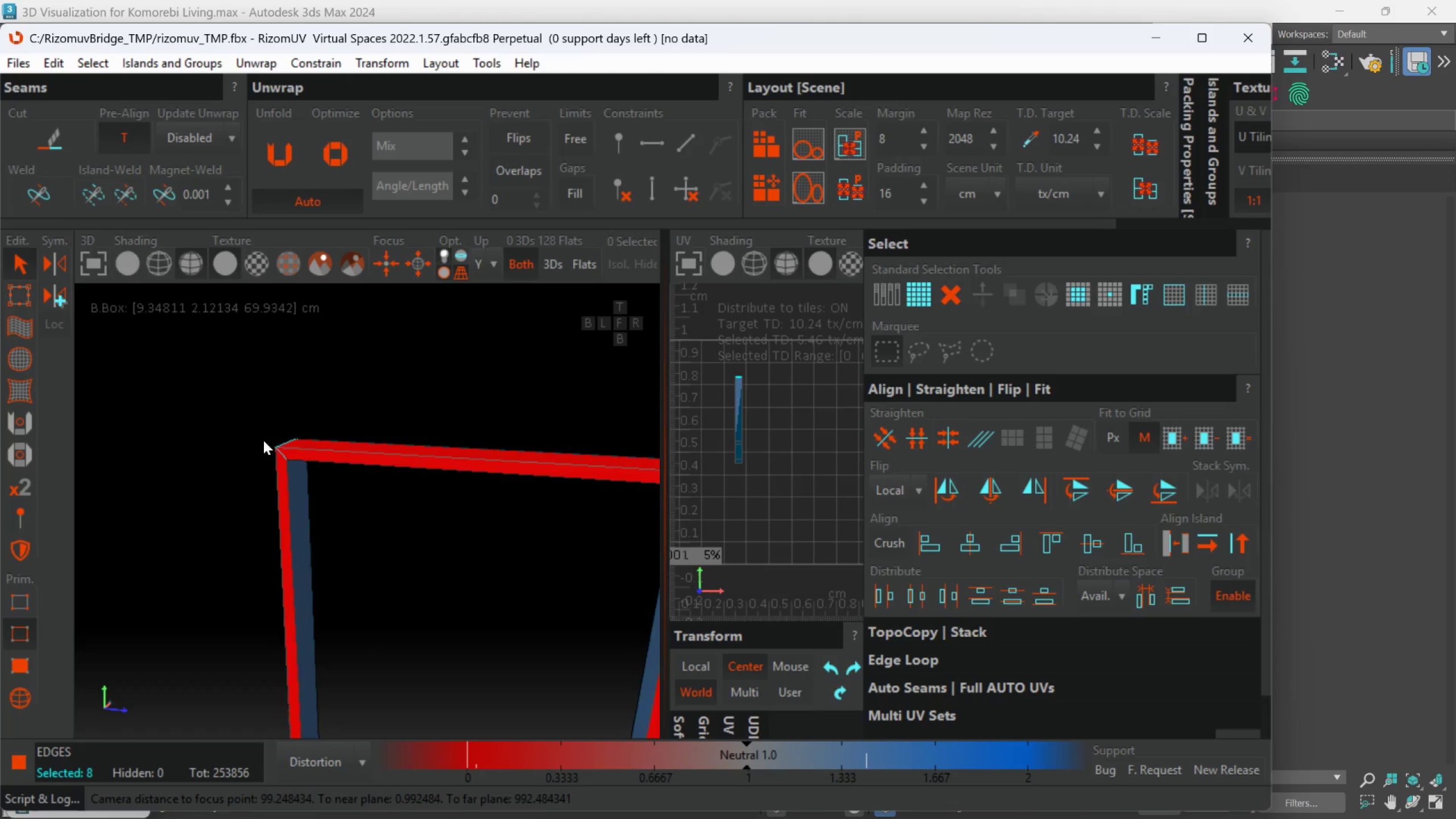 
scroll: coordinate [392, 437], scroll_direction: down, amount: 5.0
 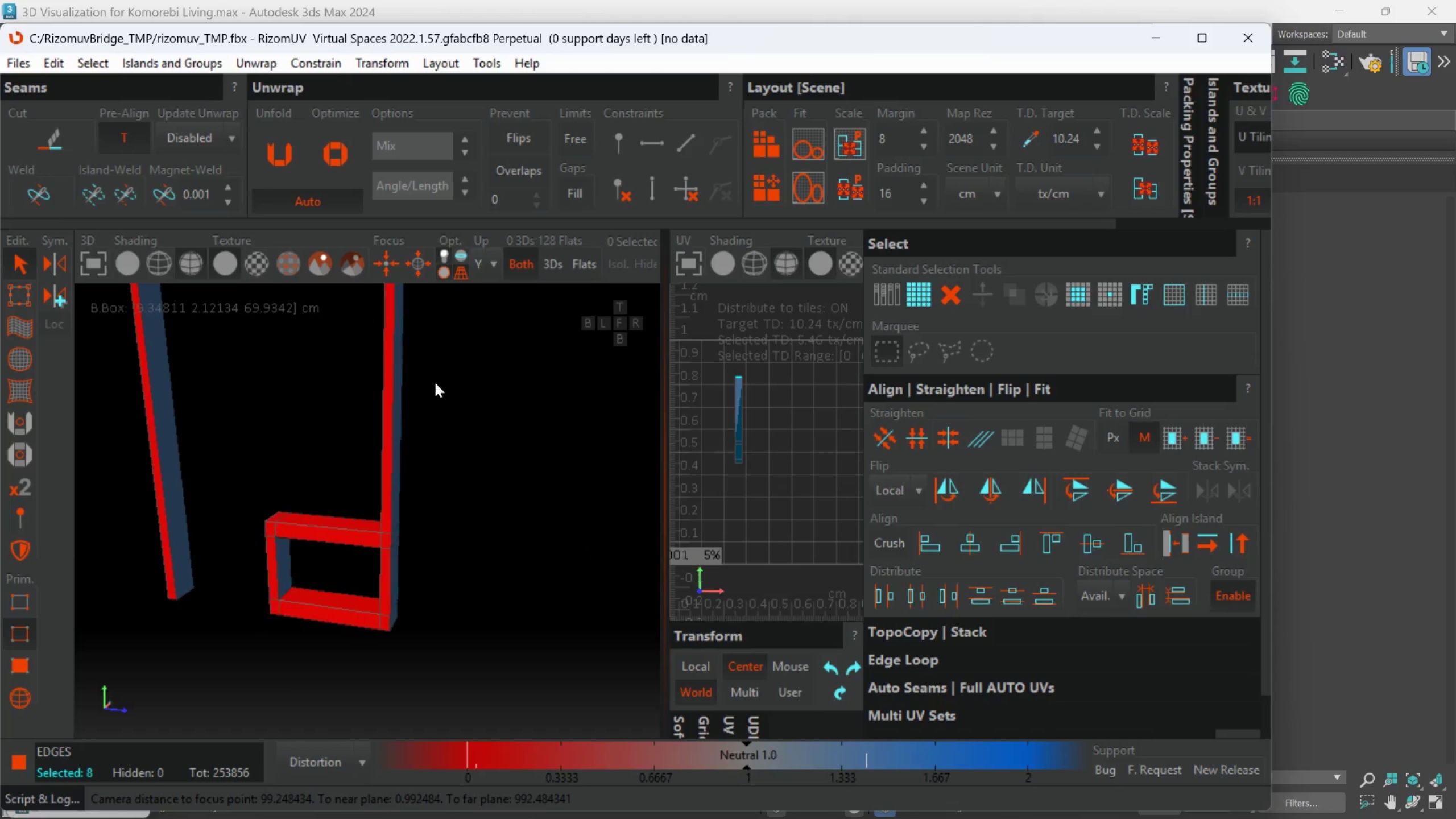 
hold_key(key=AltLeft, duration=0.34)
 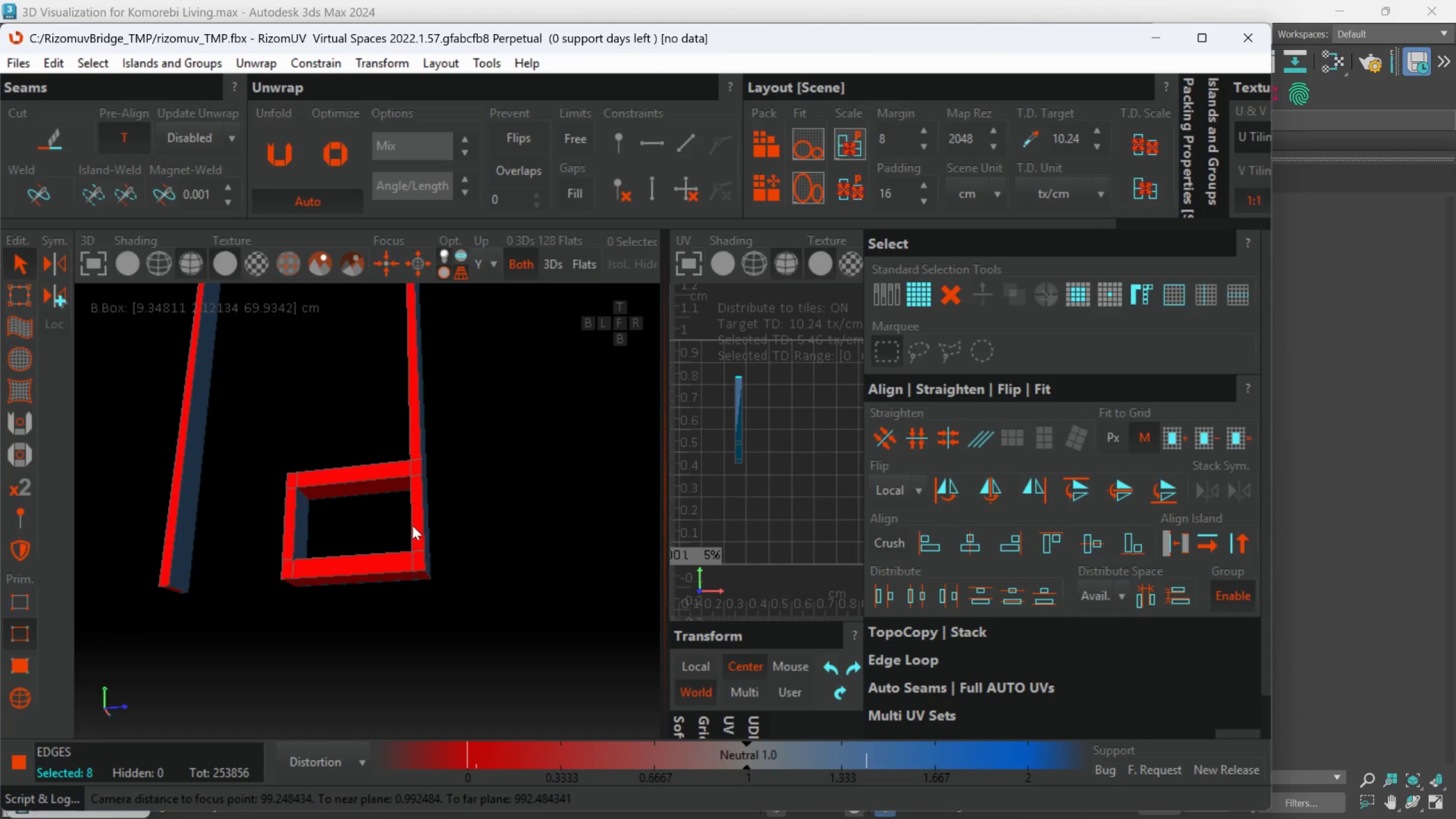 
hold_key(key=AltLeft, duration=0.69)
 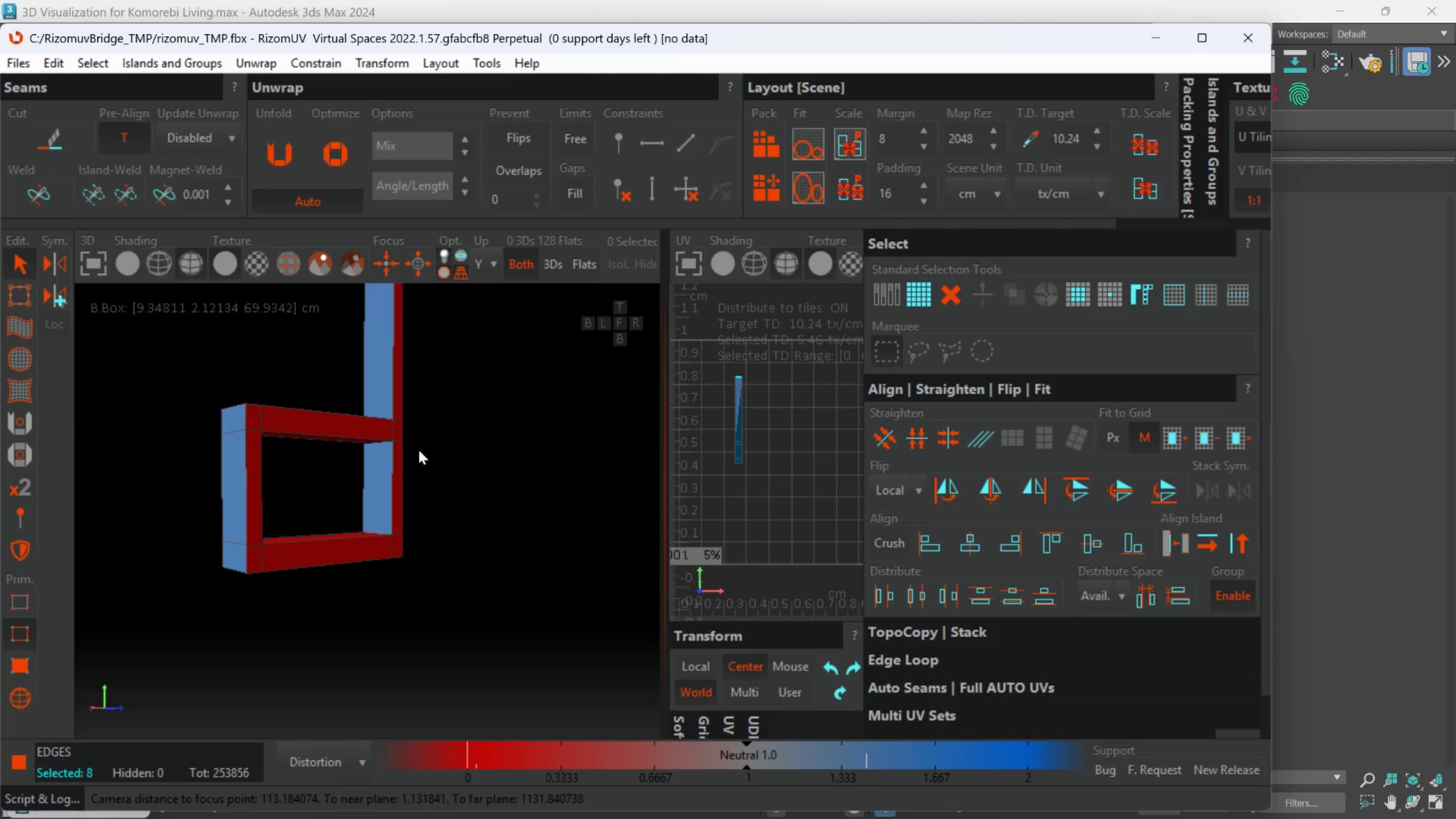 
scroll: coordinate [394, 543], scroll_direction: down, amount: 2.0
 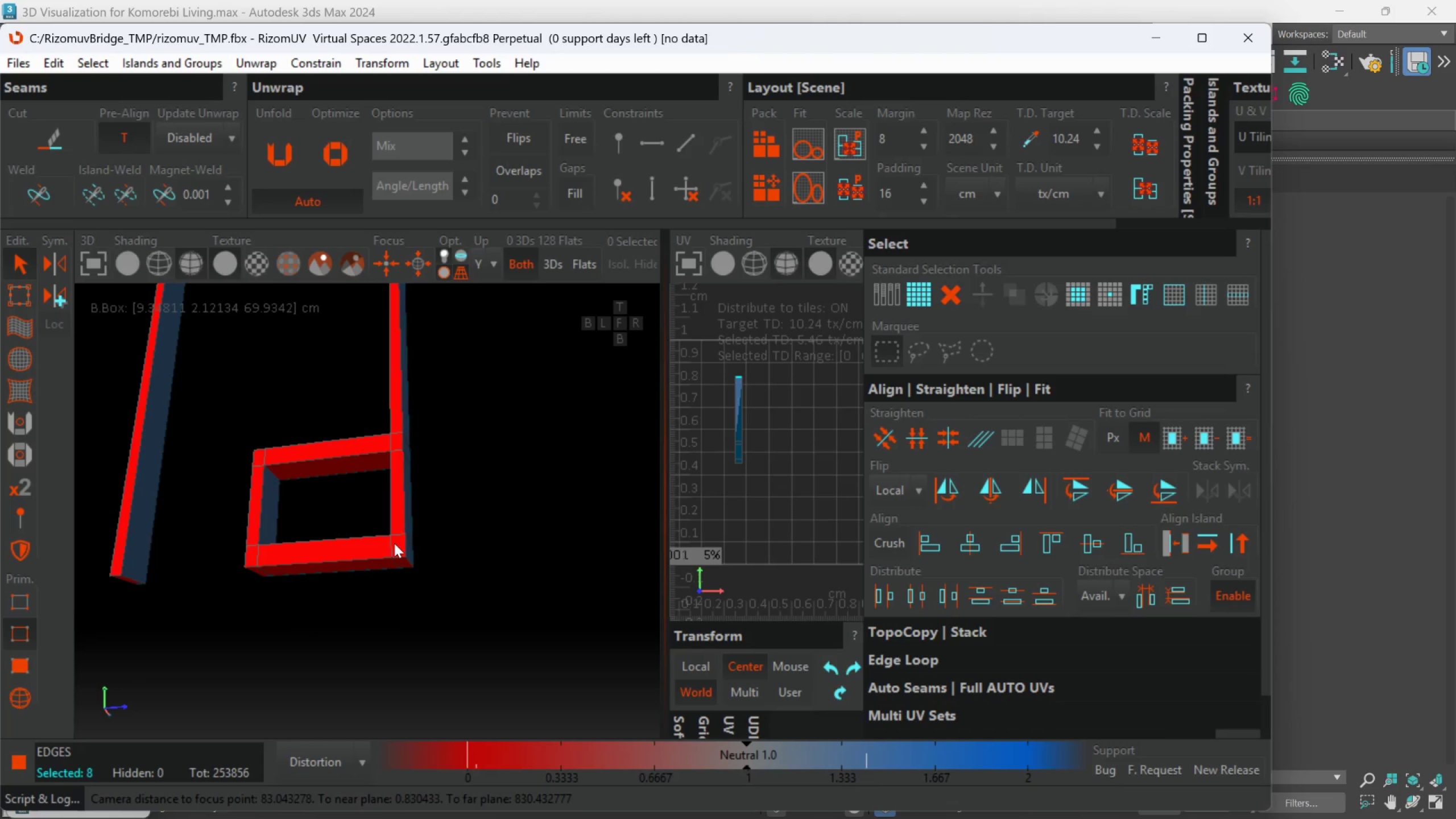 
hold_key(key=AltLeft, duration=0.5)
 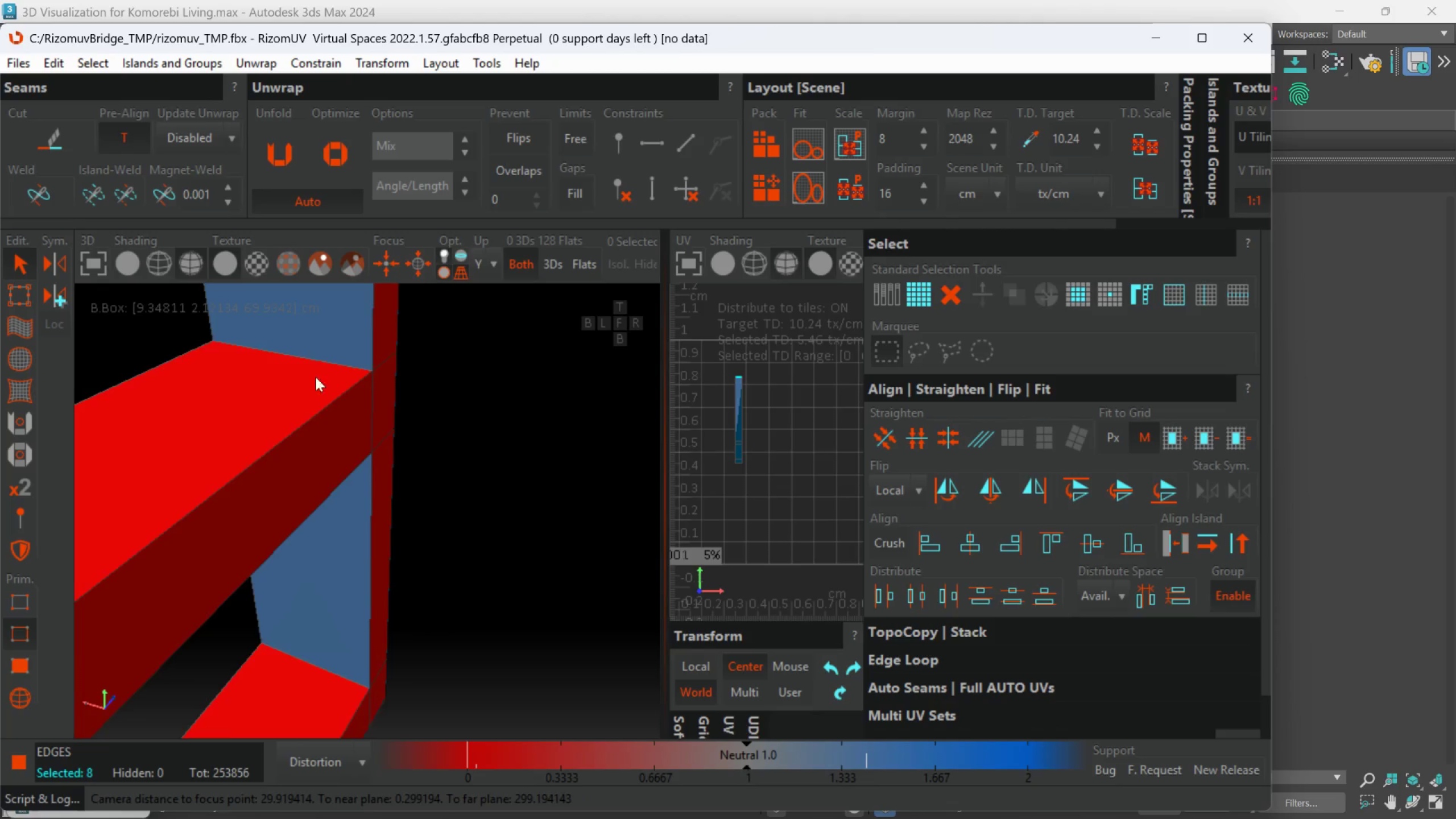 
scroll: coordinate [344, 346], scroll_direction: up, amount: 4.0
 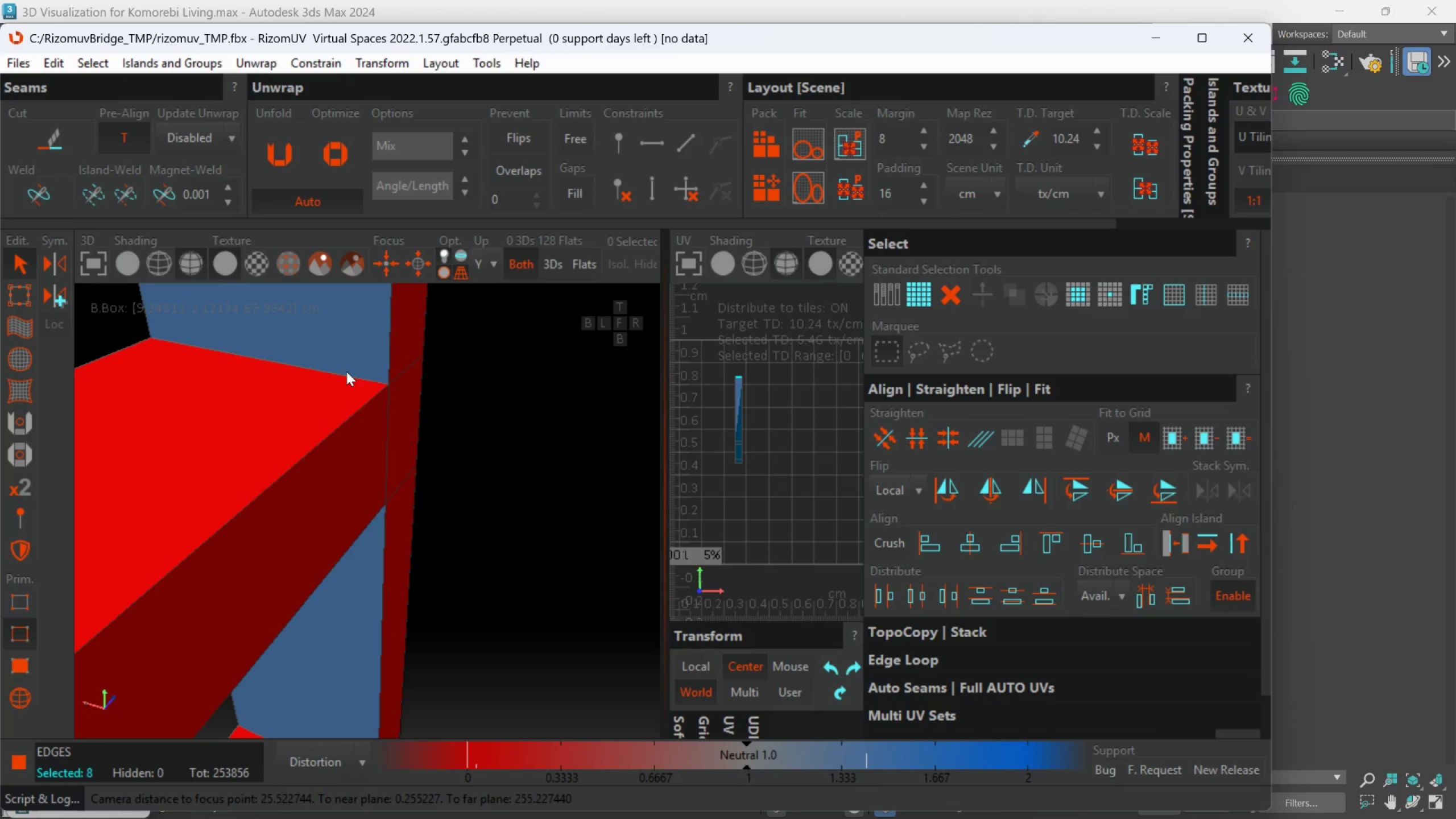 
hold_key(key=ControlLeft, duration=0.72)
double_click([347, 373])
 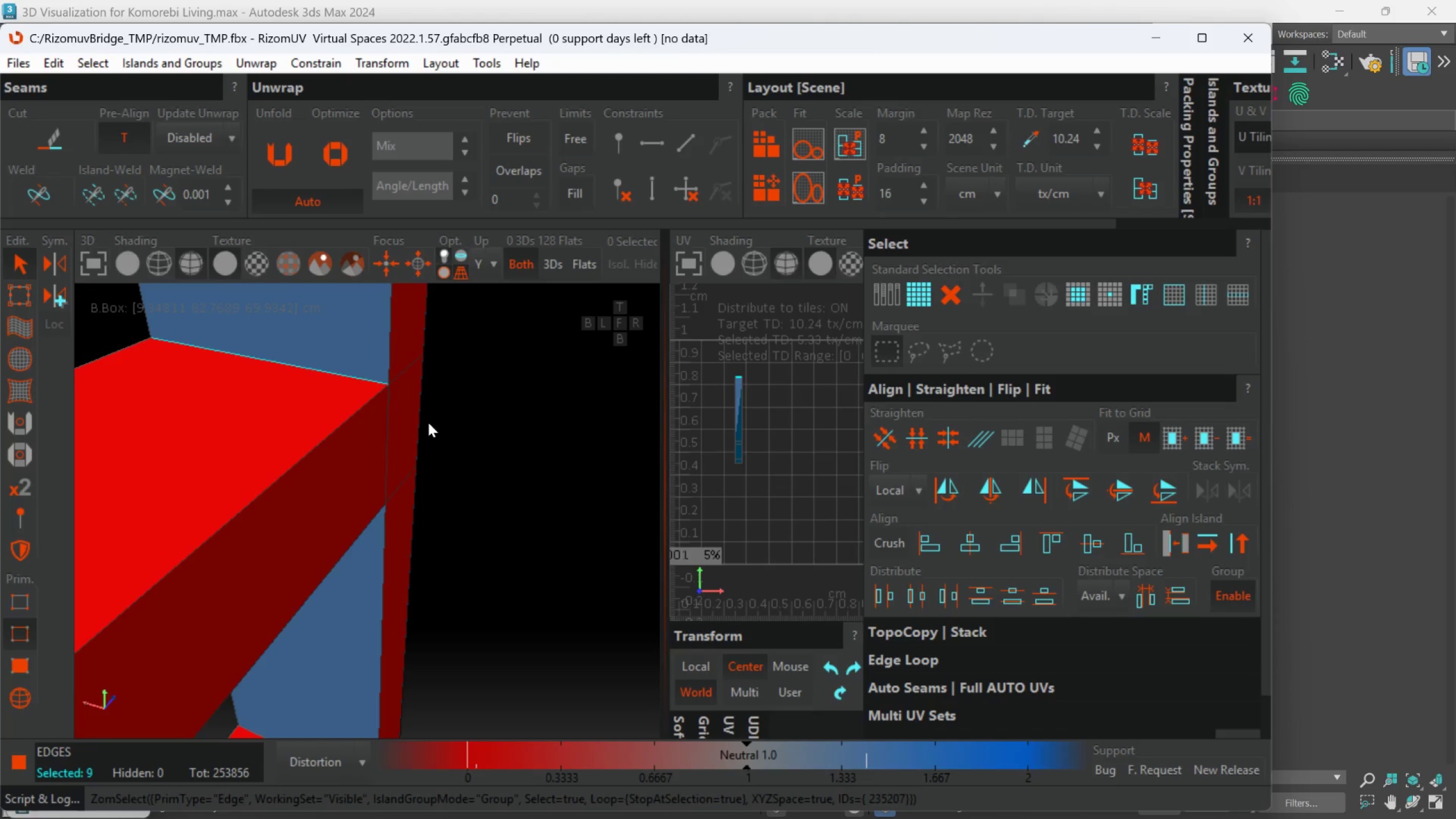 
hold_key(key=ControlLeft, duration=1.06)
double_click([385, 418])
 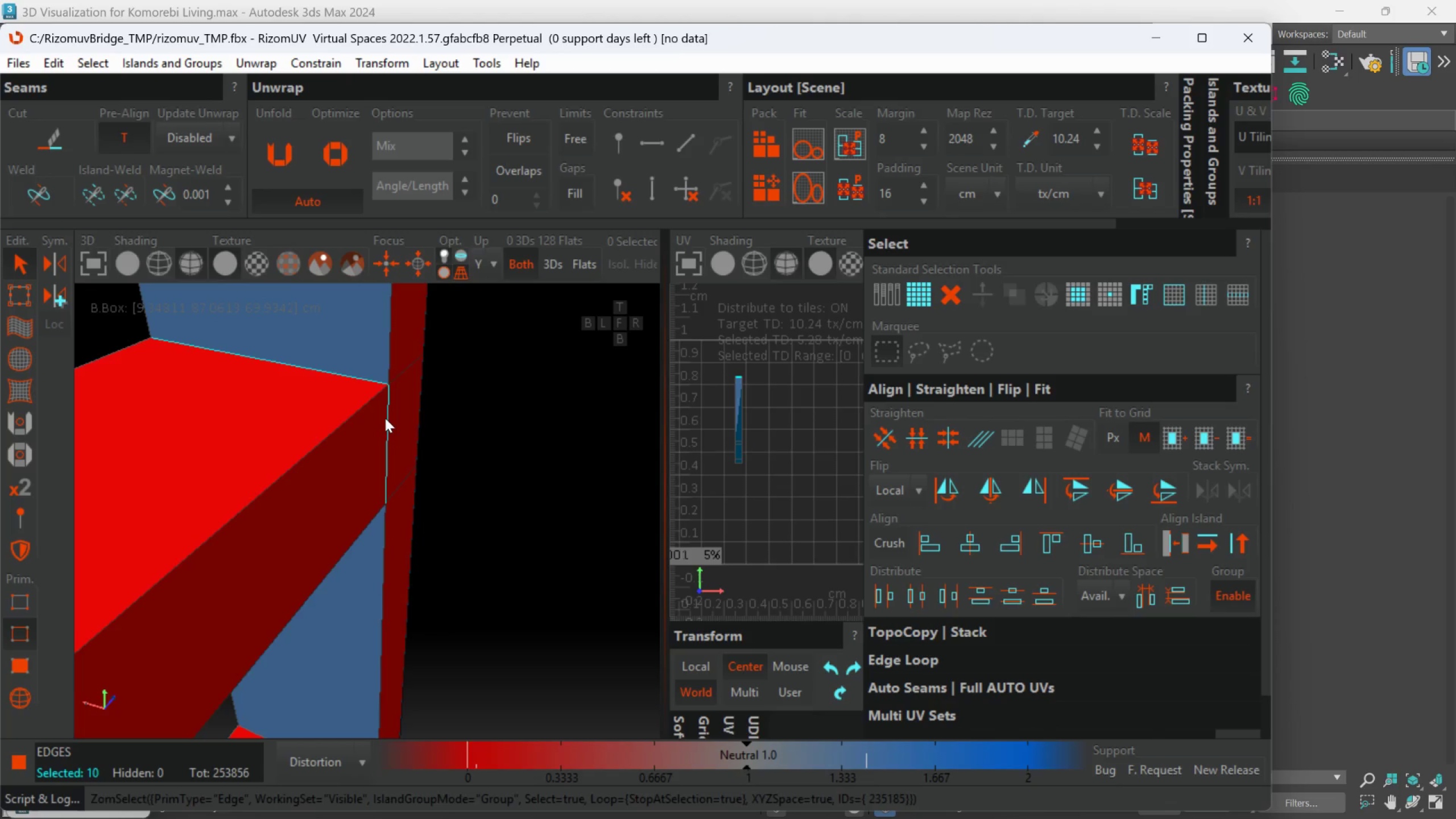 
hold_key(key=AltLeft, duration=0.56)
 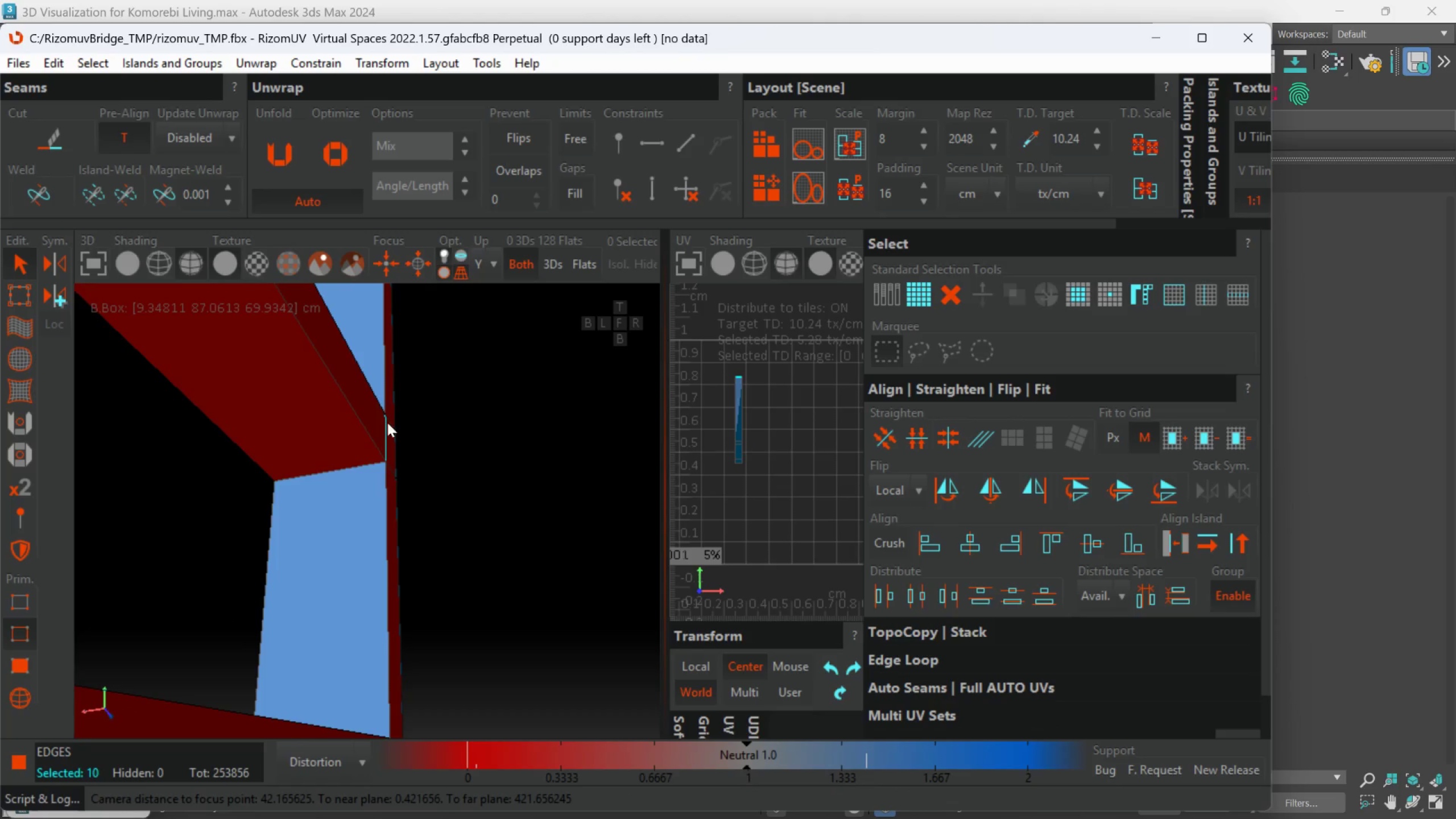 
scroll: coordinate [385, 421], scroll_direction: down, amount: 3.0
 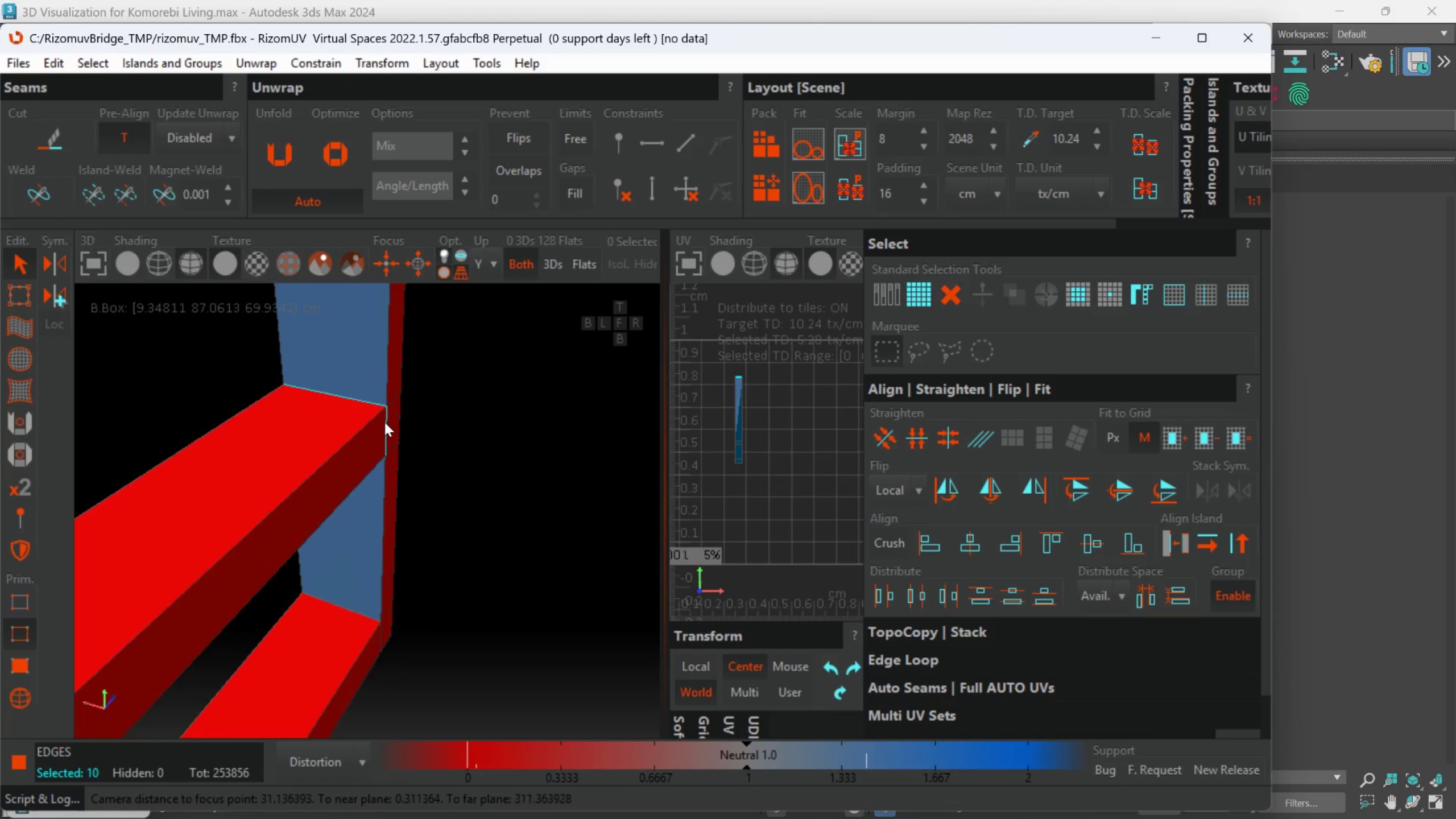 
hold_key(key=ControlLeft, duration=0.92)
 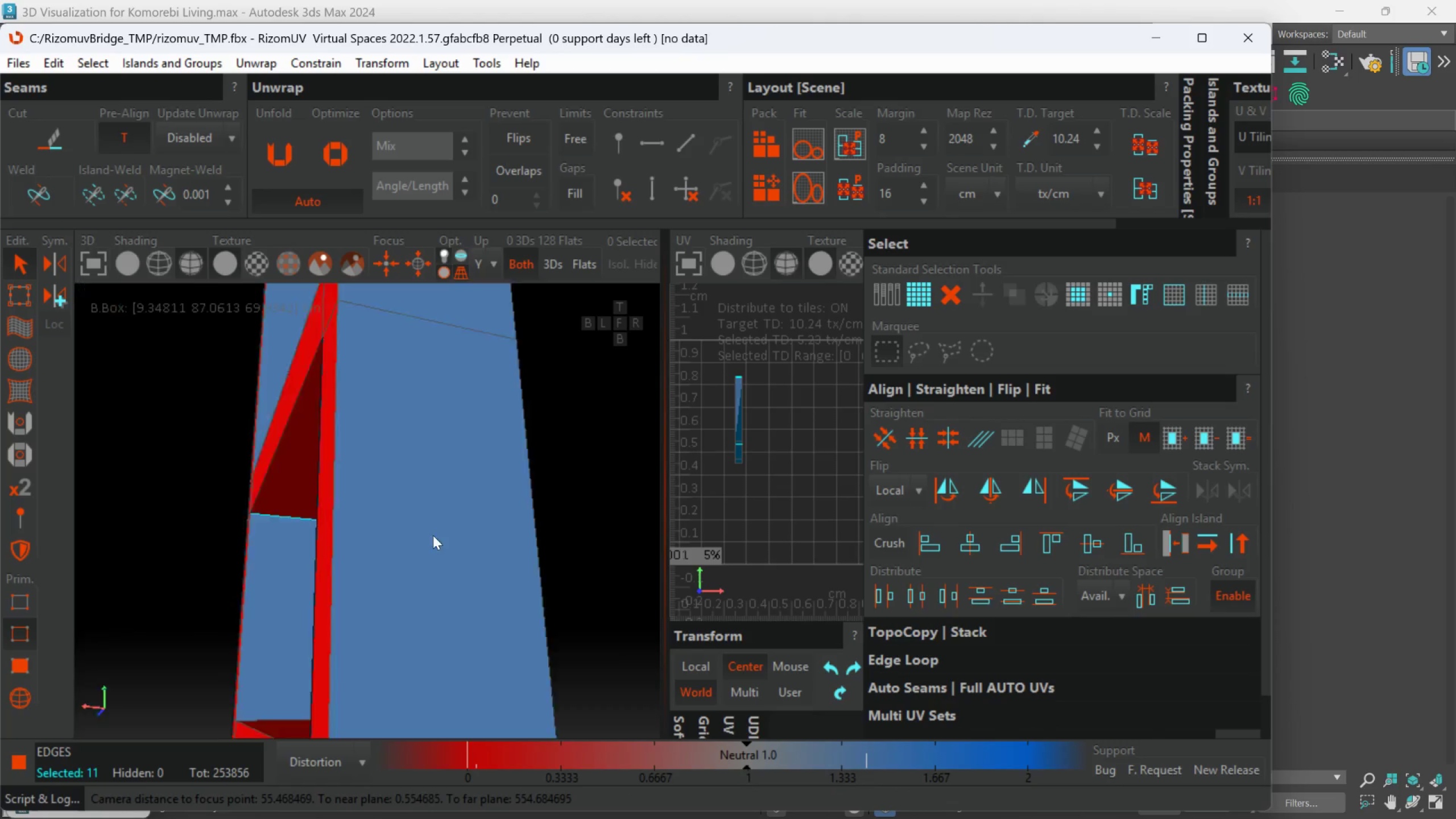 
scroll: coordinate [385, 424], scroll_direction: up, amount: 2.0
 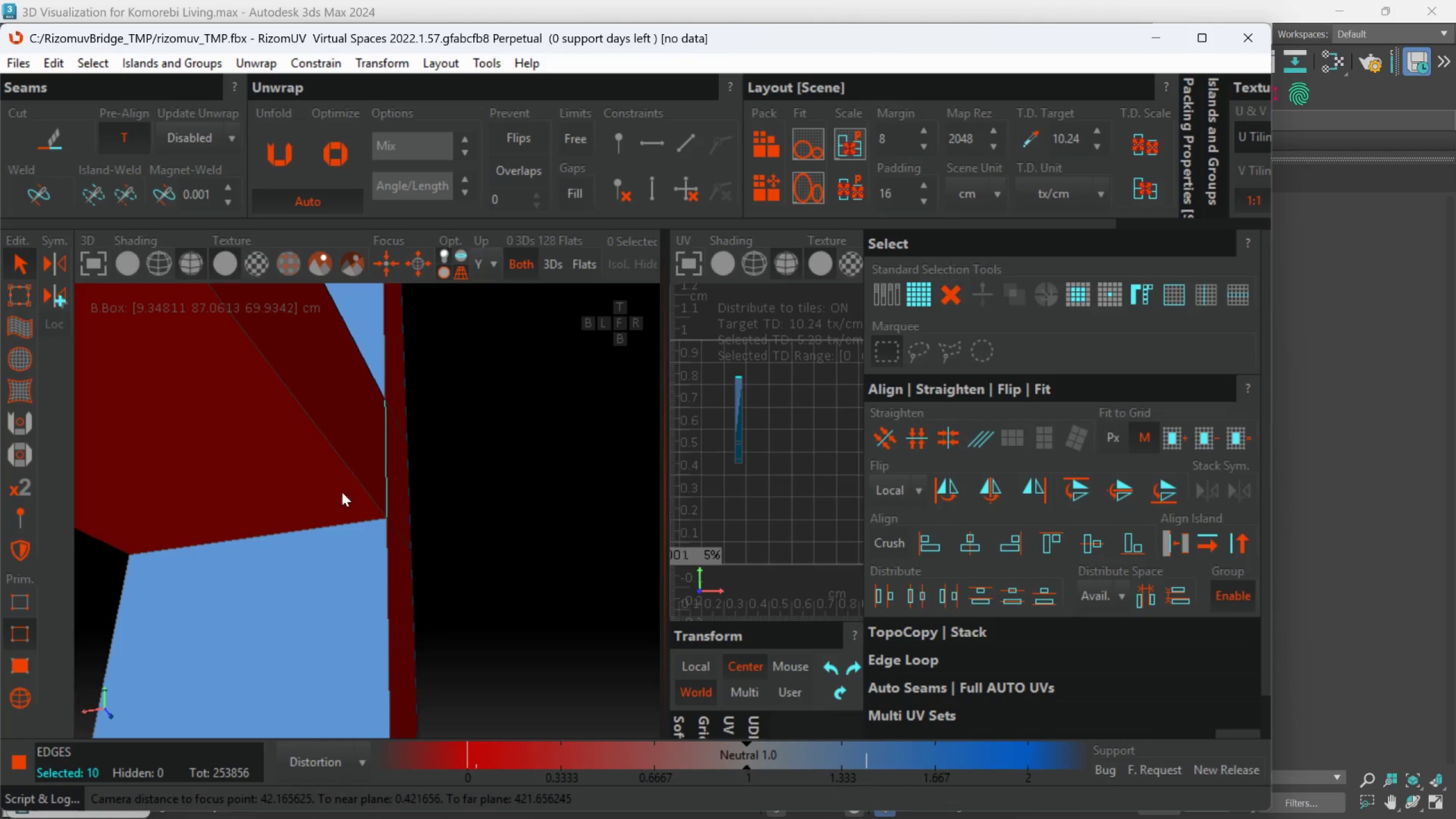 
double_click([335, 521])
 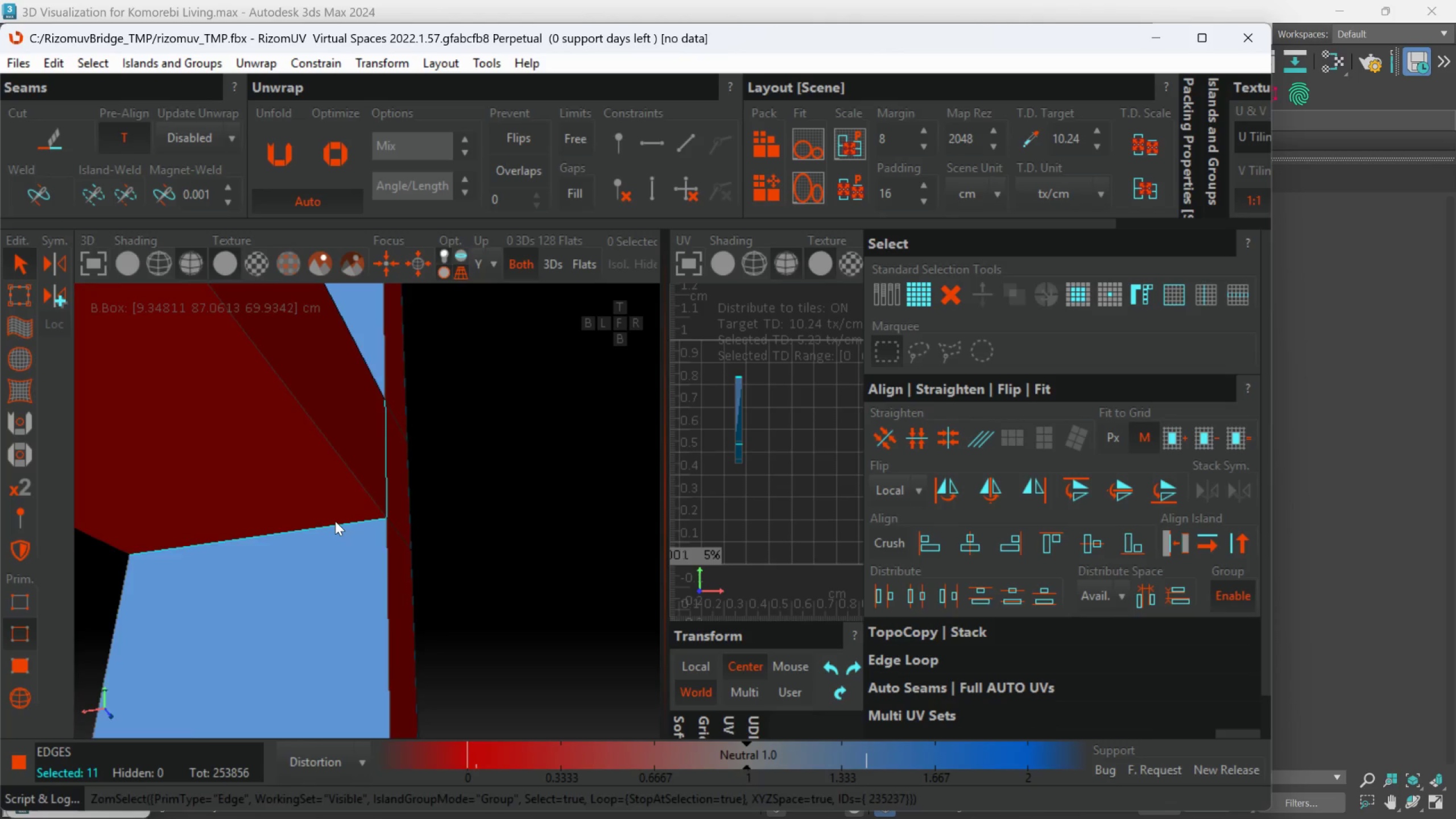 
hold_key(key=AltLeft, duration=0.68)
 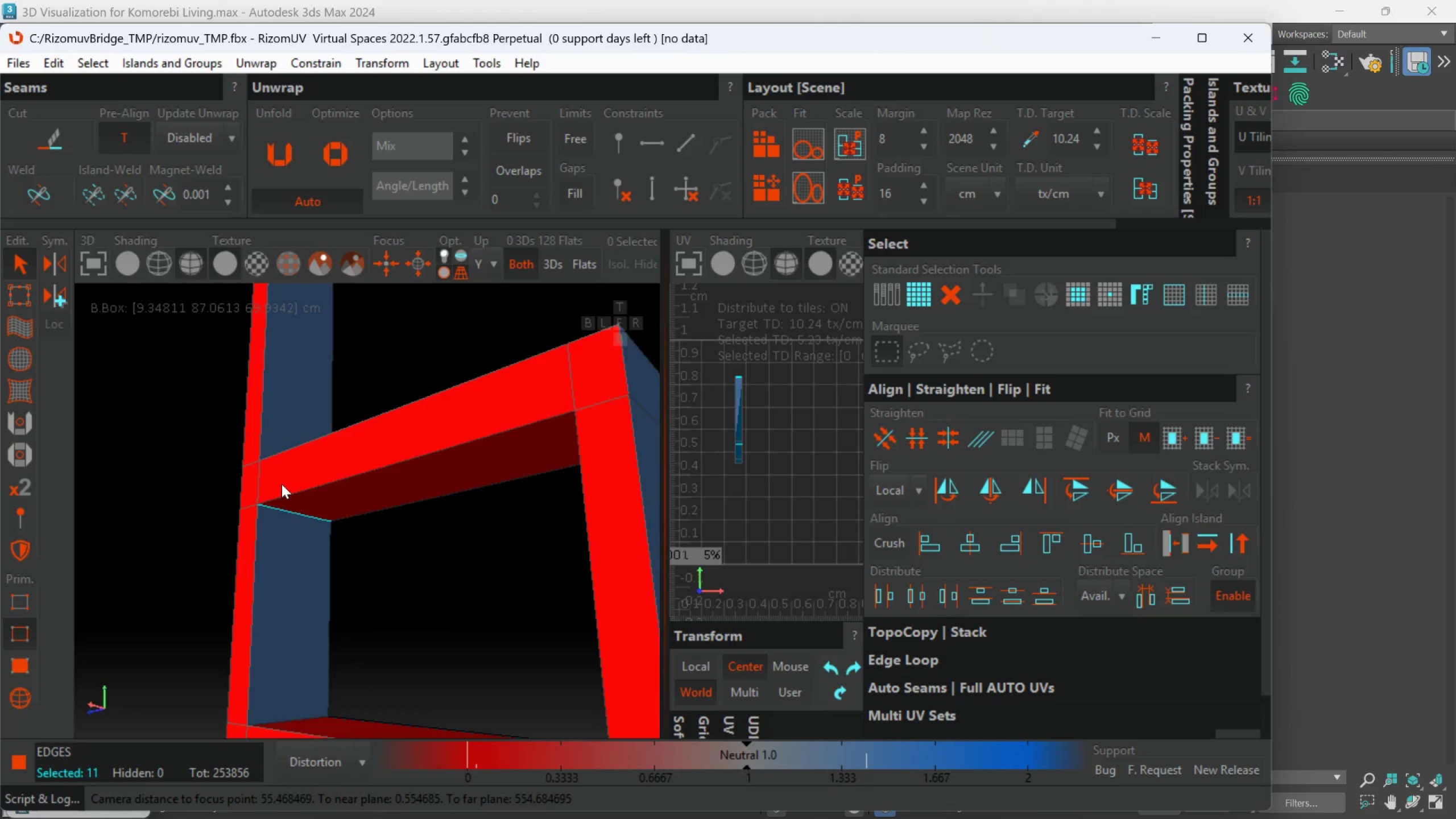 
scroll: coordinate [335, 520], scroll_direction: down, amount: 4.0
 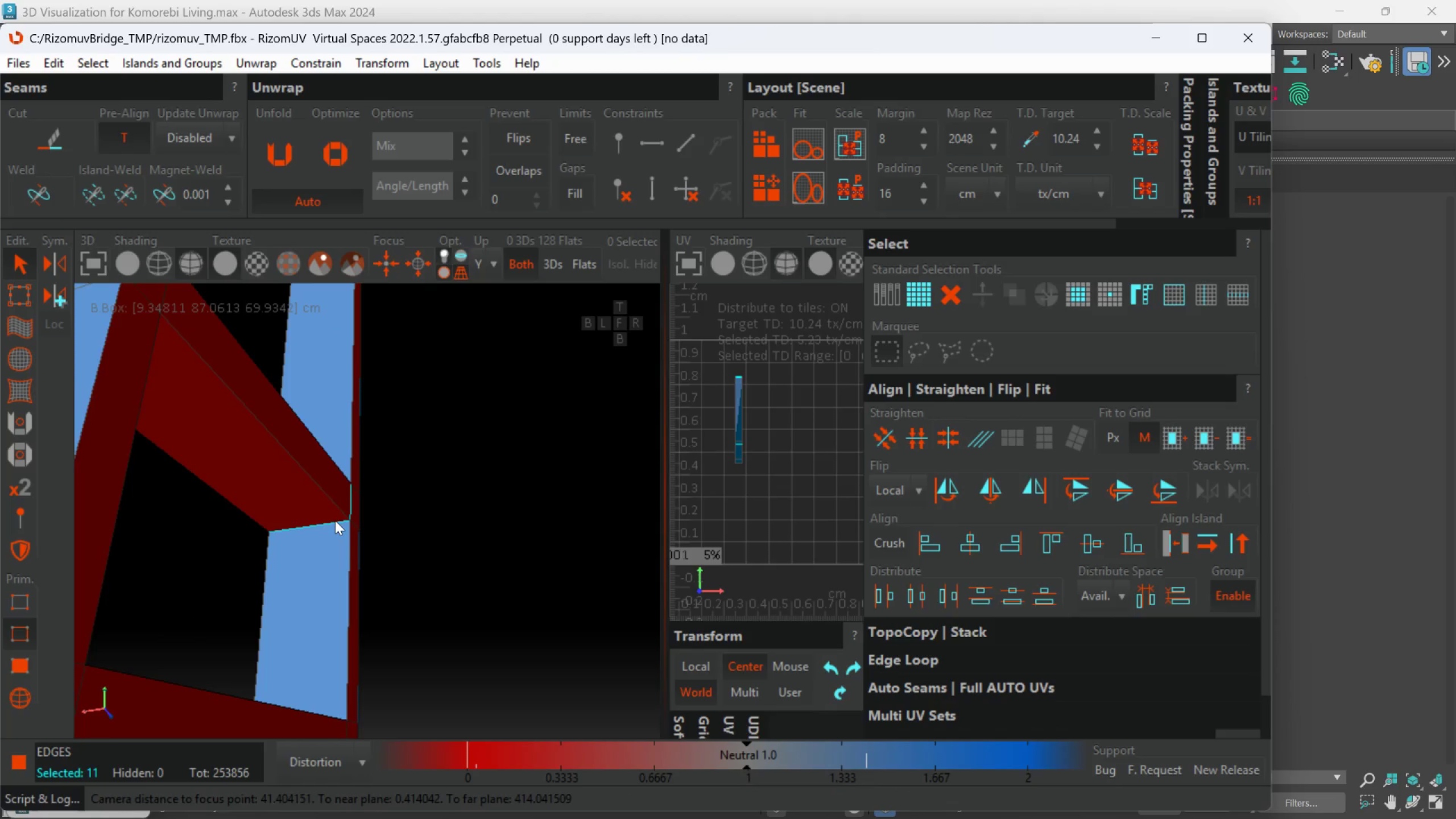 
hold_key(key=ControlLeft, duration=0.81)
 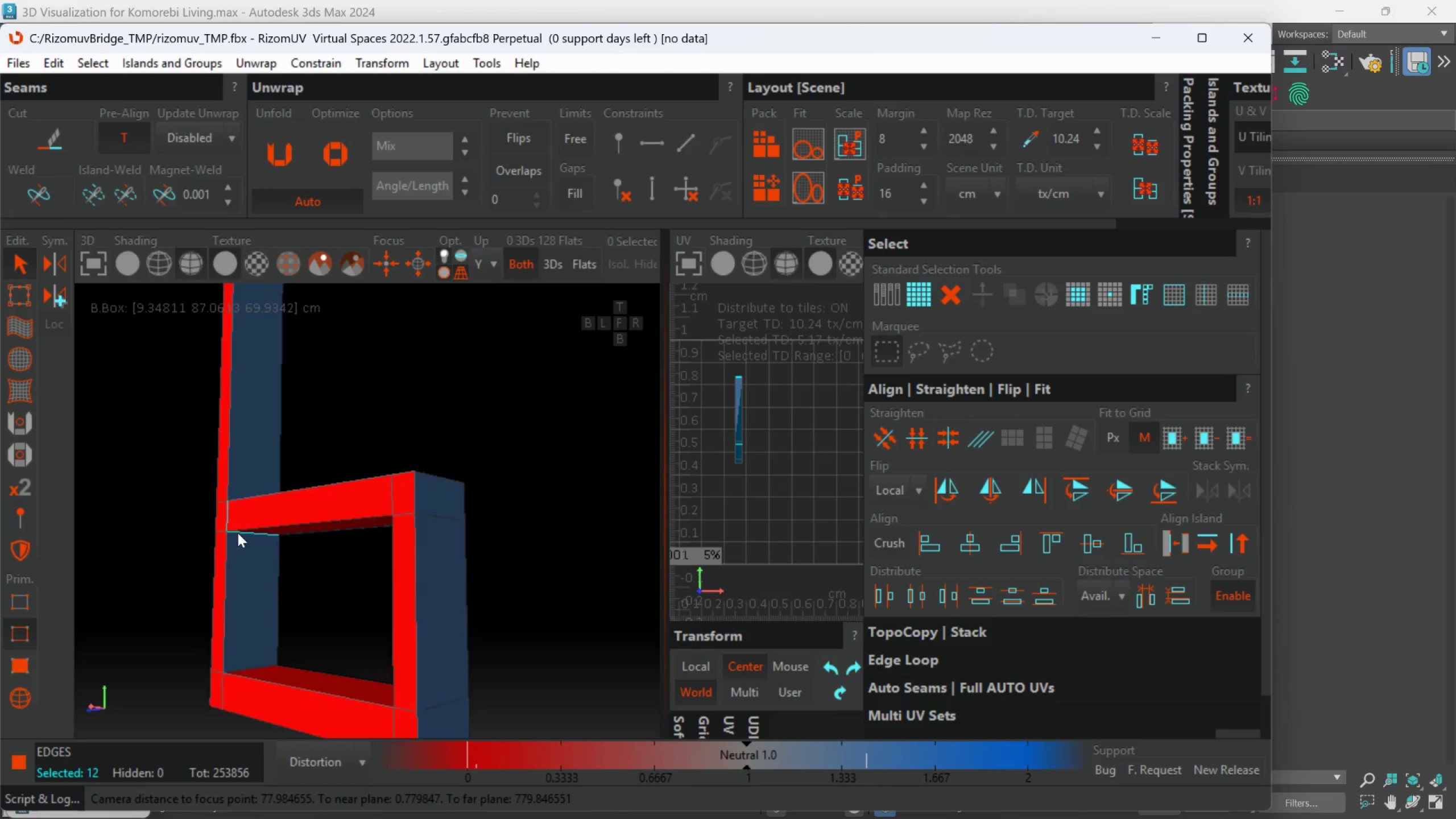 
scroll: coordinate [280, 484], scroll_direction: up, amount: 2.0
 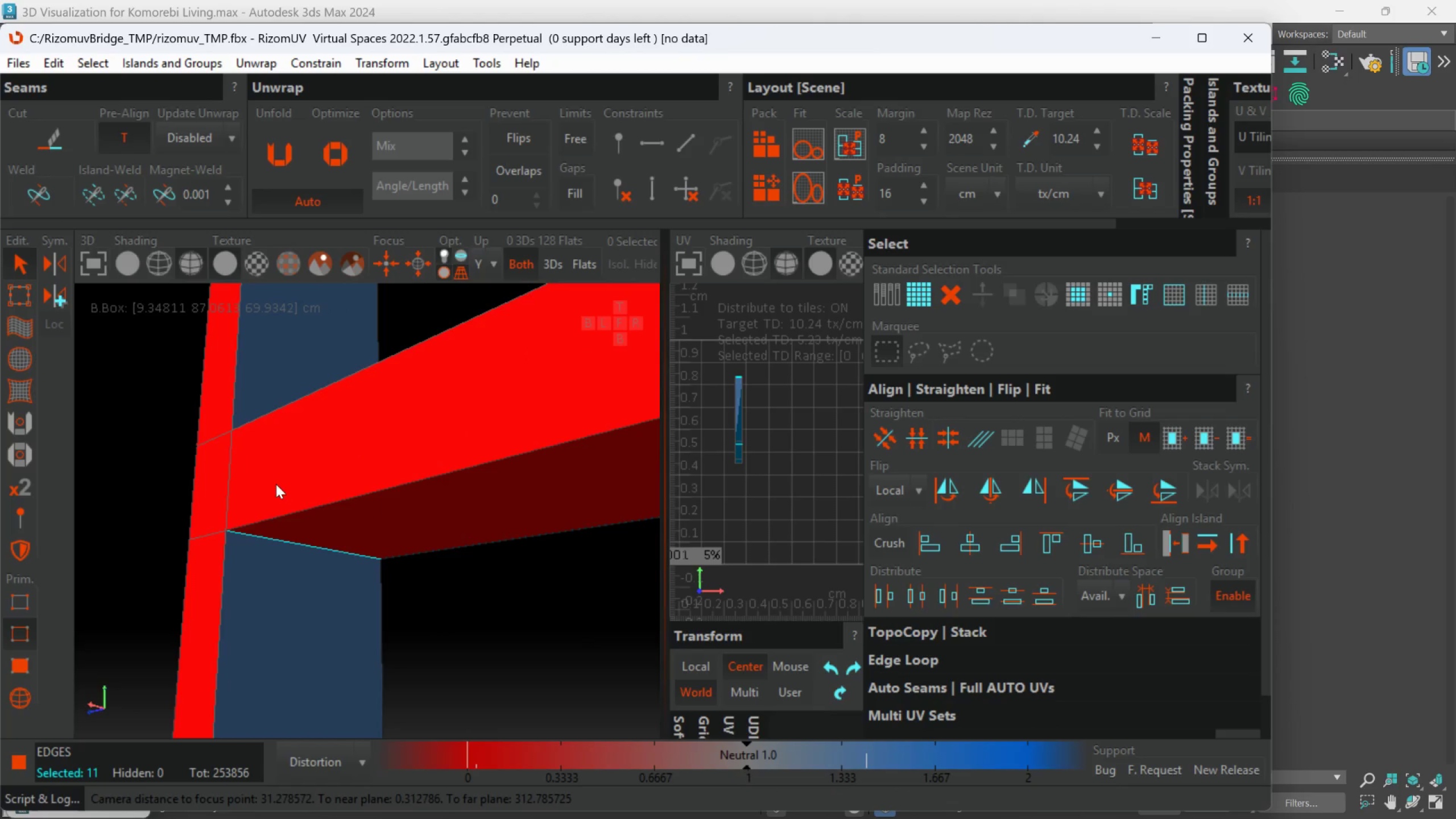 
double_click([225, 489])
 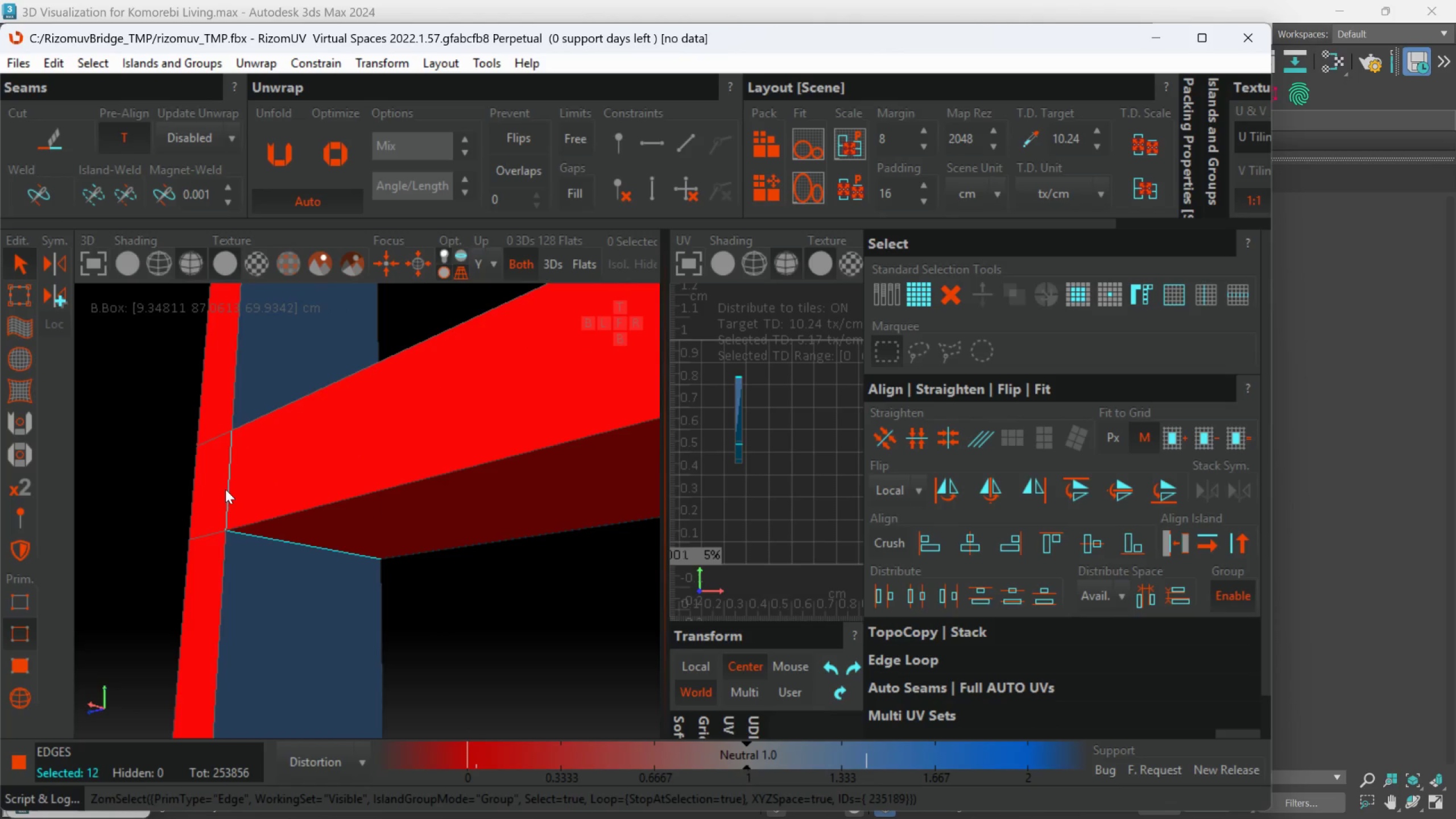 
key(Alt+AltLeft)
 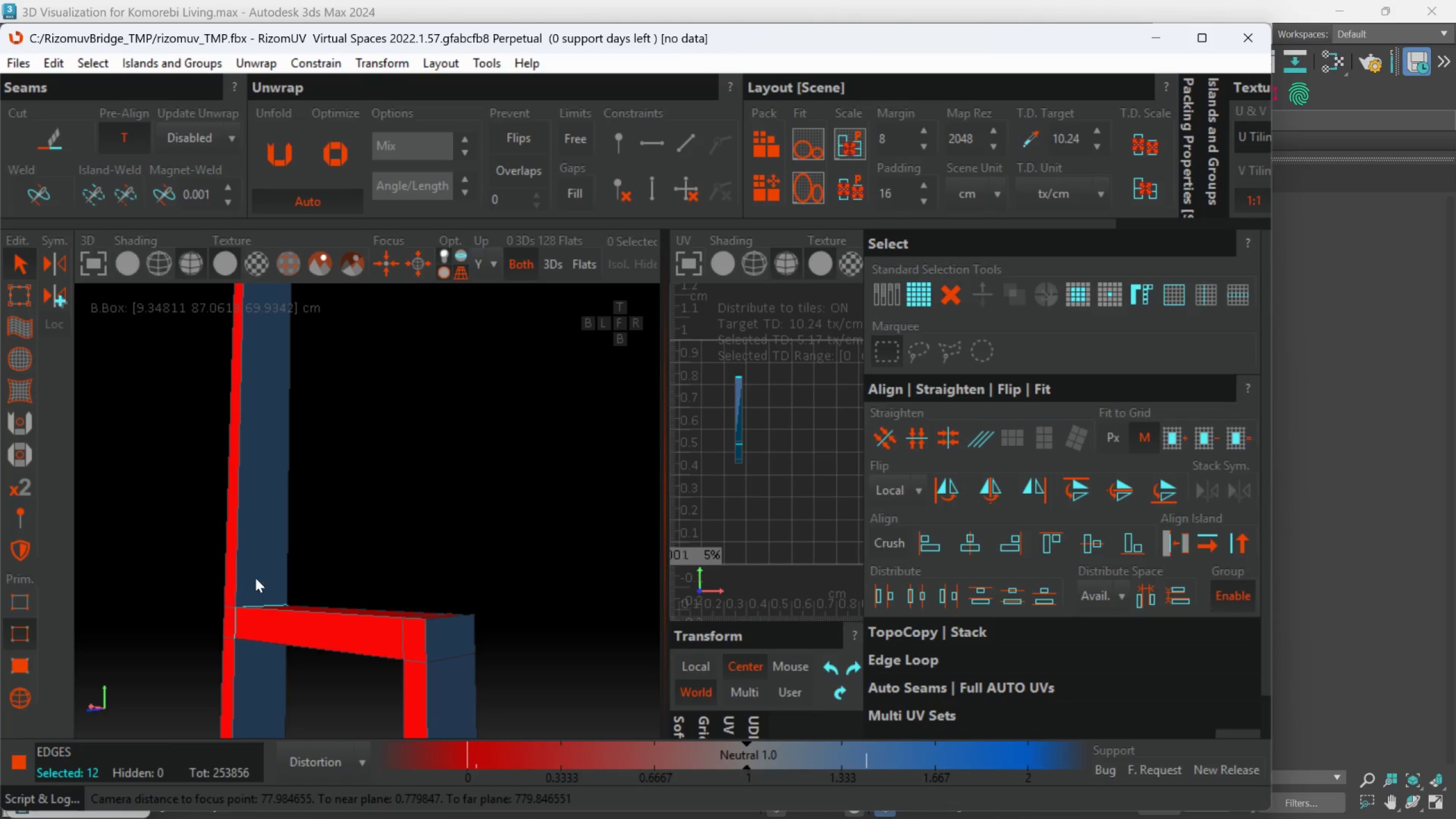 
scroll: coordinate [228, 487], scroll_direction: down, amount: 4.0
 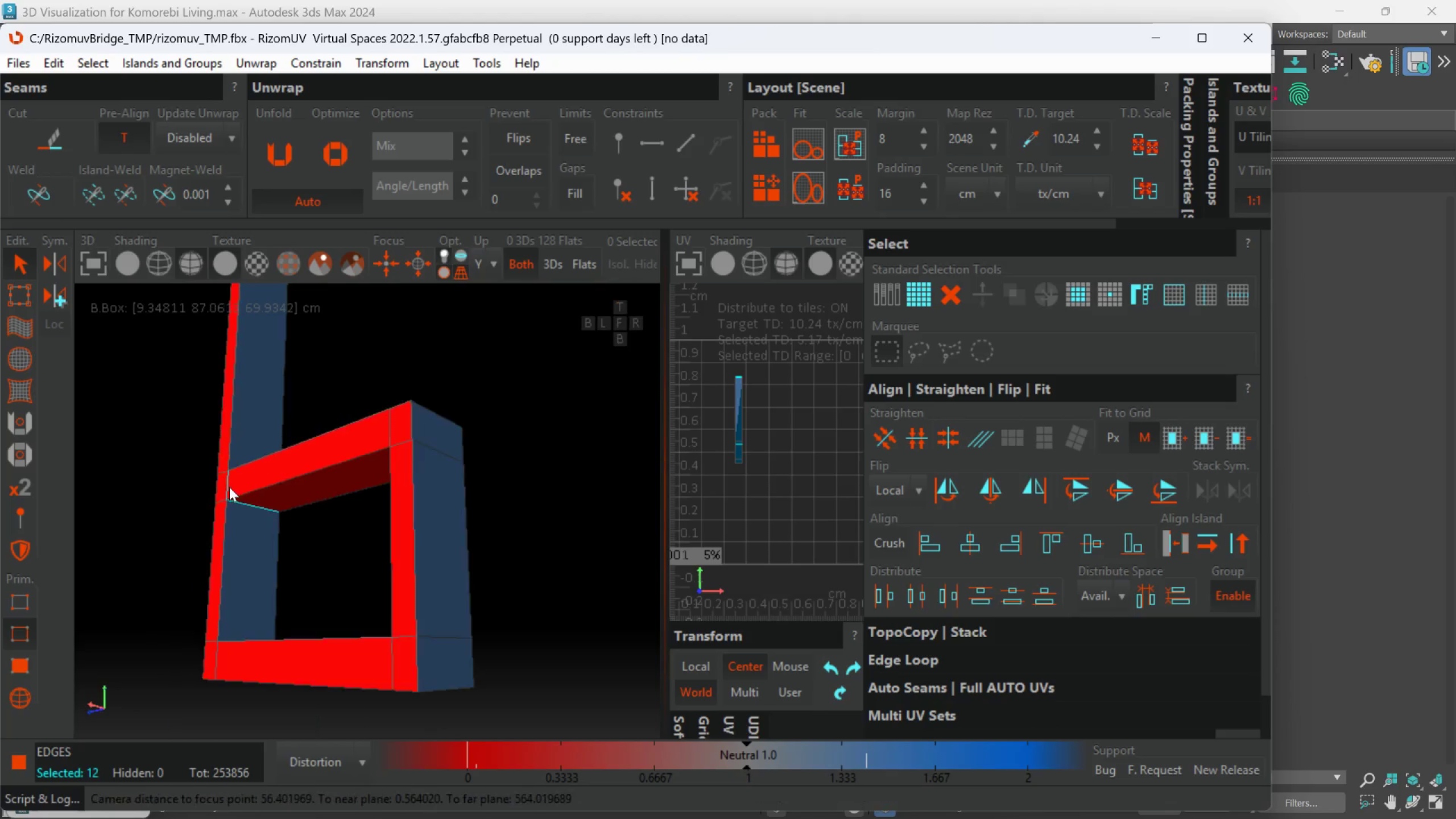 
hold_key(key=AltLeft, duration=0.57)
 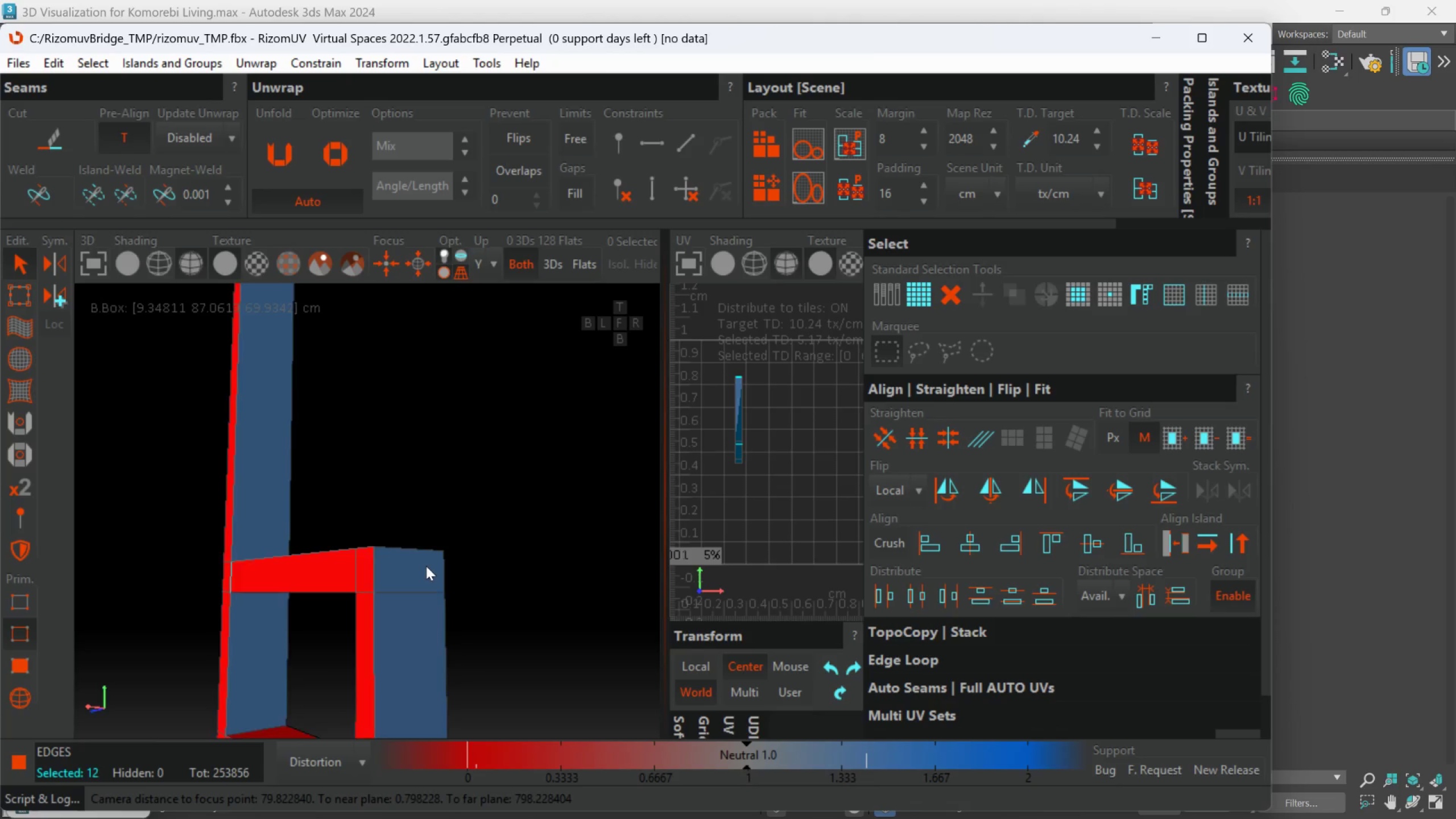 
hold_key(key=AltLeft, duration=0.39)
 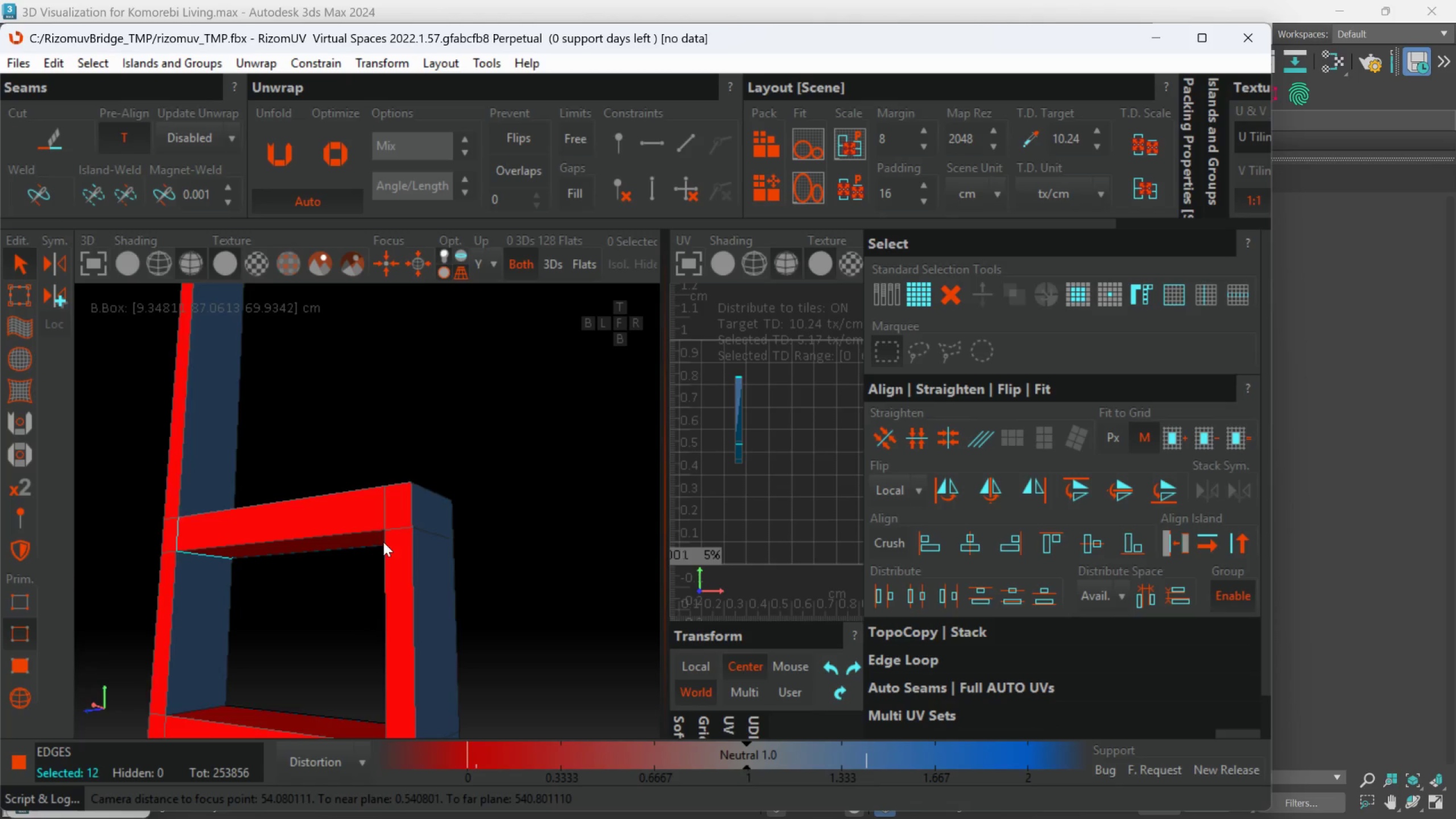 
hold_key(key=AltLeft, duration=0.87)
 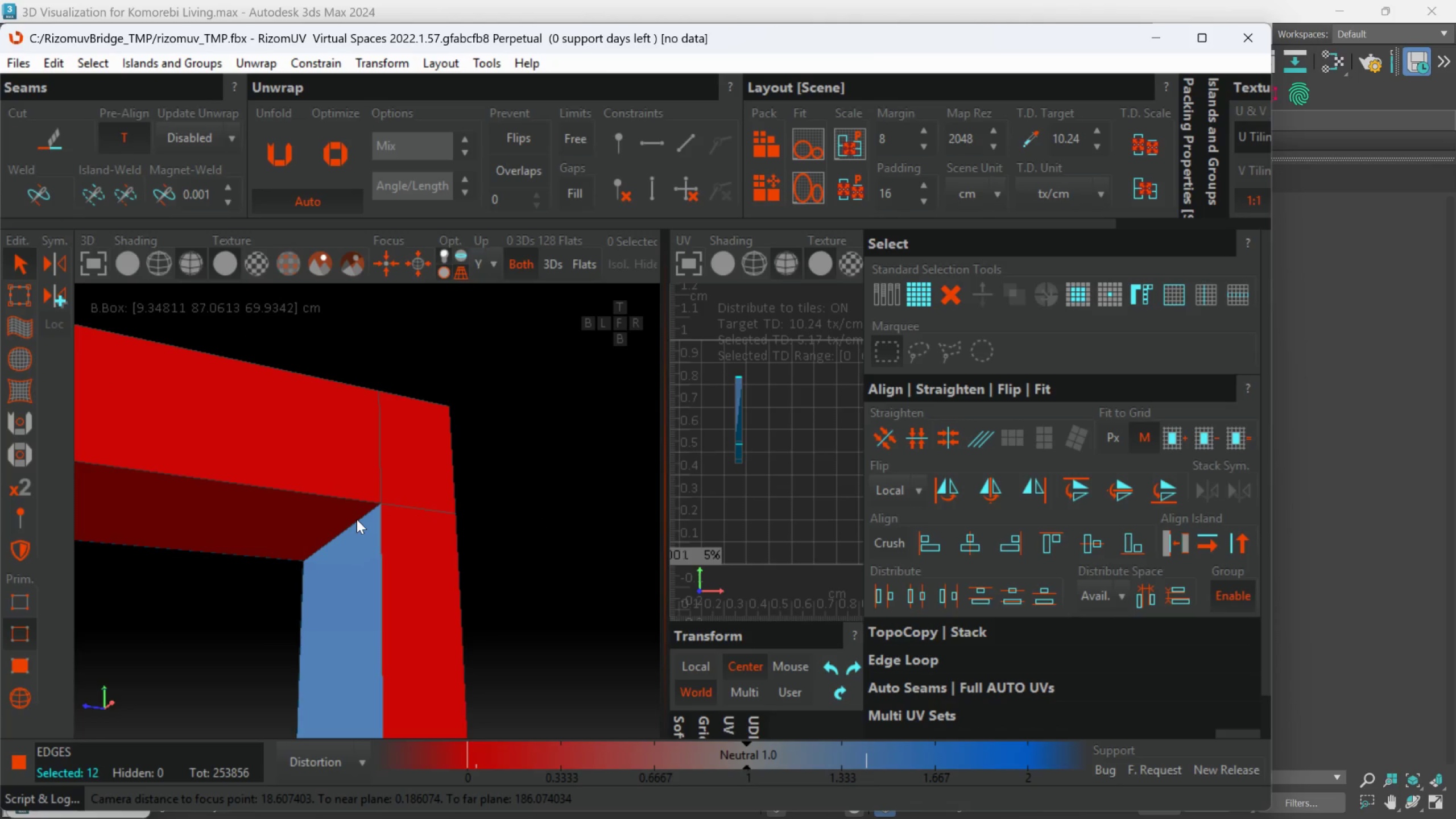 
scroll: coordinate [392, 538], scroll_direction: up, amount: 2.0
 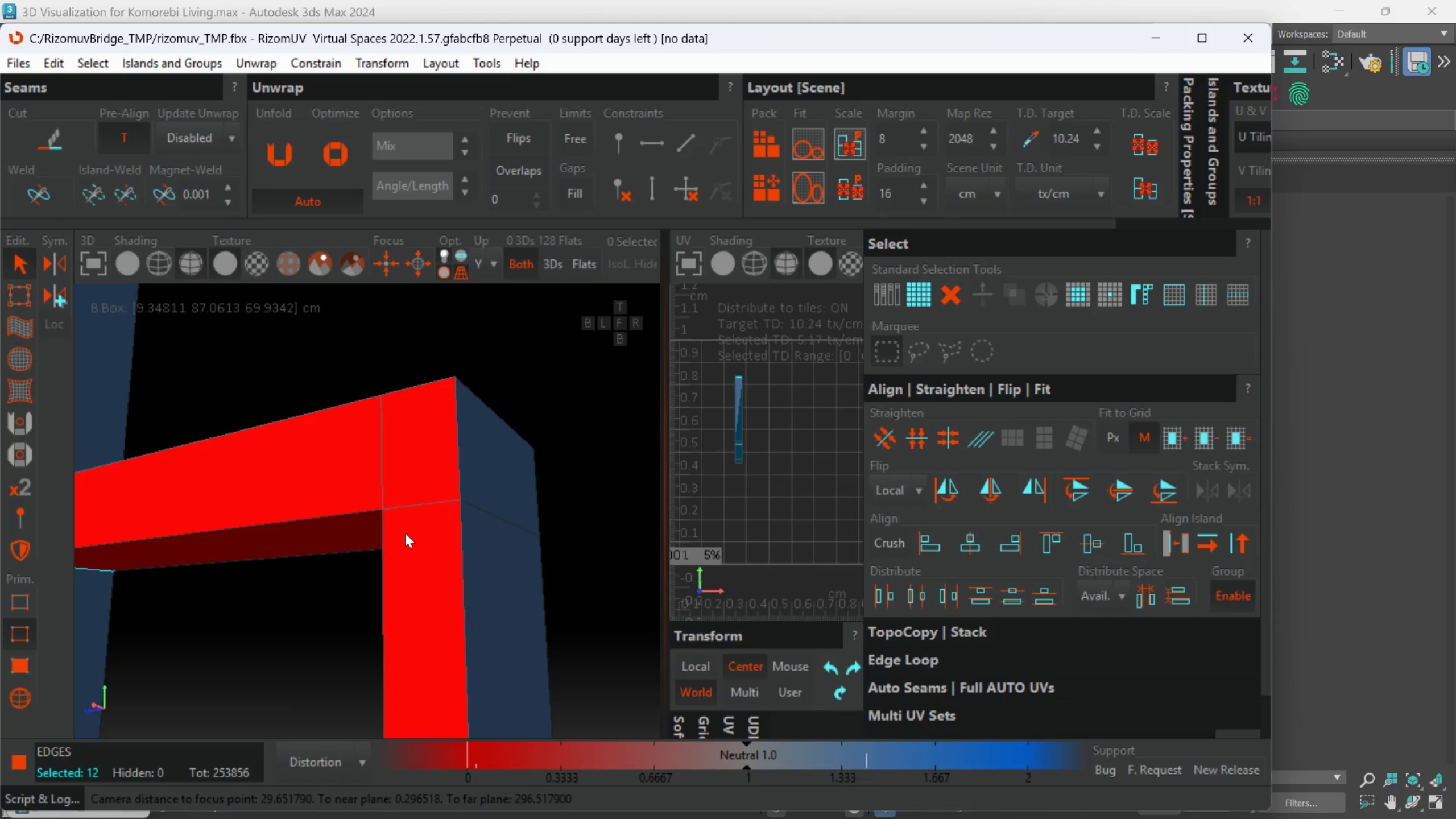 
hold_key(key=ControlLeft, duration=0.59)
double_click([357, 519])
 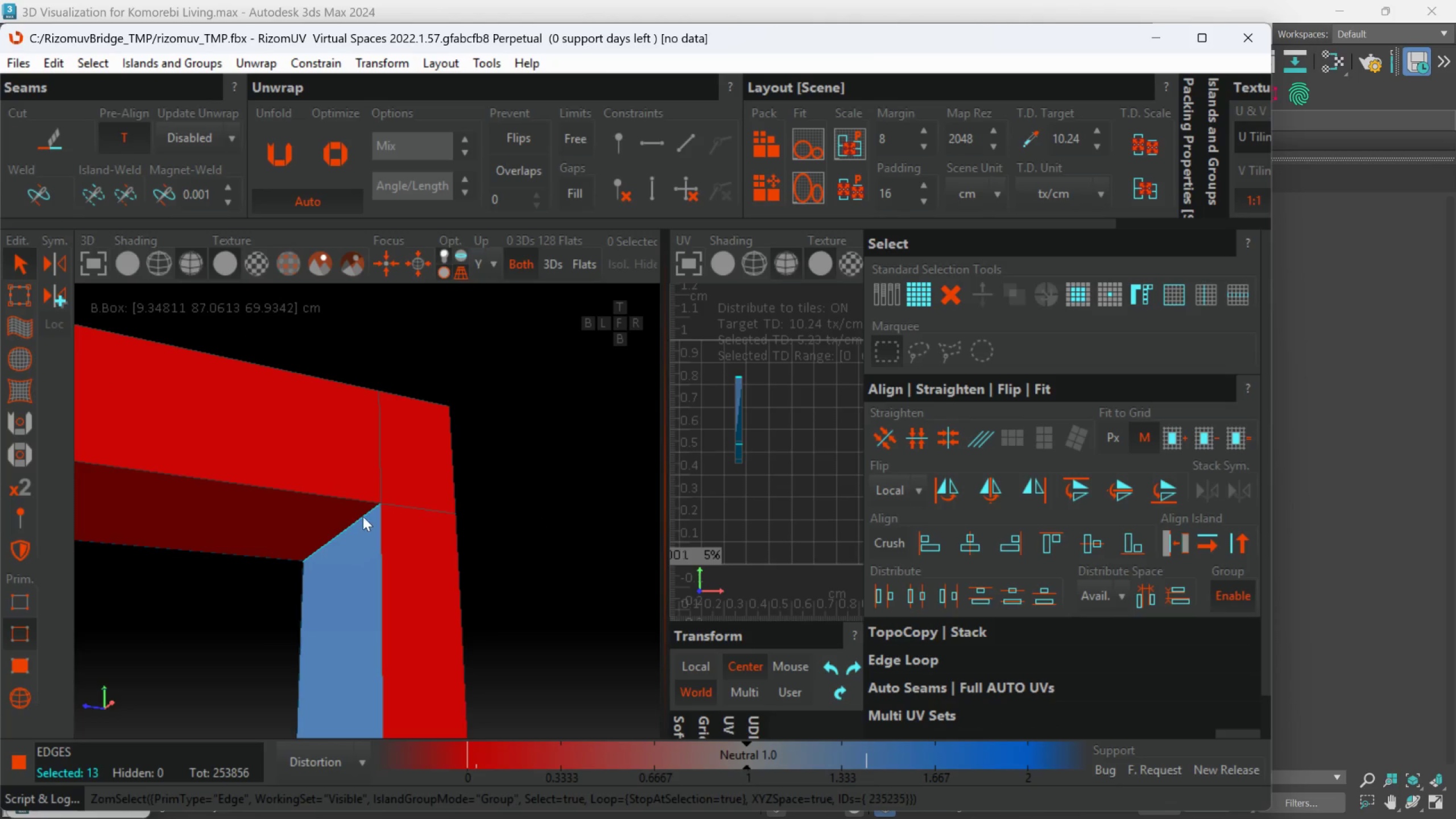 
key(Alt+AltLeft)
 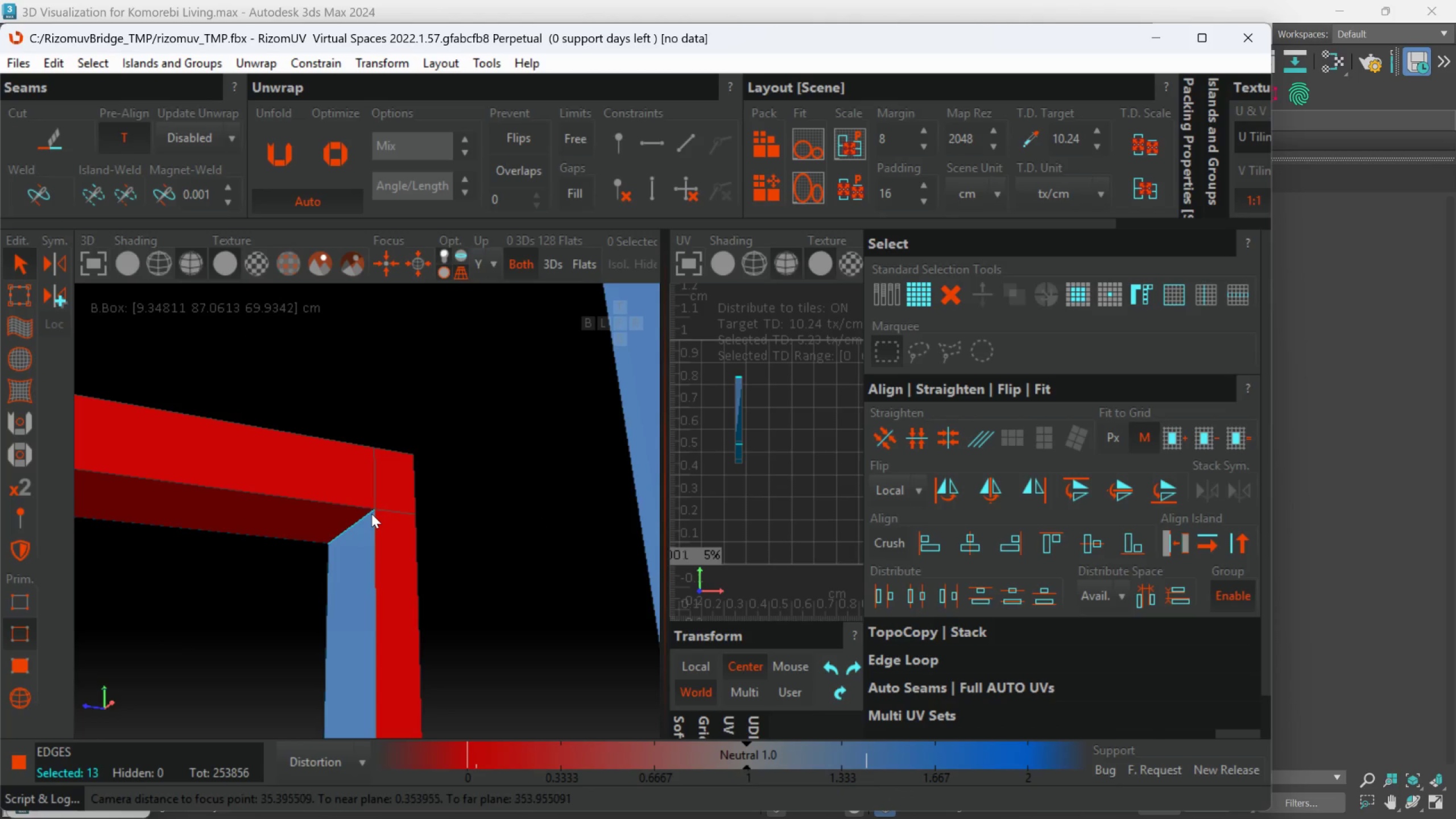 
scroll: coordinate [369, 514], scroll_direction: down, amount: 2.0
 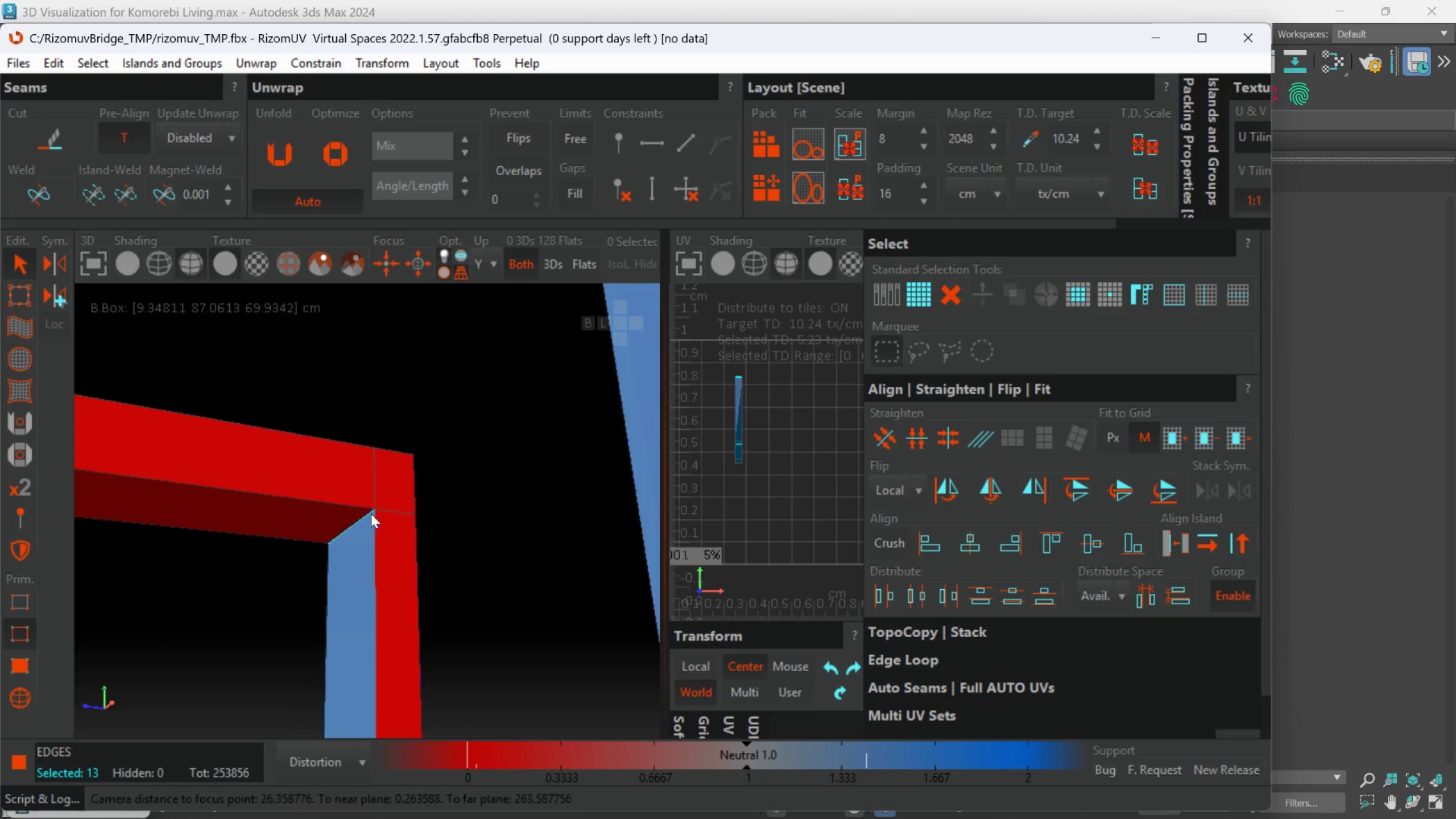 
hold_key(key=AltLeft, duration=0.85)
 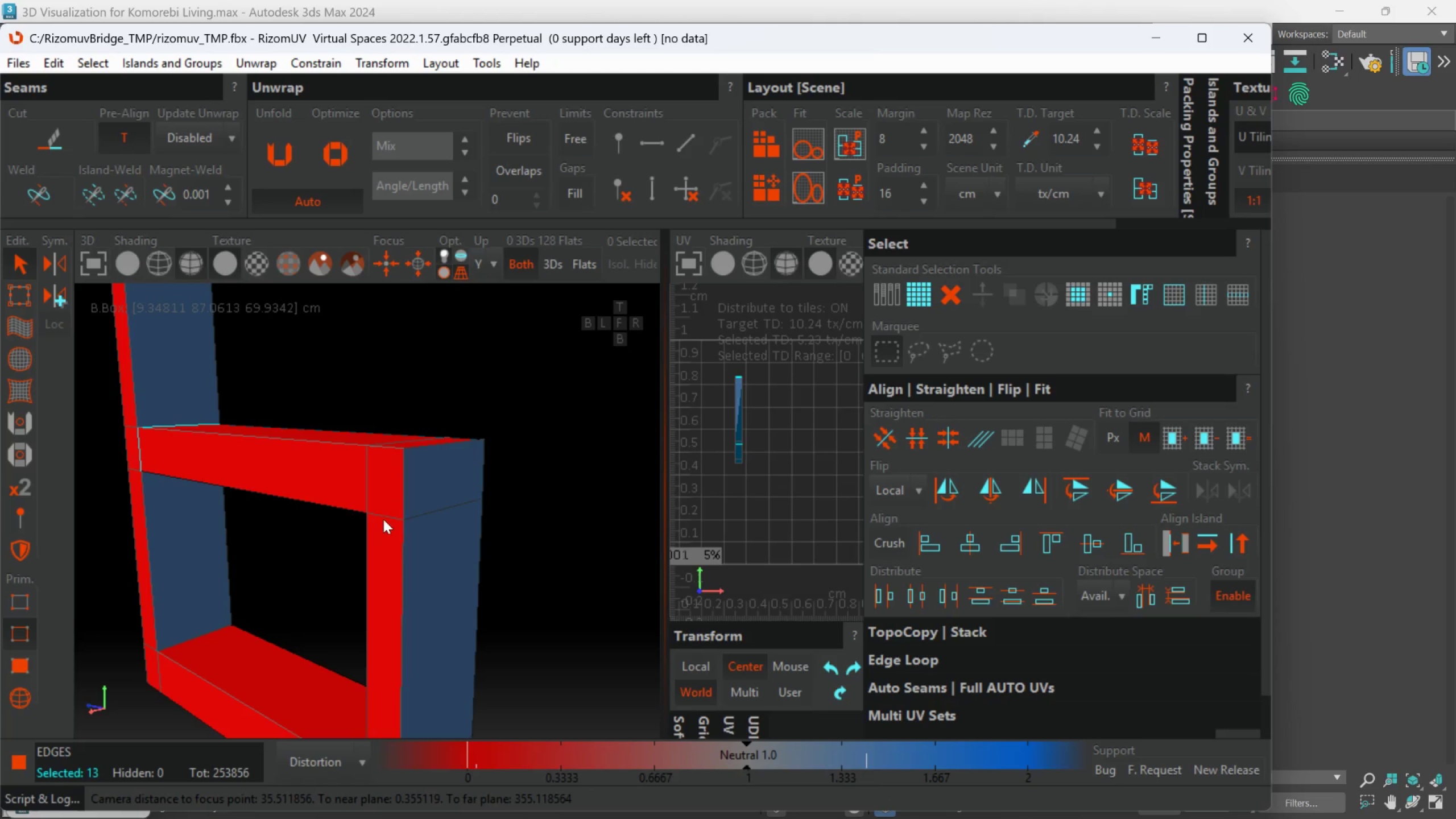 
scroll: coordinate [383, 519], scroll_direction: up, amount: 1.0
 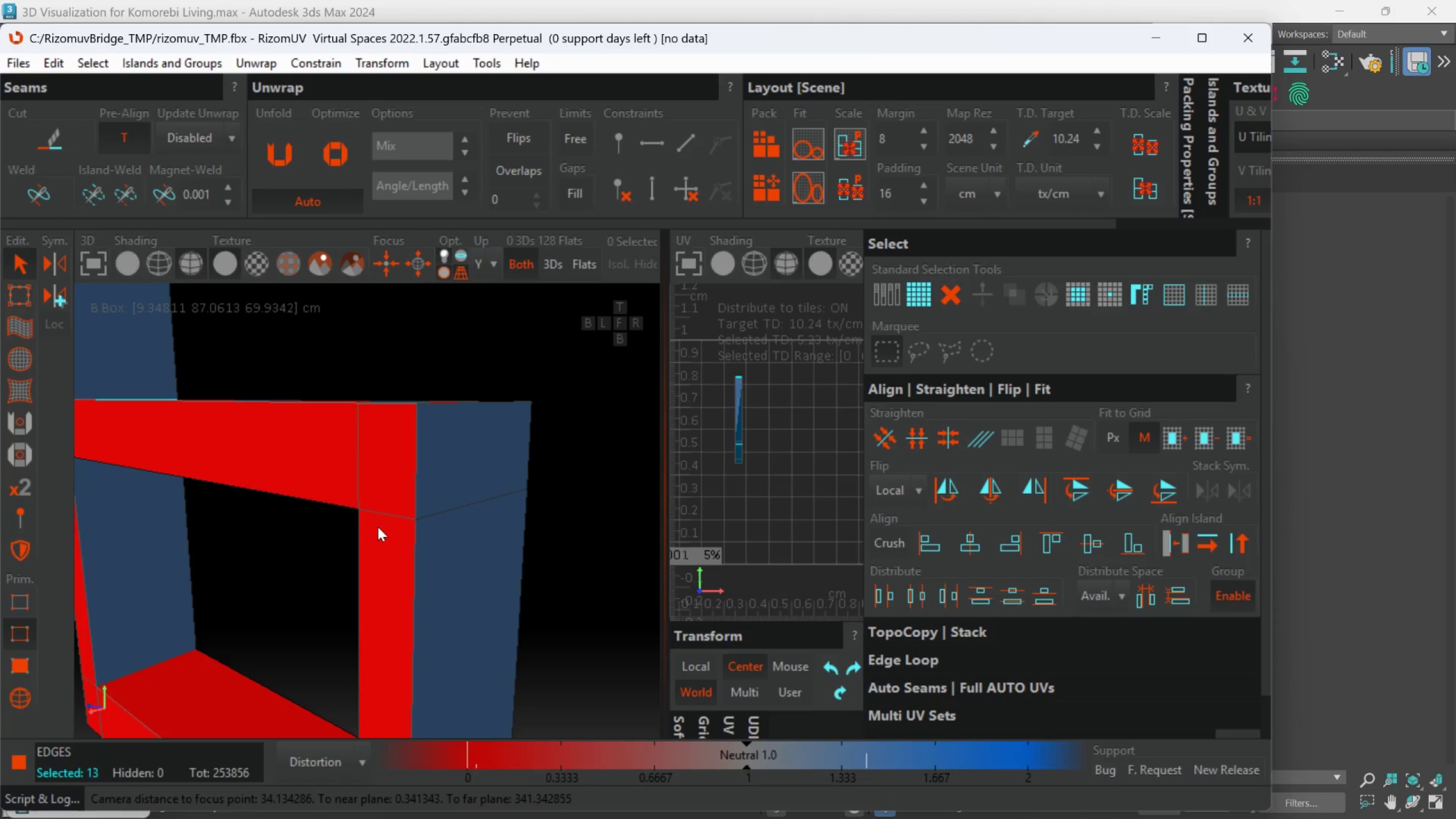 
hold_key(key=ControlLeft, duration=0.56)
 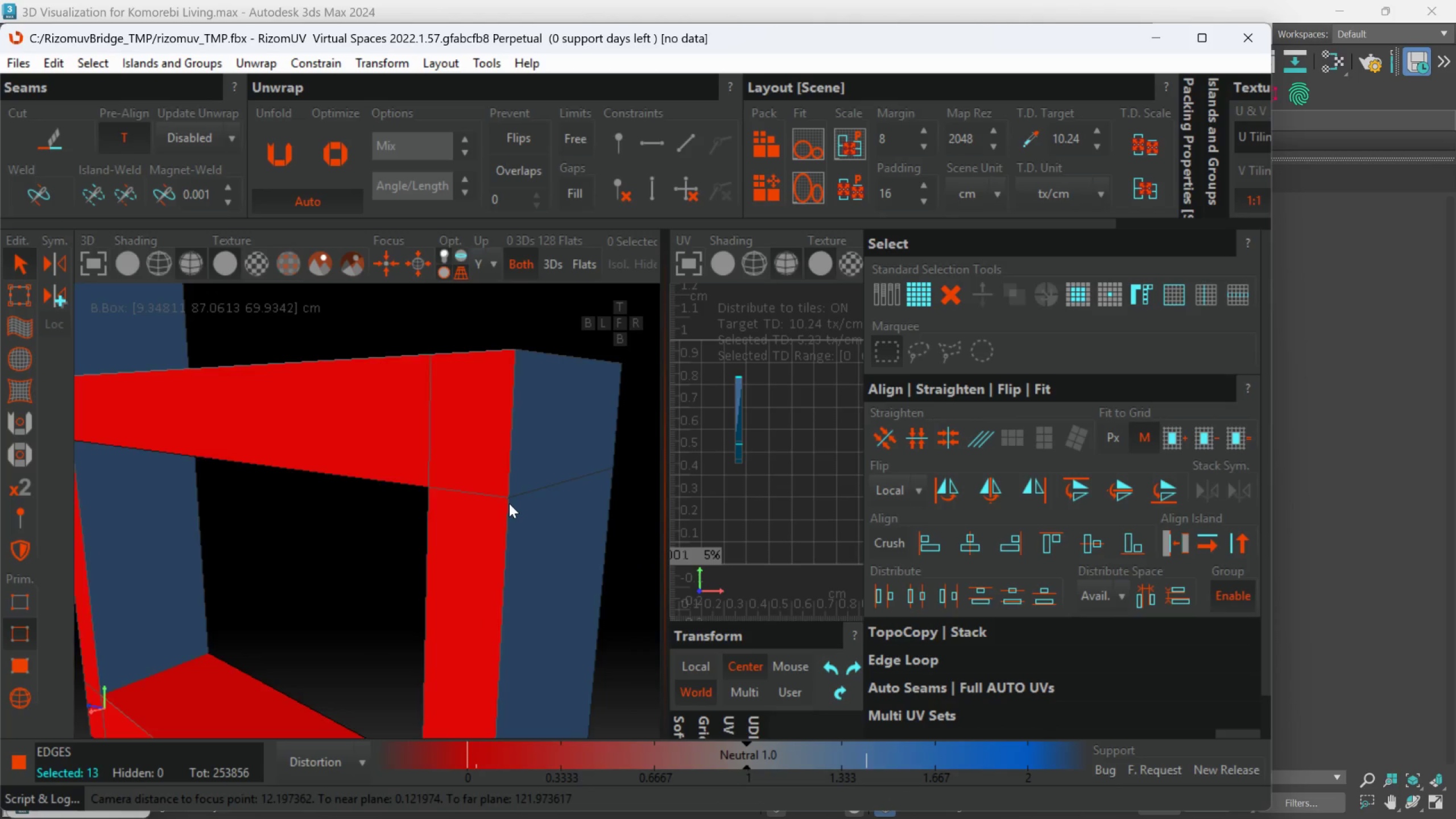 
hold_key(key=AltLeft, duration=0.41)
 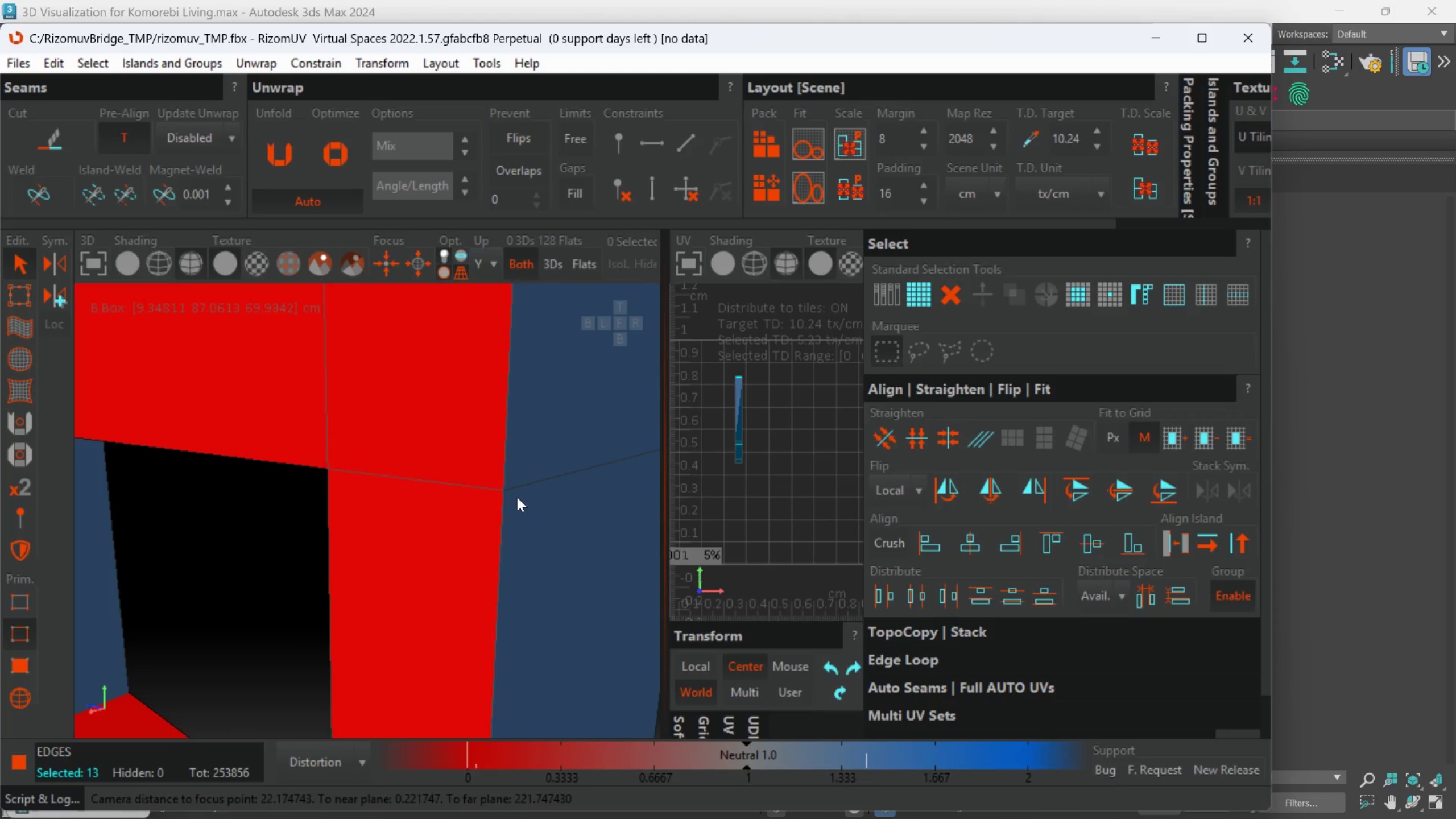 
hold_key(key=AltLeft, duration=0.55)
 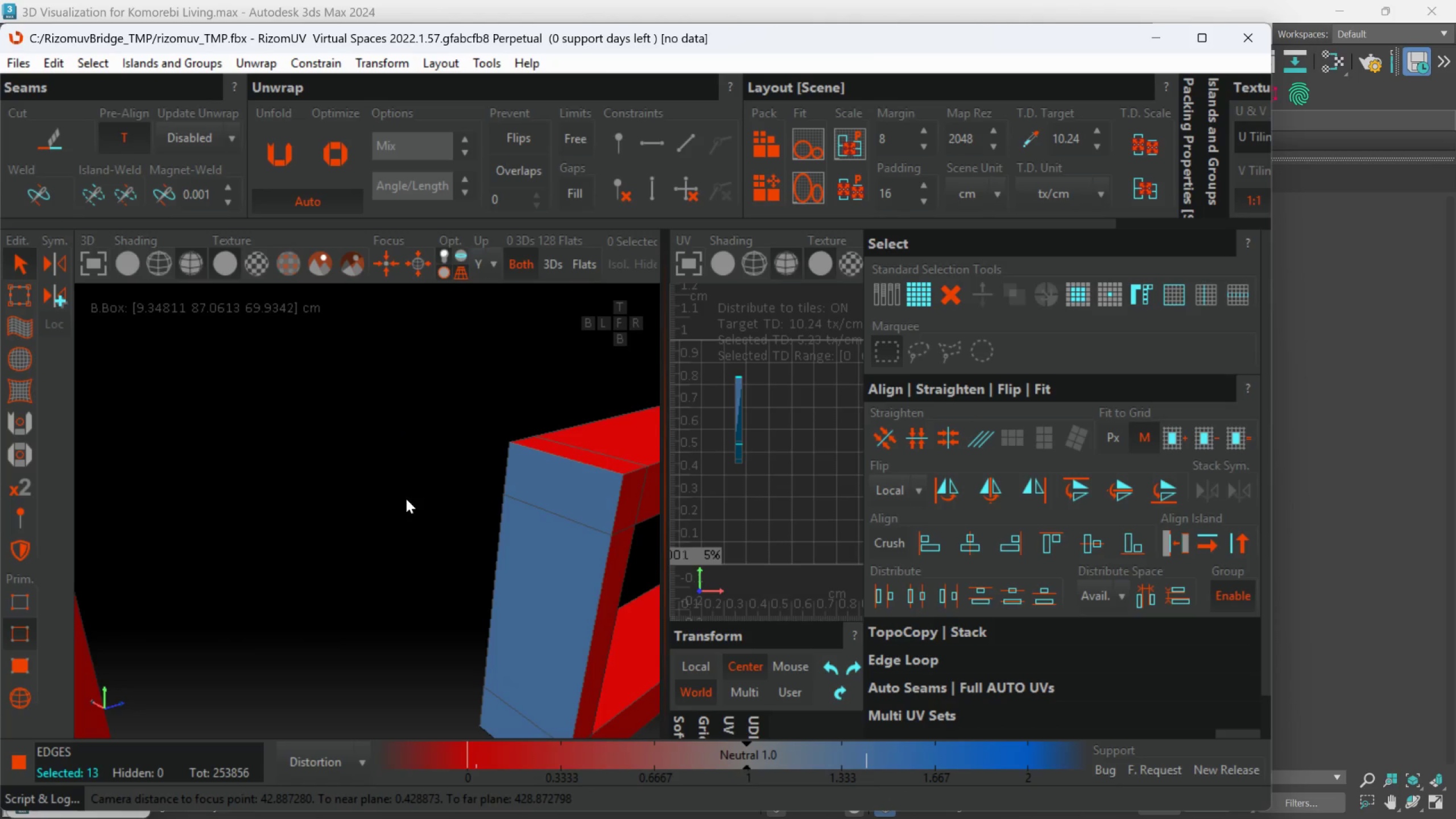 
scroll: coordinate [508, 504], scroll_direction: down, amount: 6.0
 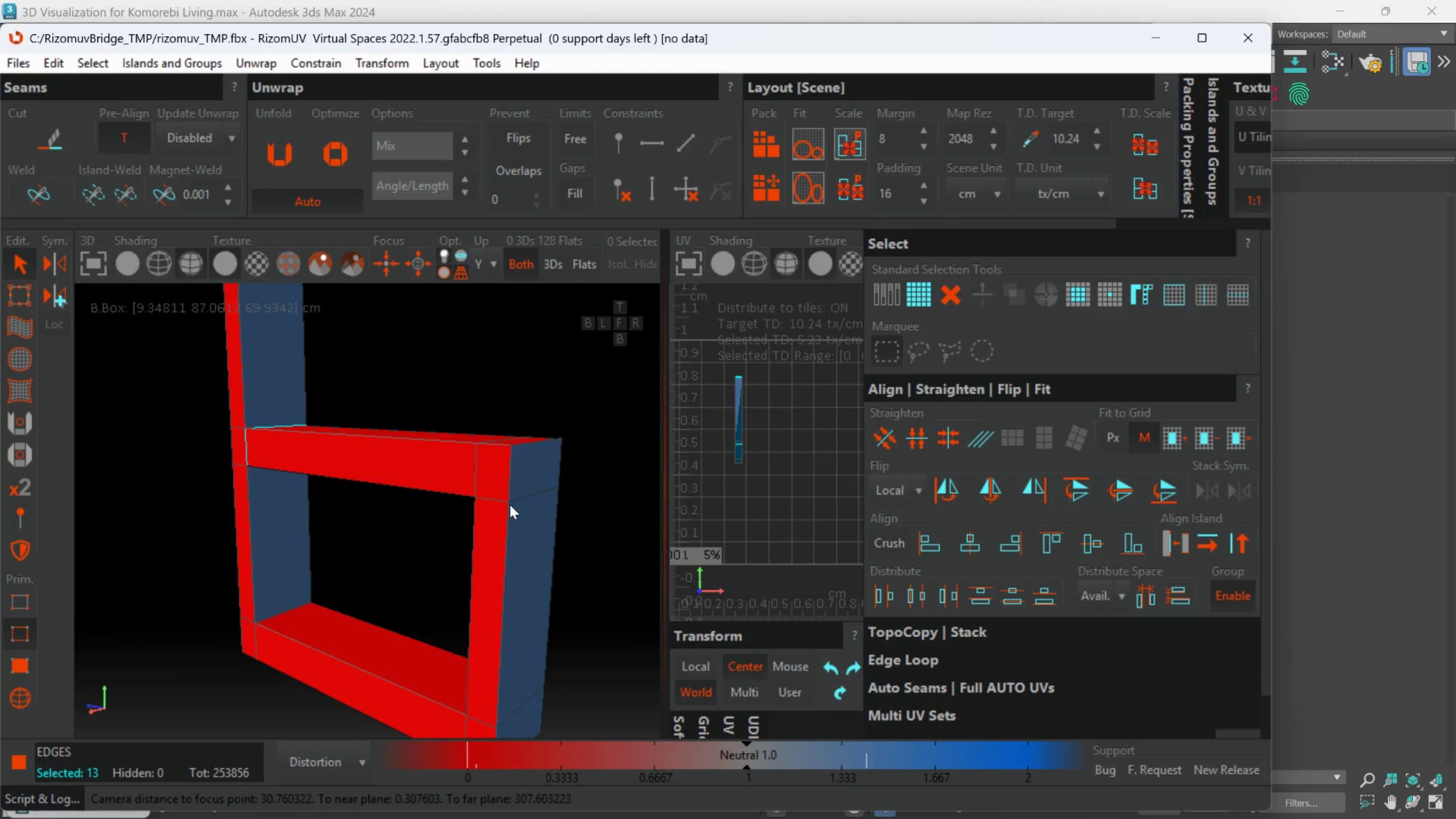 
hold_key(key=AltLeft, duration=0.4)
 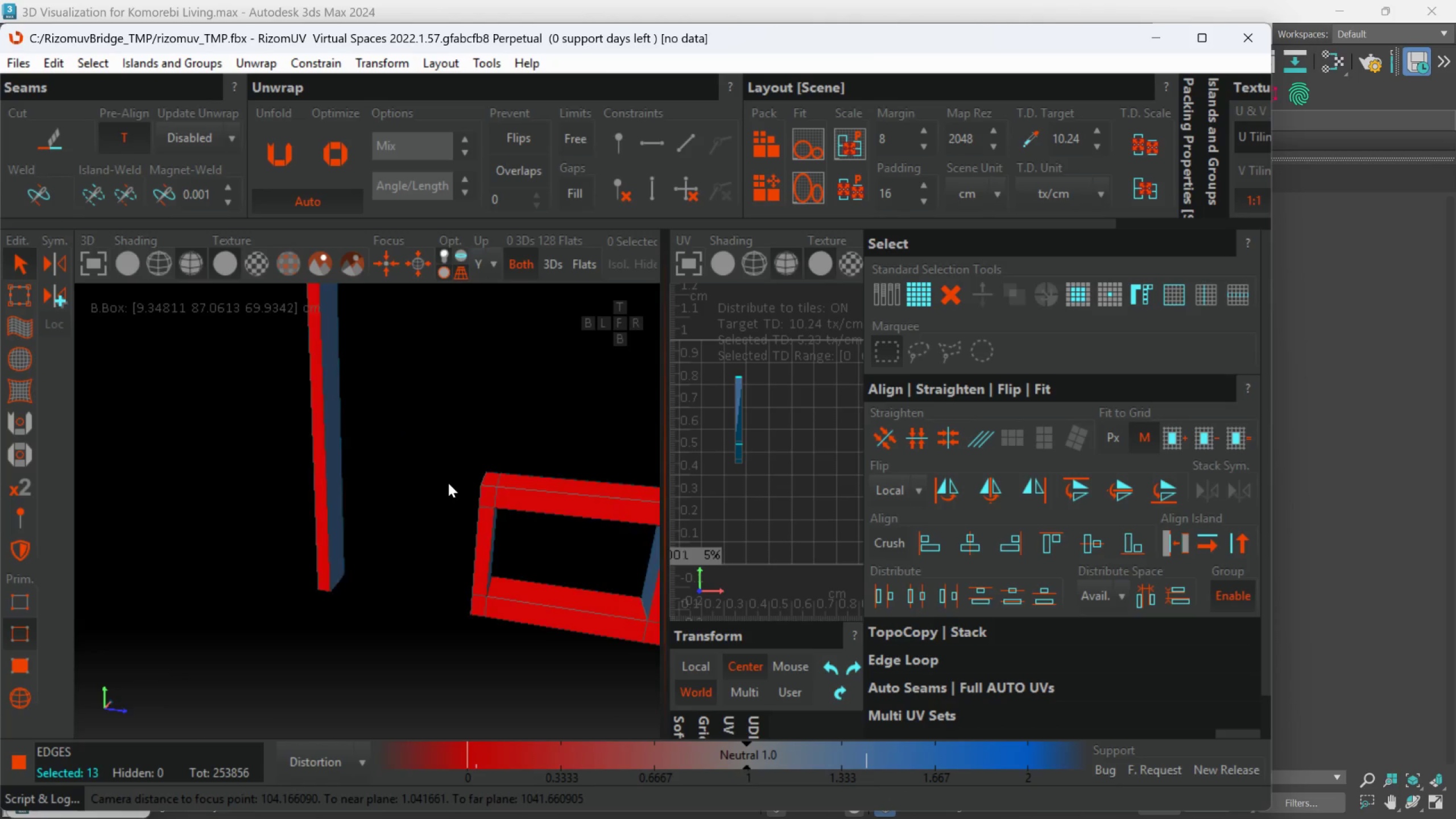 
scroll: coordinate [416, 503], scroll_direction: down, amount: 3.0
 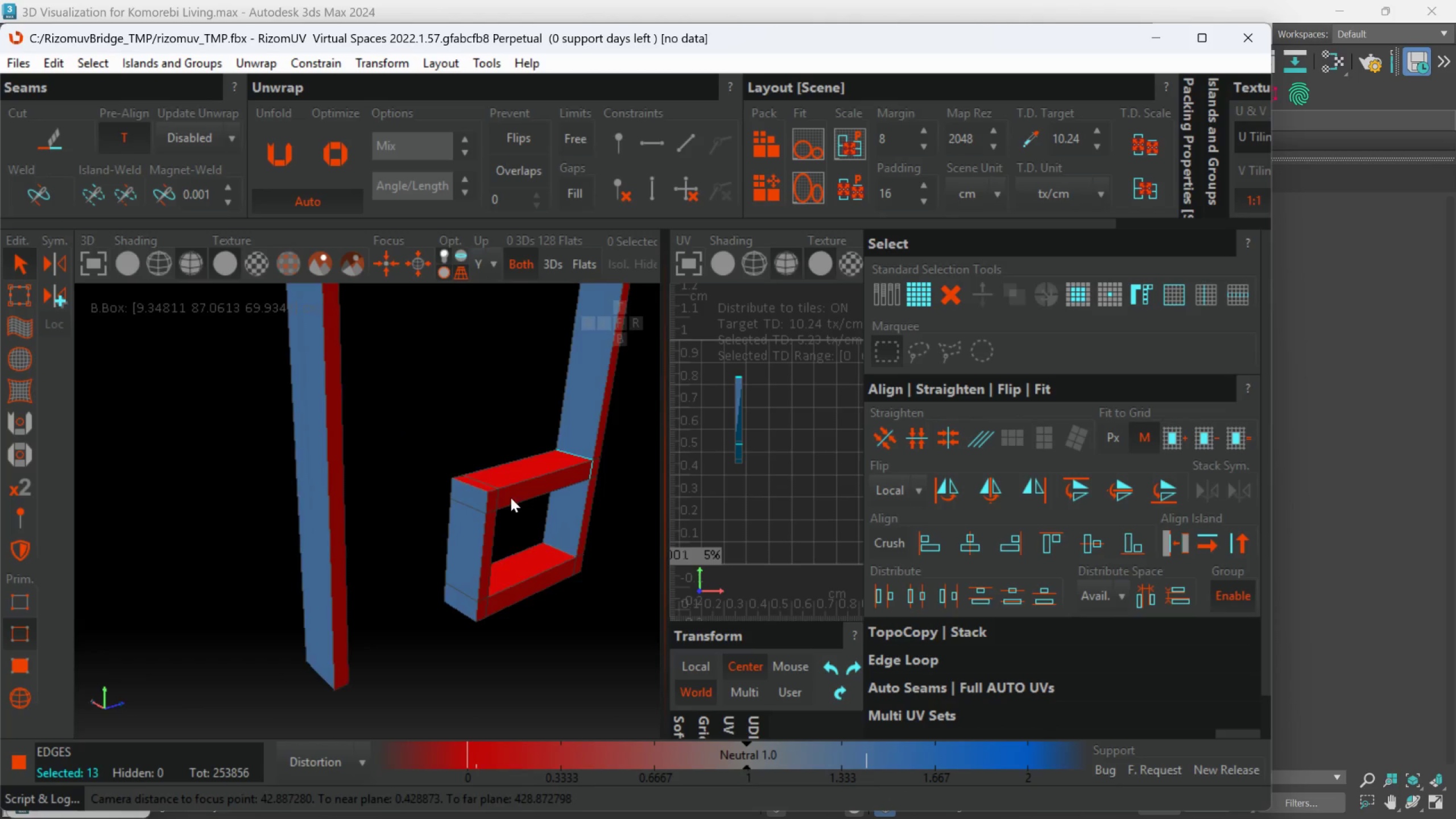 
hold_key(key=AltLeft, duration=0.38)
 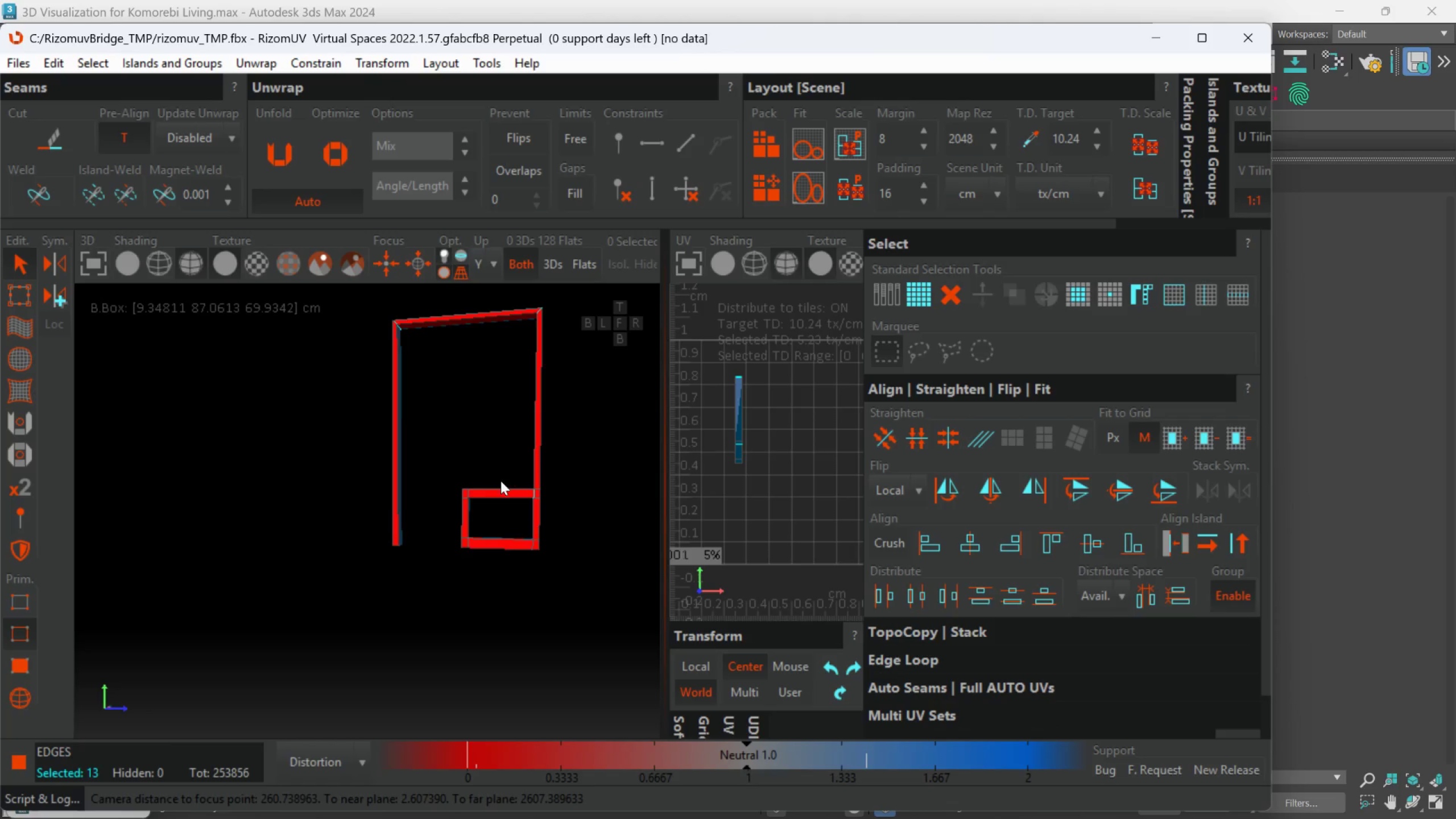 
scroll: coordinate [452, 492], scroll_direction: down, amount: 3.0
 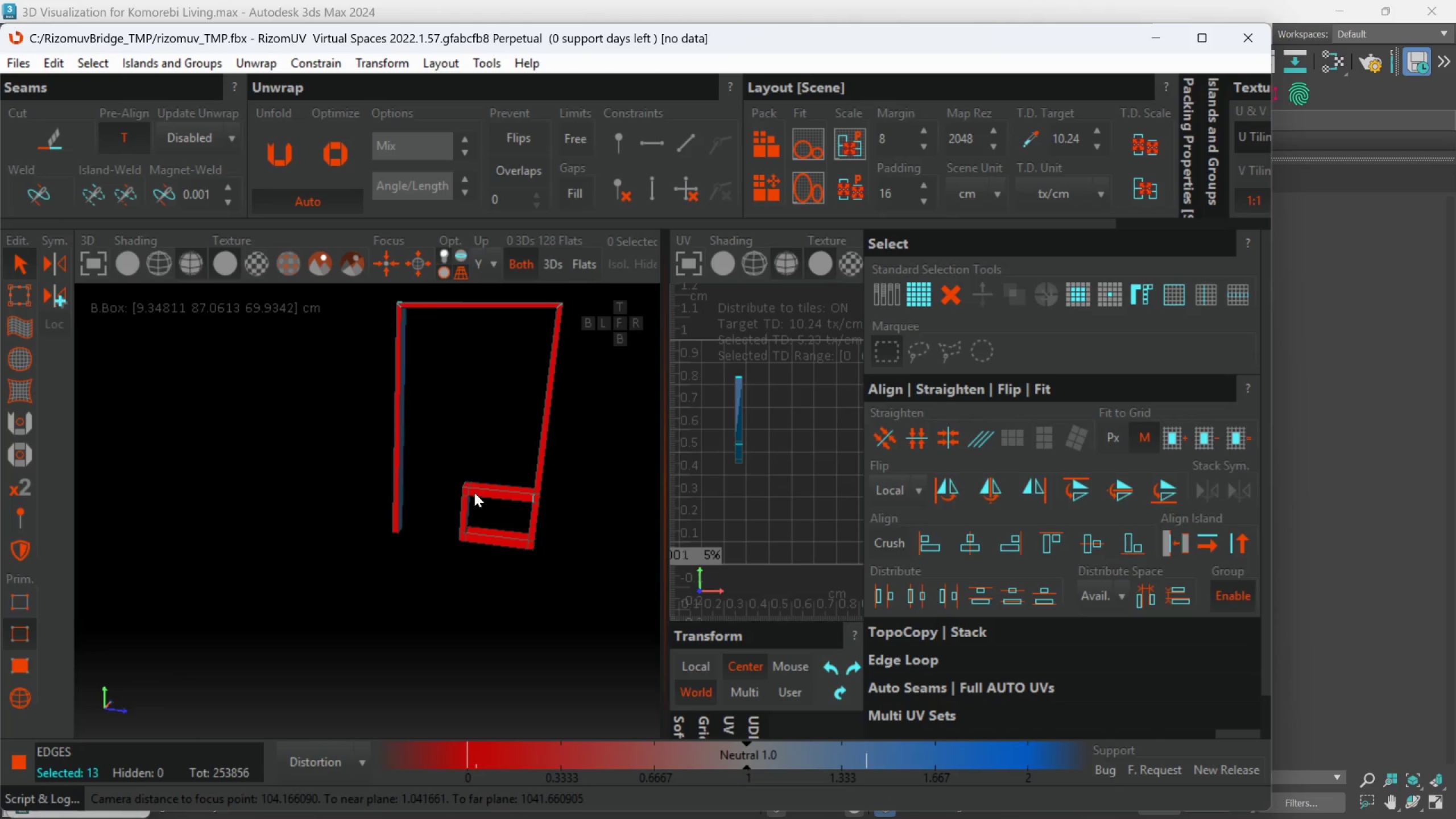 
hold_key(key=AltLeft, duration=0.66)
 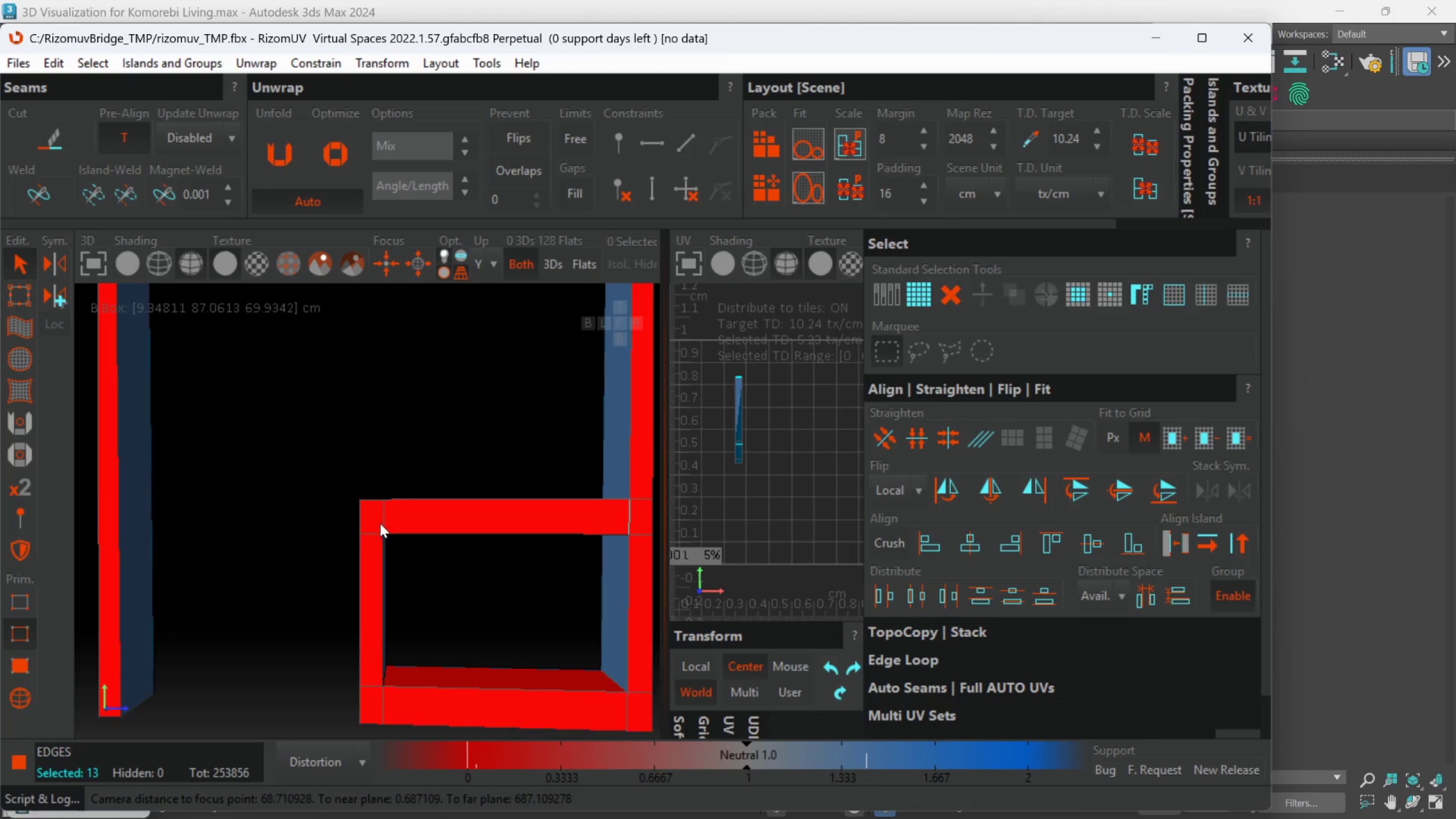 
scroll: coordinate [499, 485], scroll_direction: up, amount: 3.0
 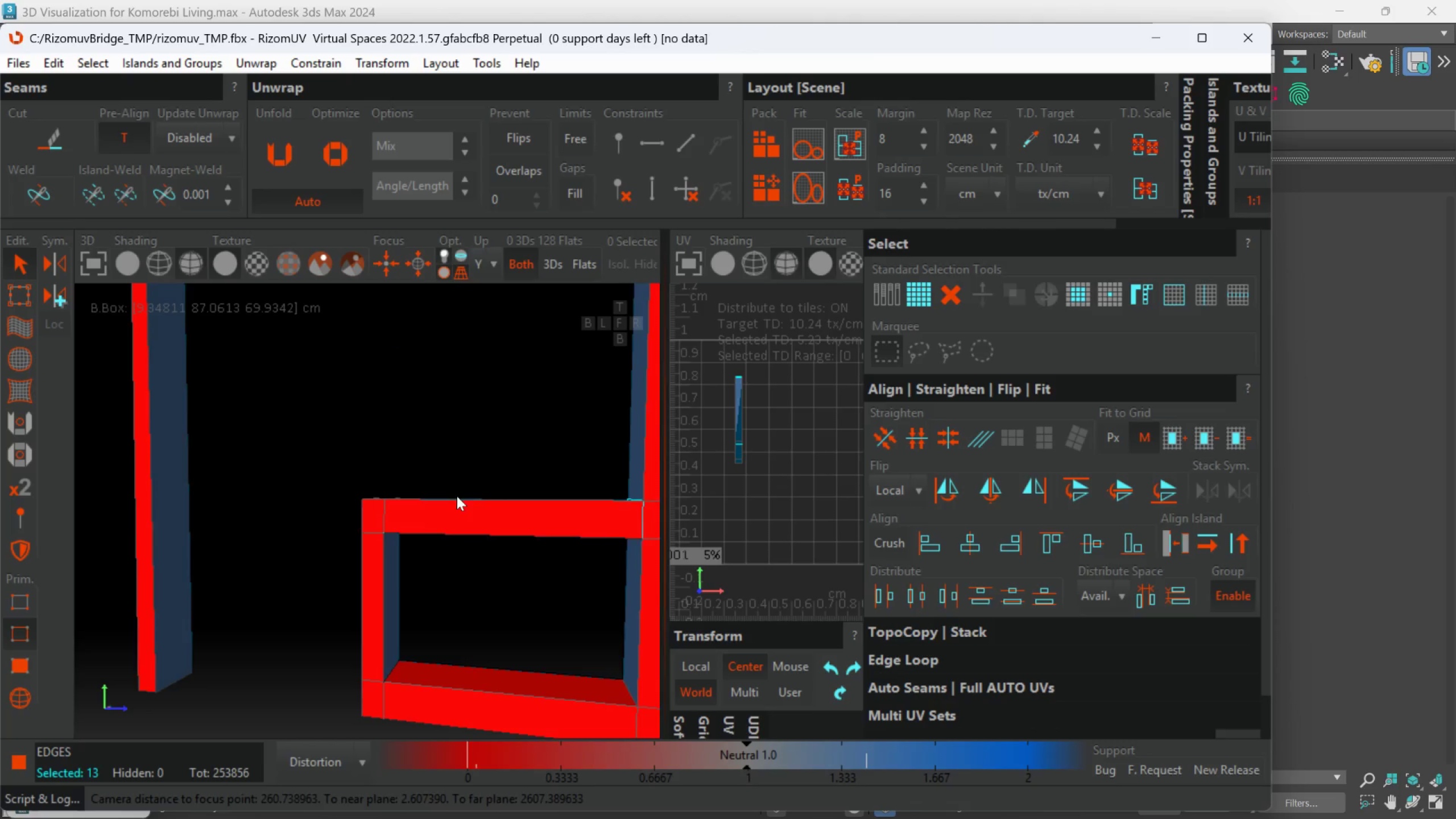 
hold_key(key=AltLeft, duration=0.5)
 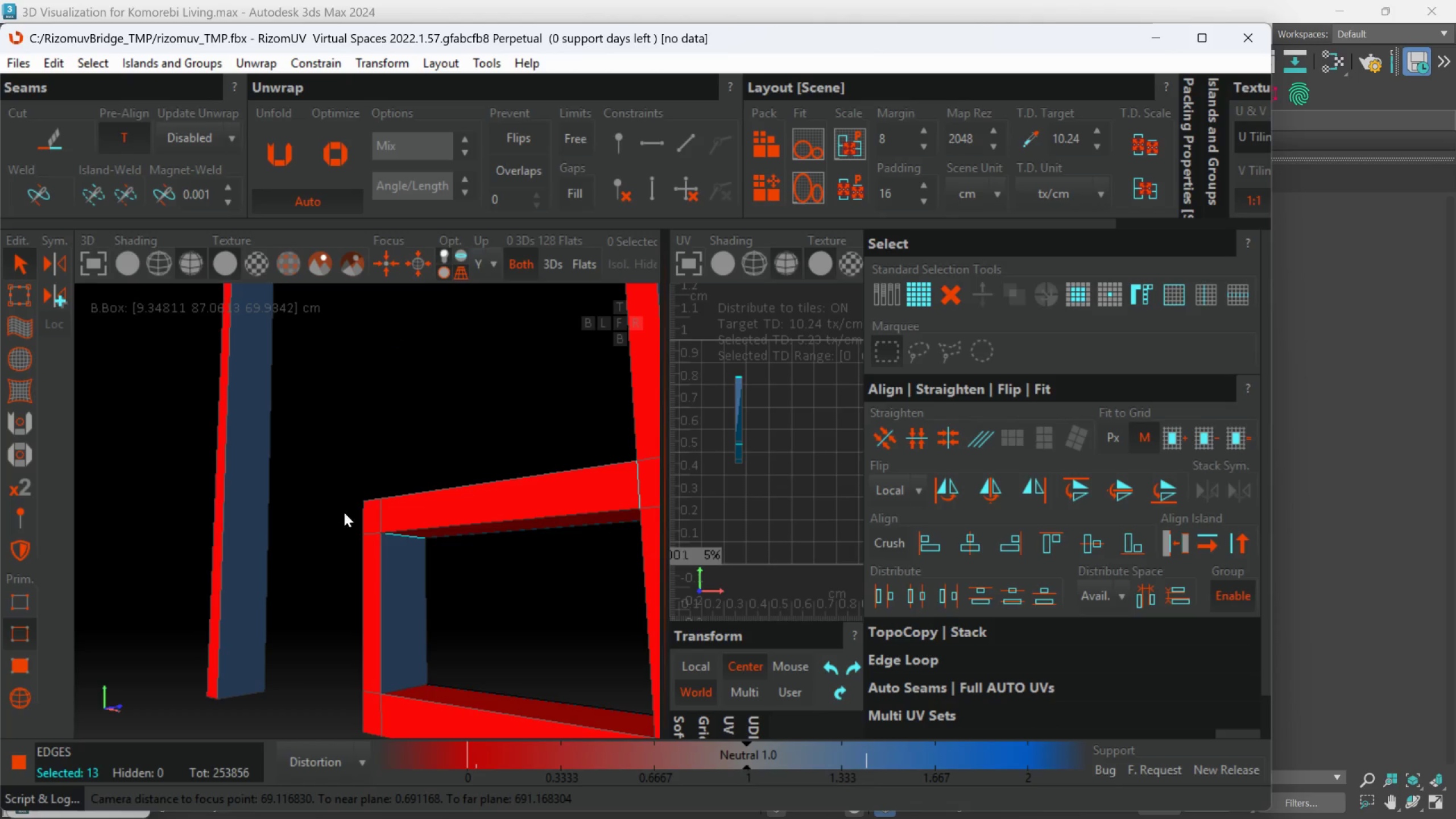 
hold_key(key=ControlLeft, duration=0.42)
 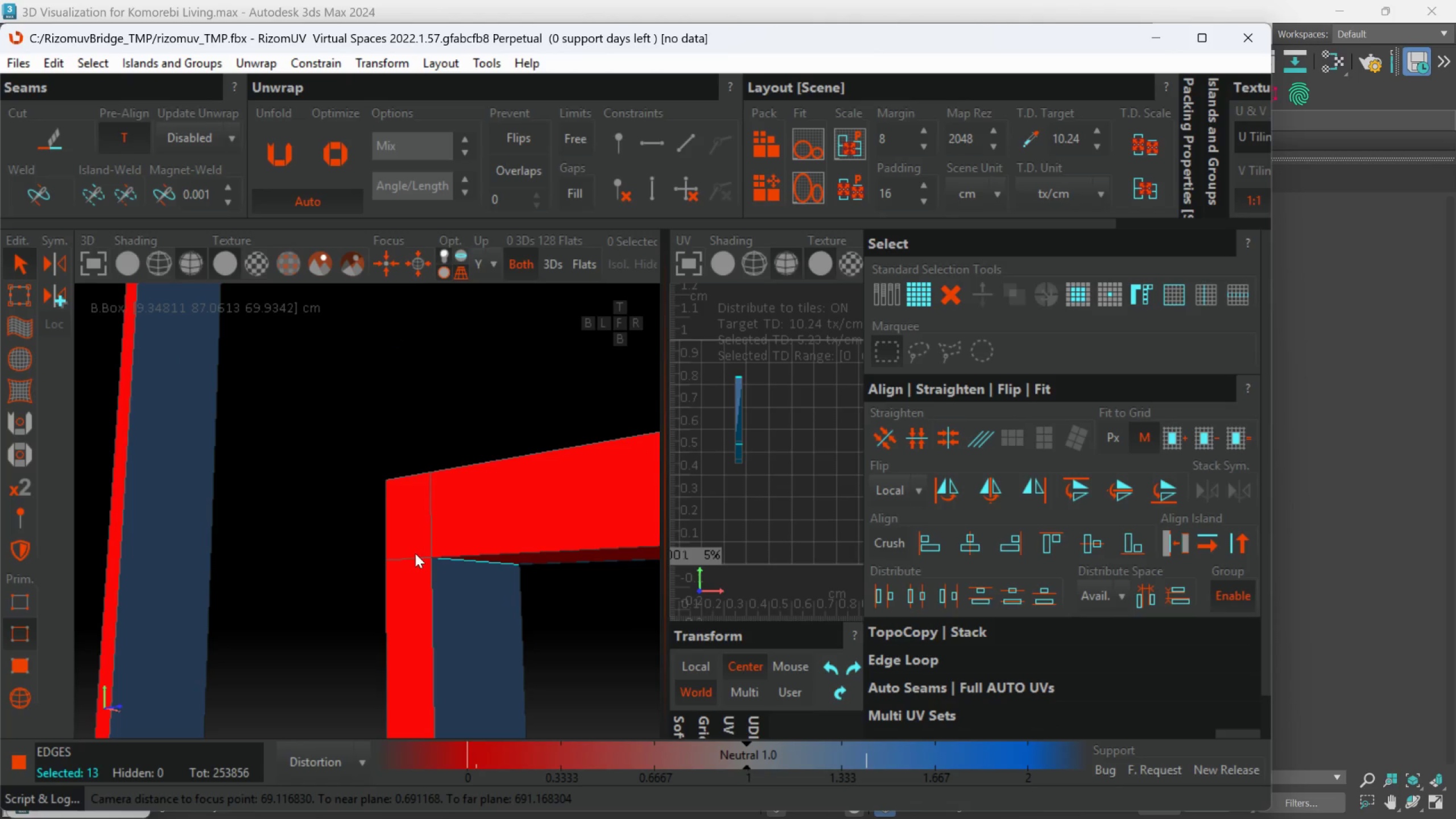 
scroll: coordinate [351, 515], scroll_direction: up, amount: 2.0
 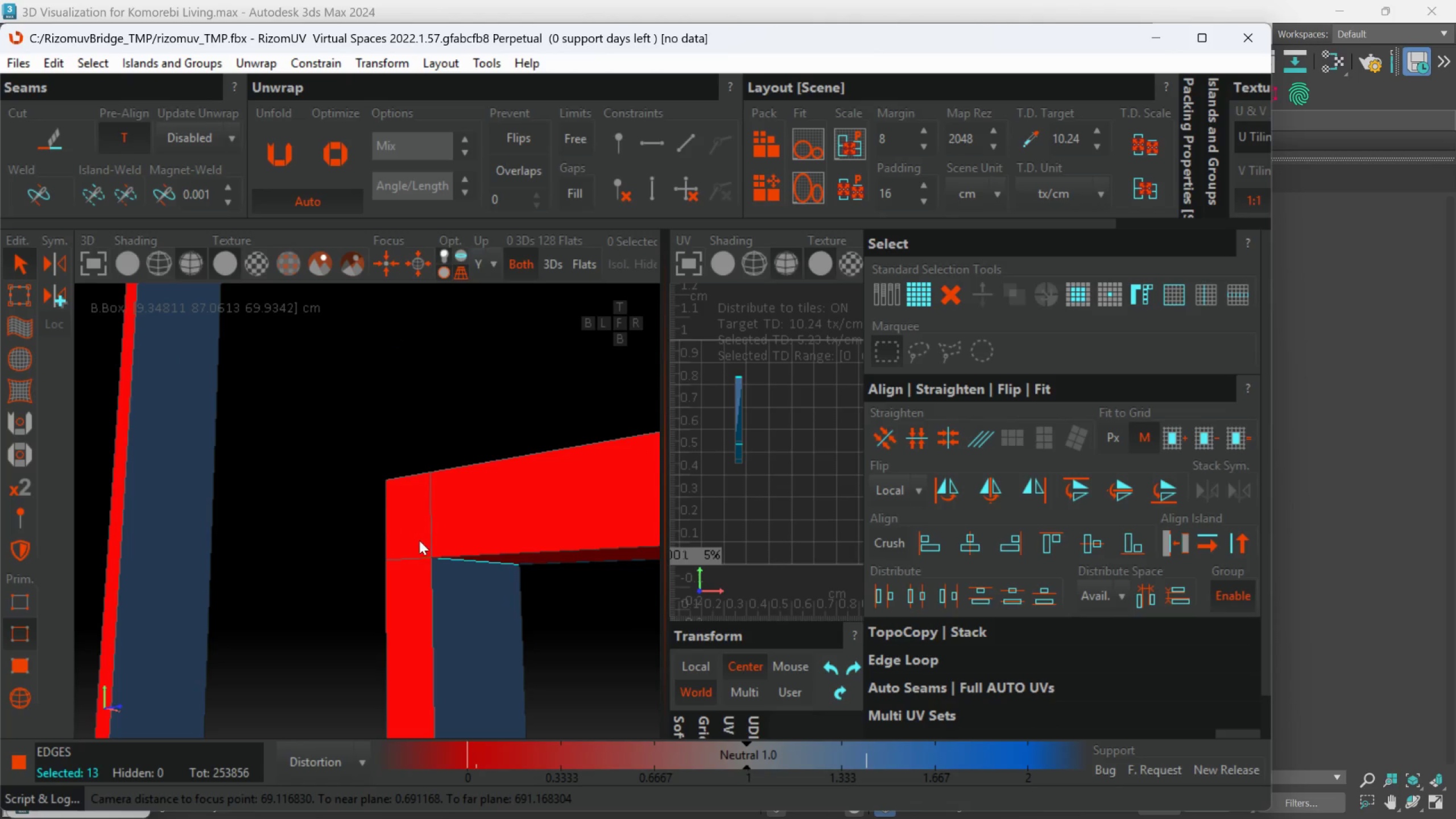 
scroll: coordinate [415, 553], scroll_direction: down, amount: 1.0
 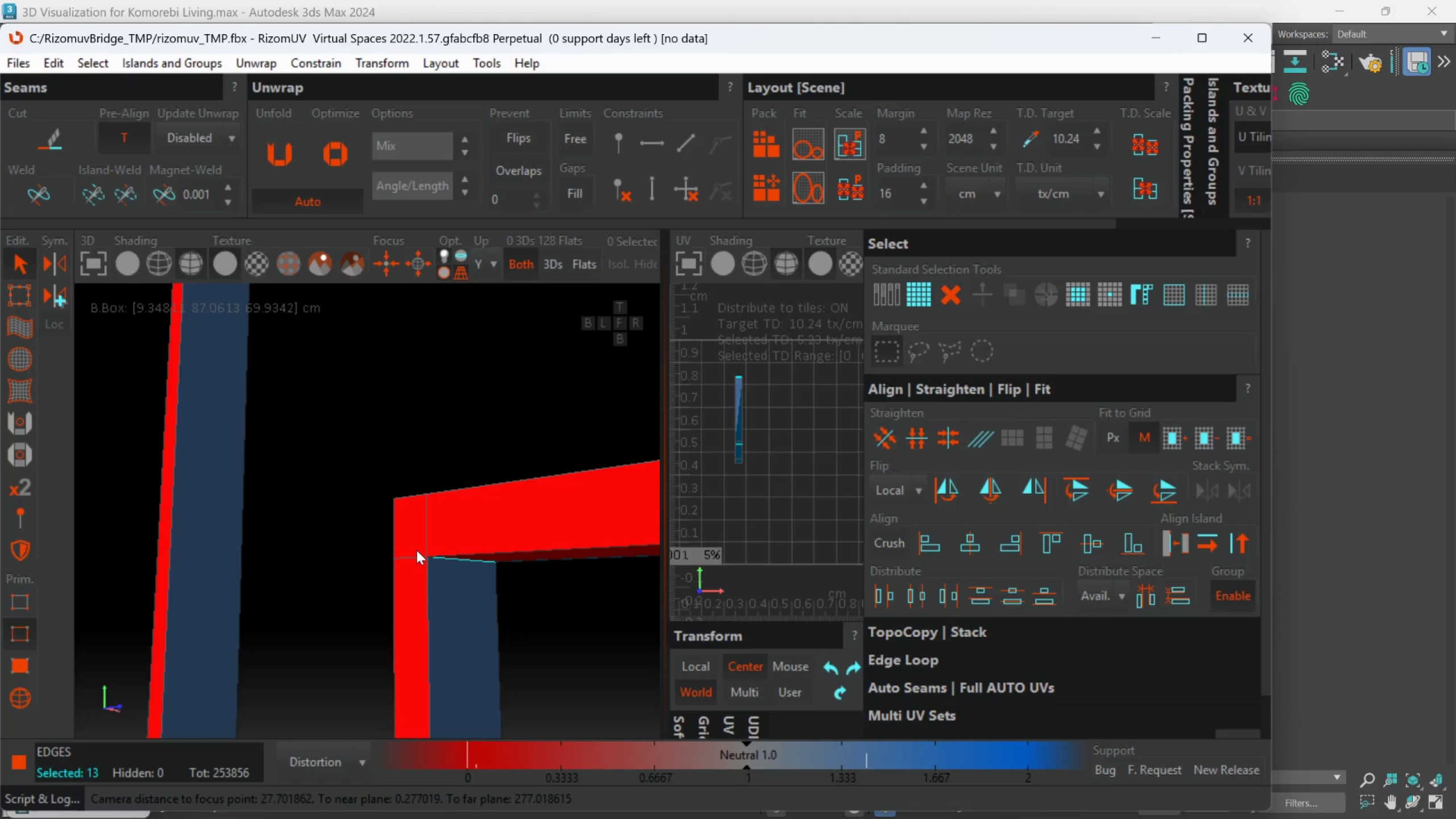 
hold_key(key=ControlLeft, duration=0.86)
double_click([415, 556])
 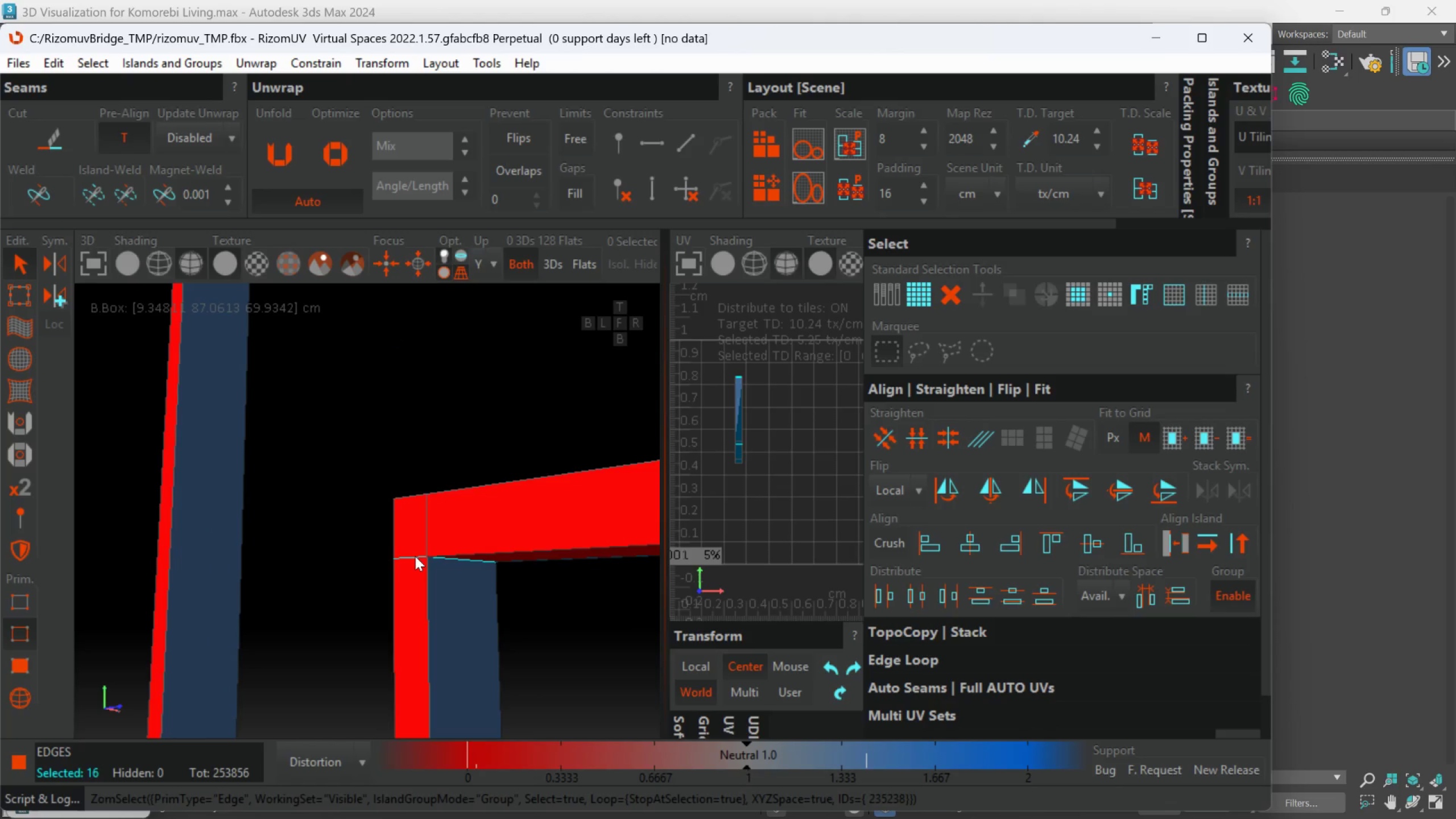 
hold_key(key=AltLeft, duration=1.03)
 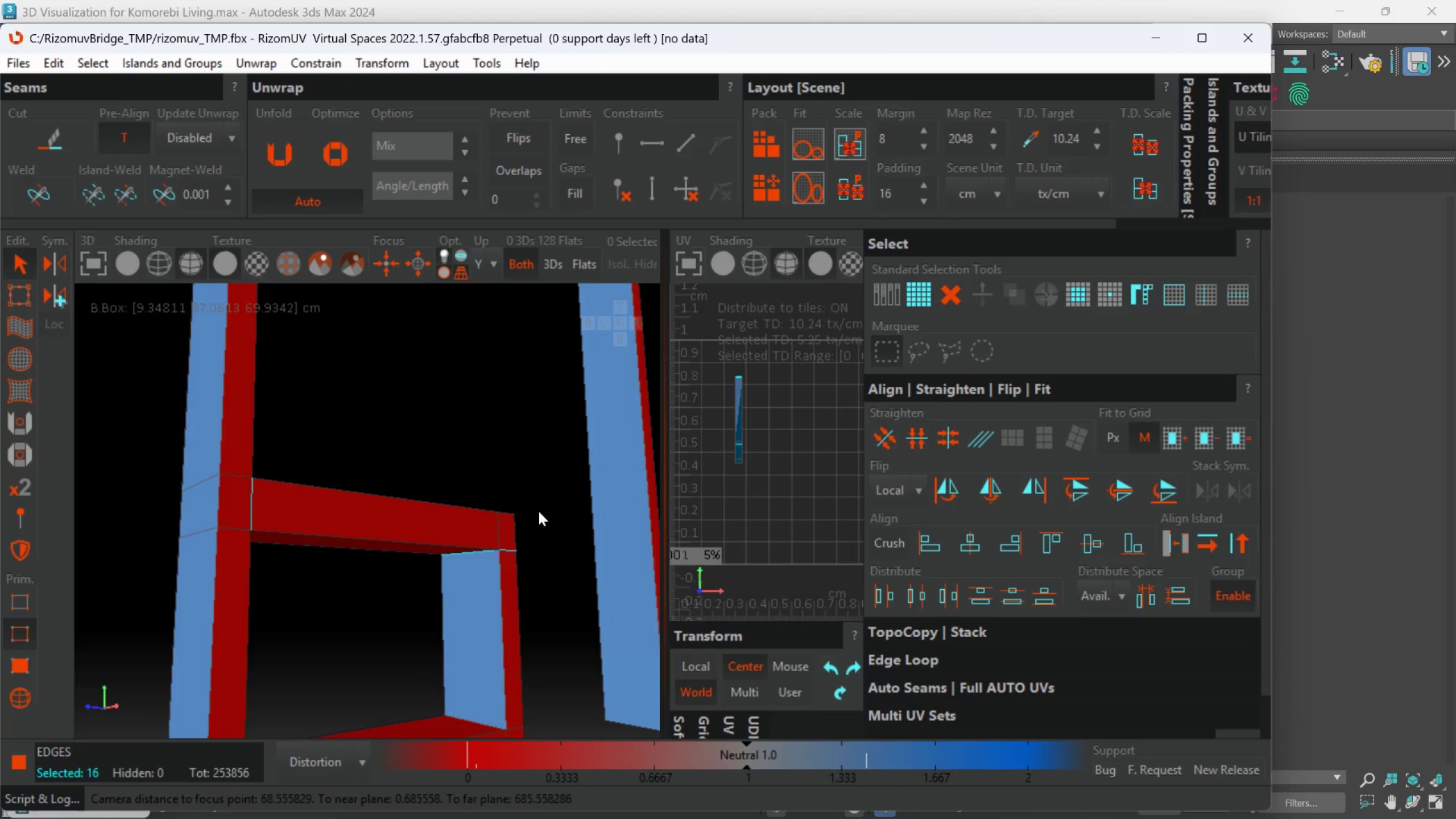 
scroll: coordinate [417, 553], scroll_direction: down, amount: 2.0
 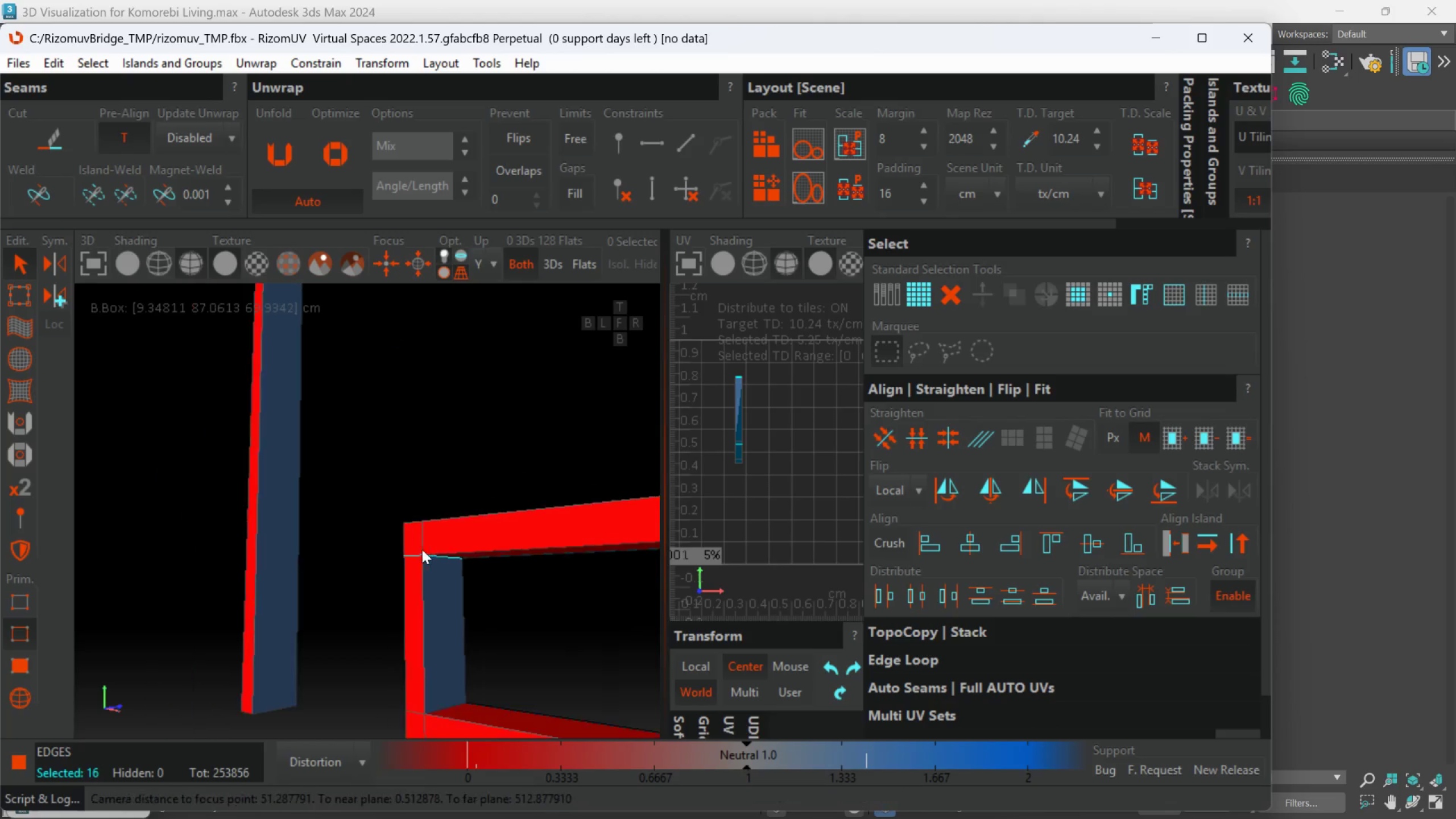 
hold_key(key=AltLeft, duration=1.26)
 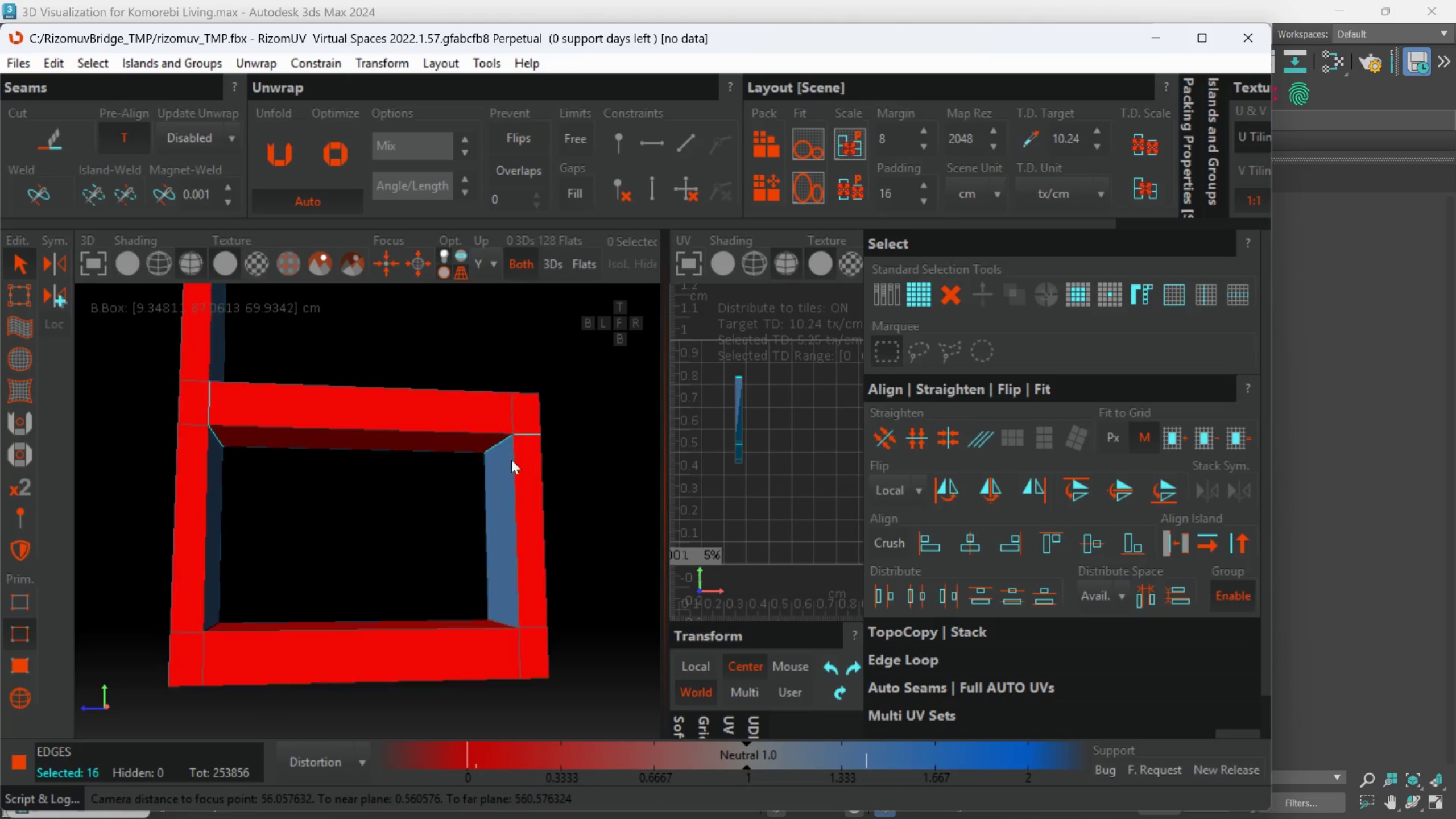 
key(Alt+AltLeft)
 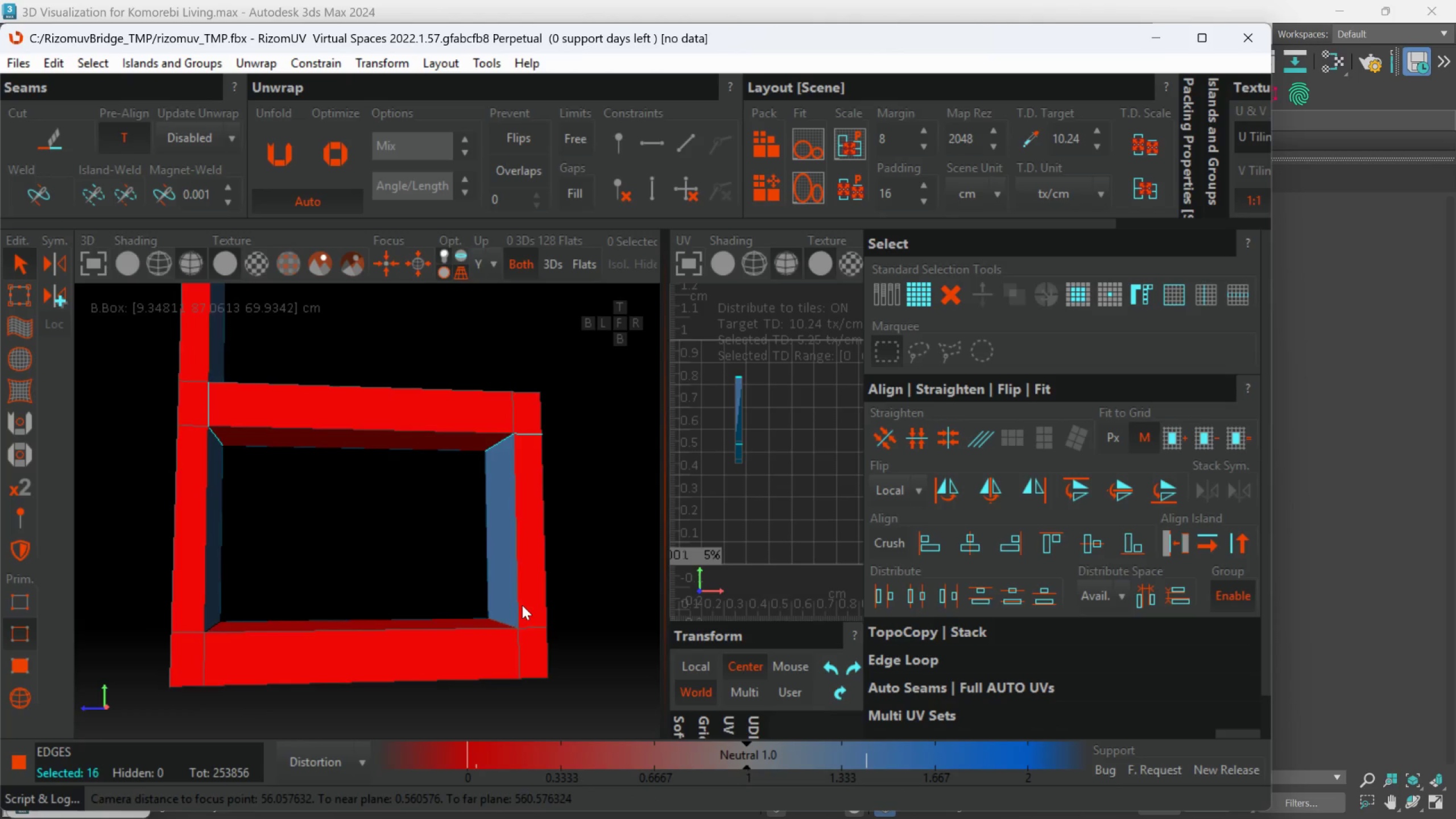 
middle_click([531, 644])
 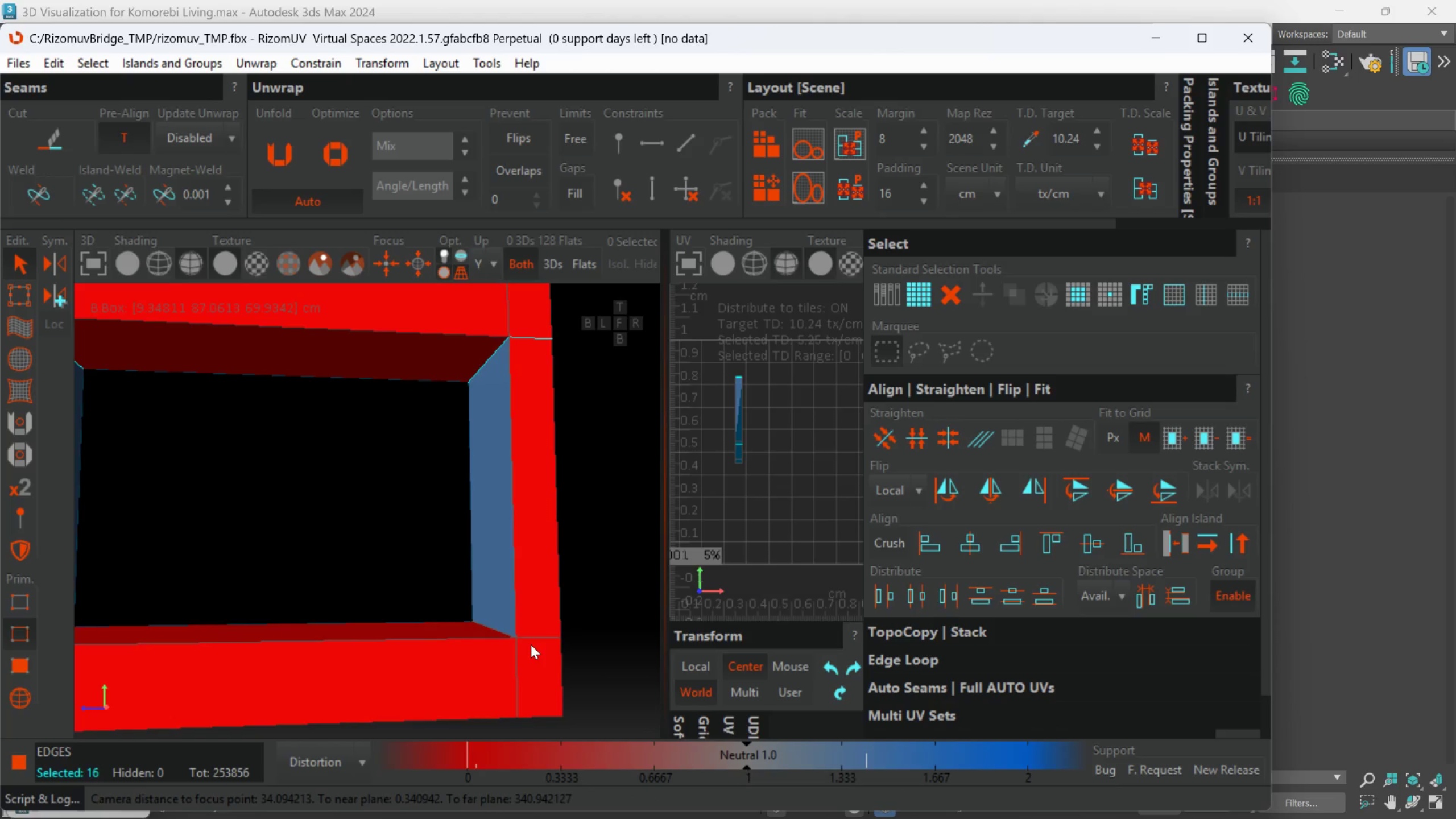 
scroll: coordinate [522, 610], scroll_direction: up, amount: 1.0
 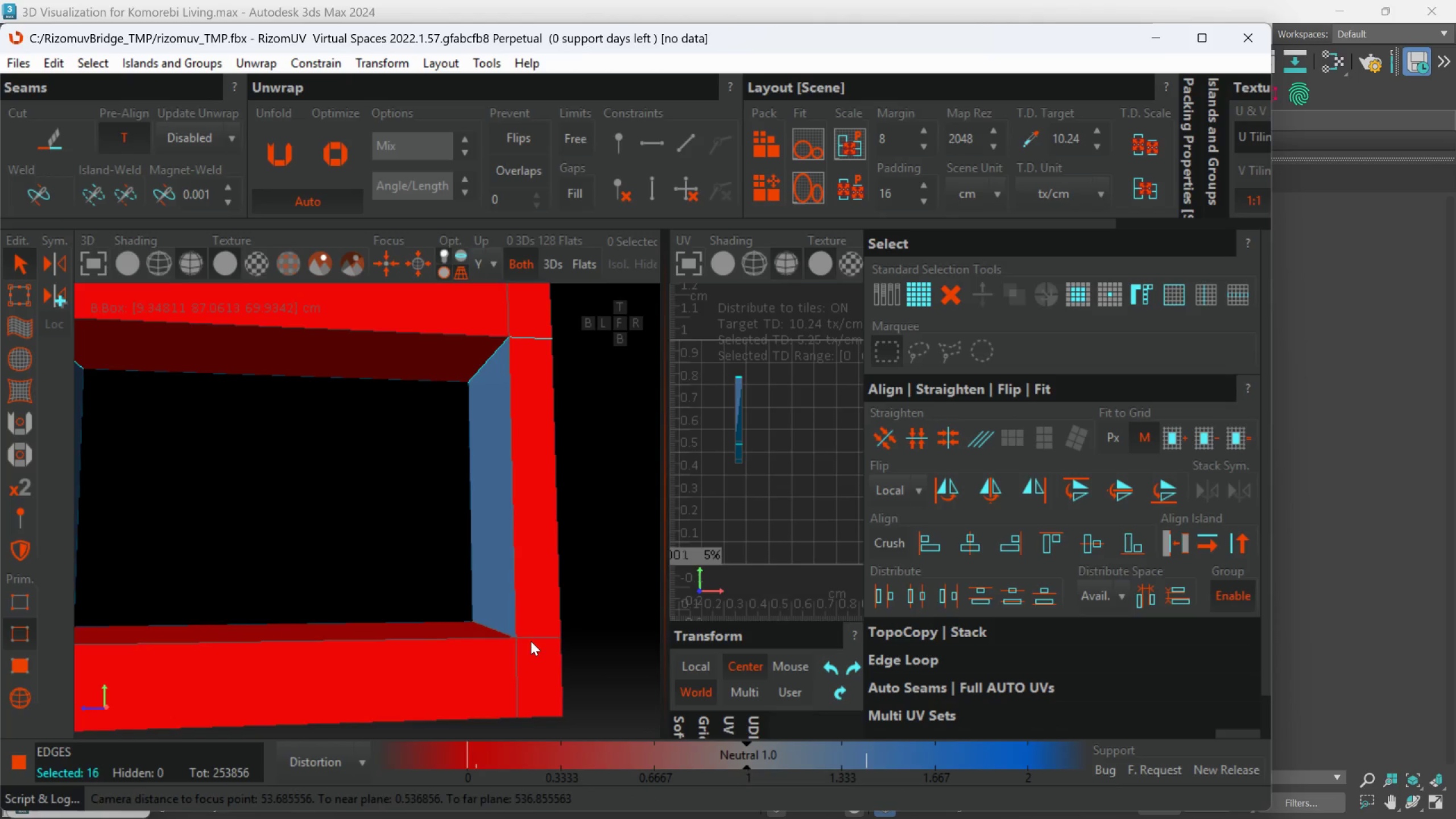 
key(Alt+AltLeft)
 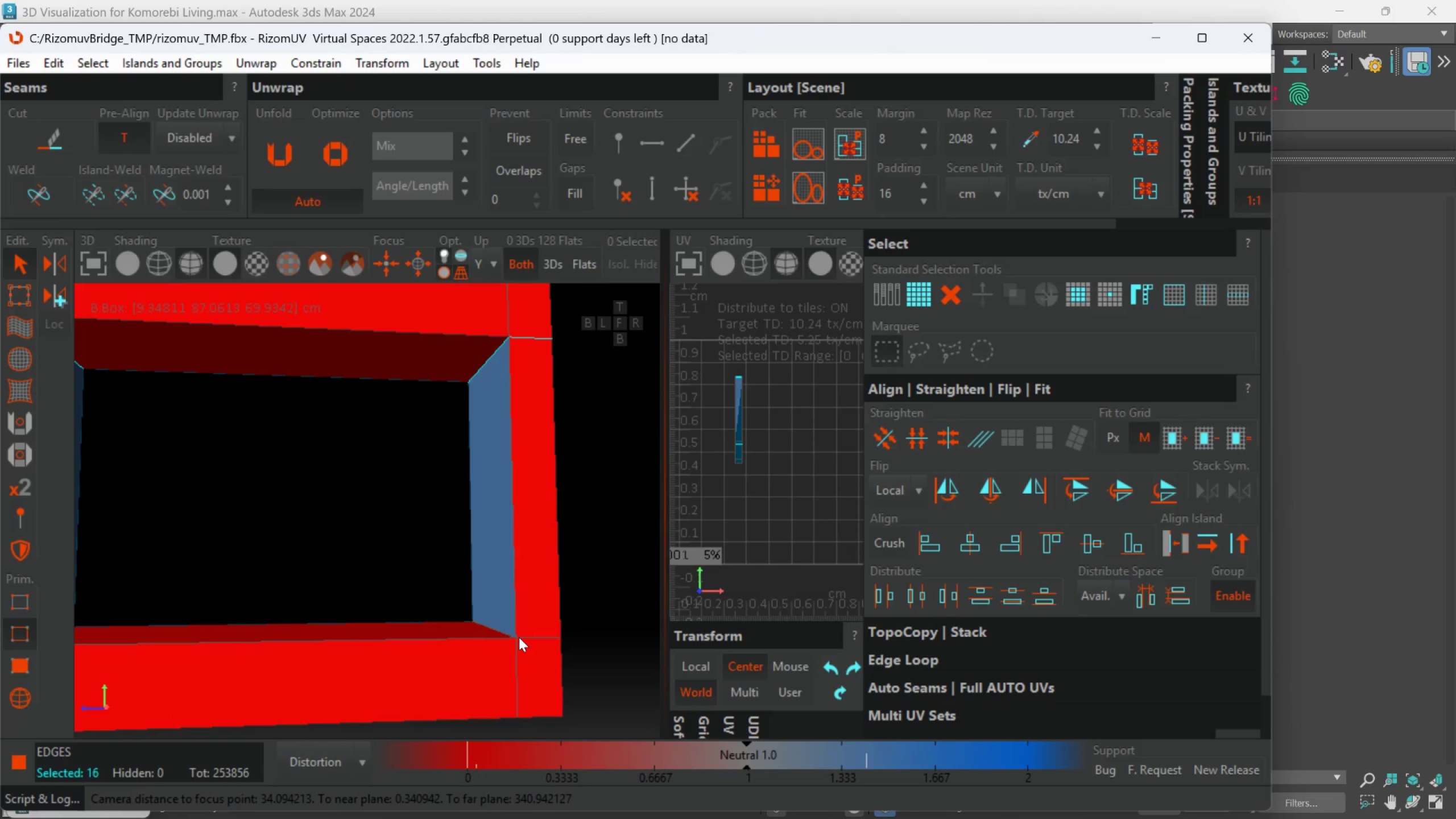 
key(Alt+AltLeft)
 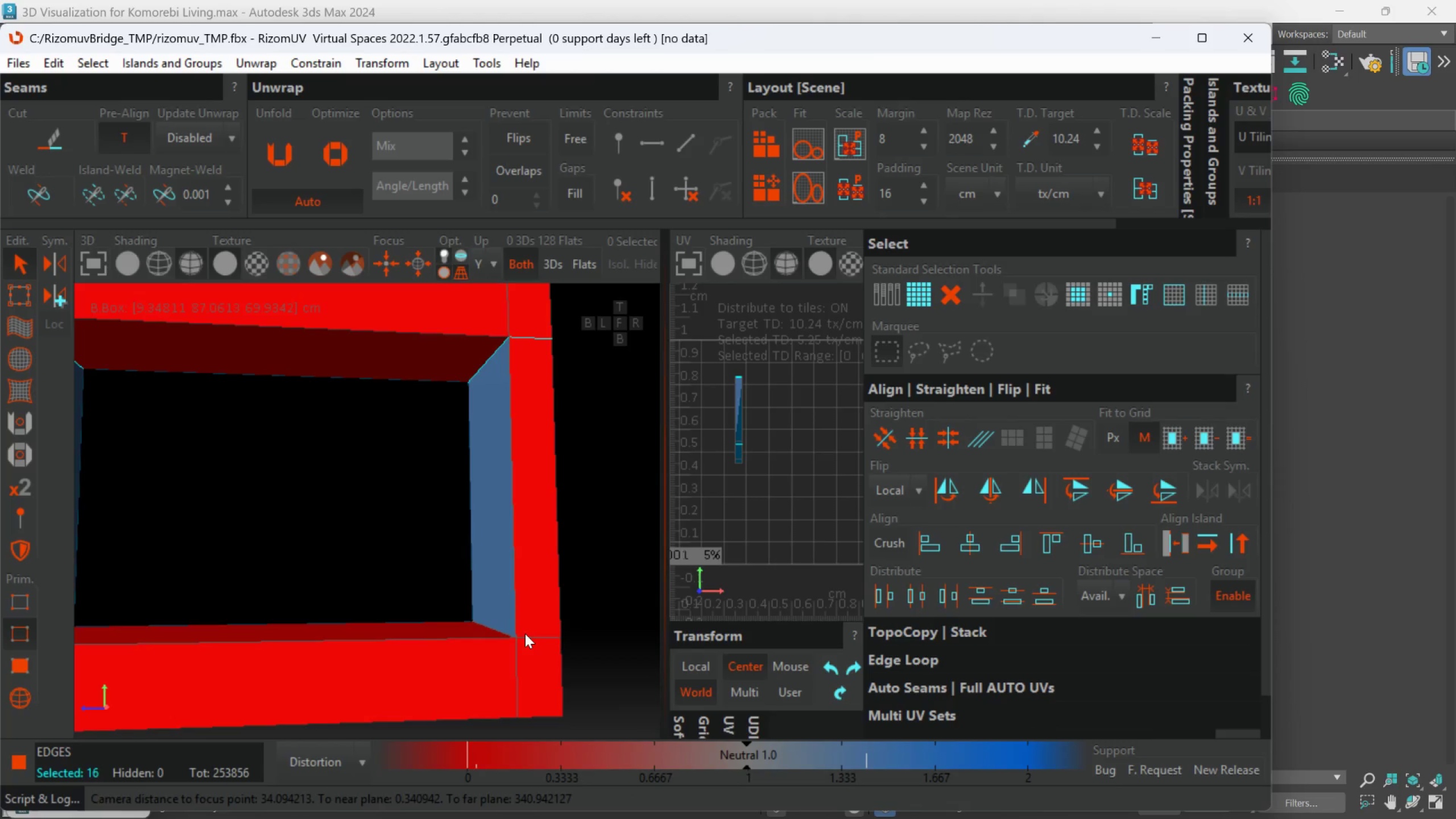 
hold_key(key=ControlLeft, duration=0.88)
double_click([532, 635])
 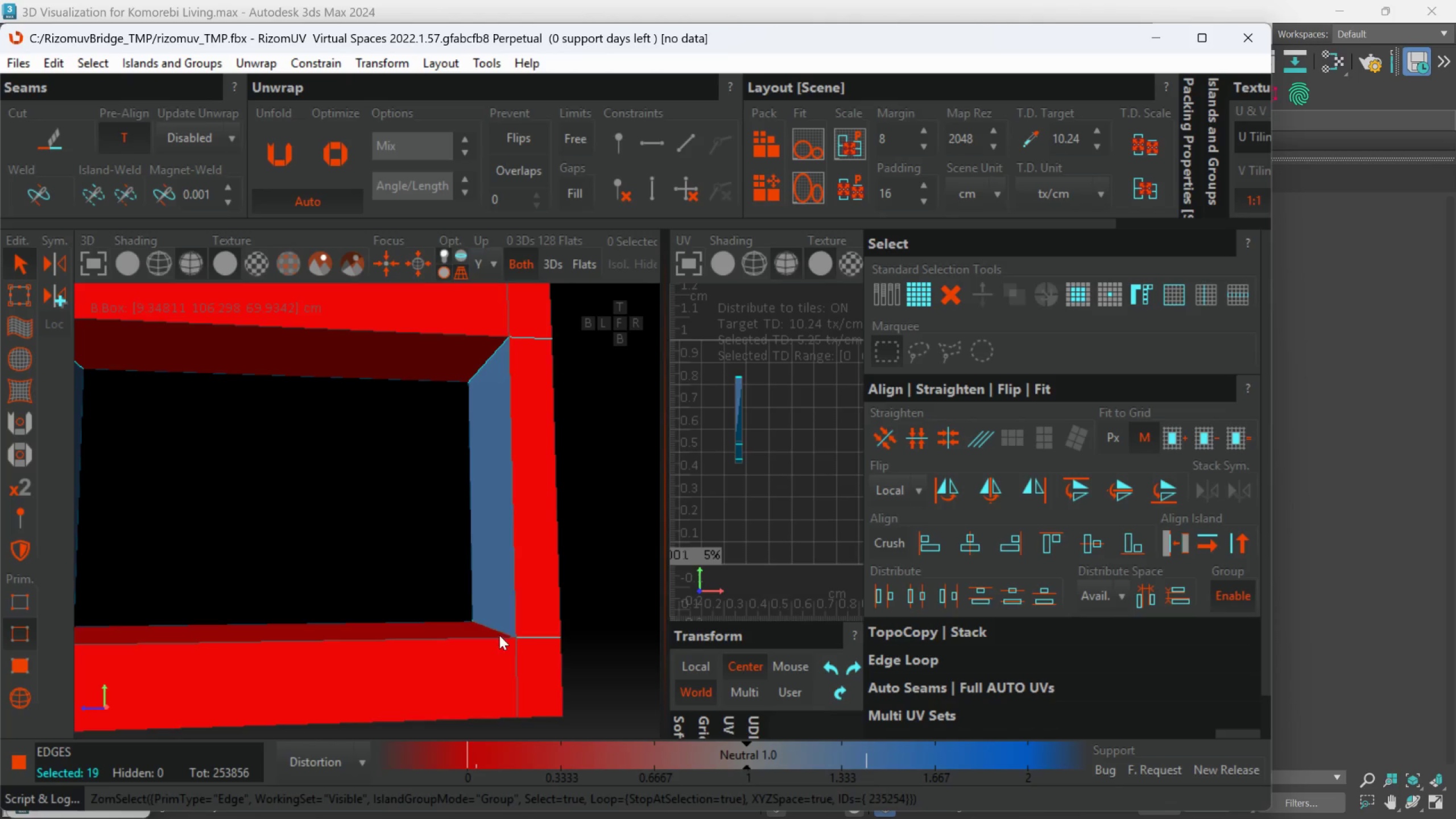 
hold_key(key=AltLeft, duration=0.5)
 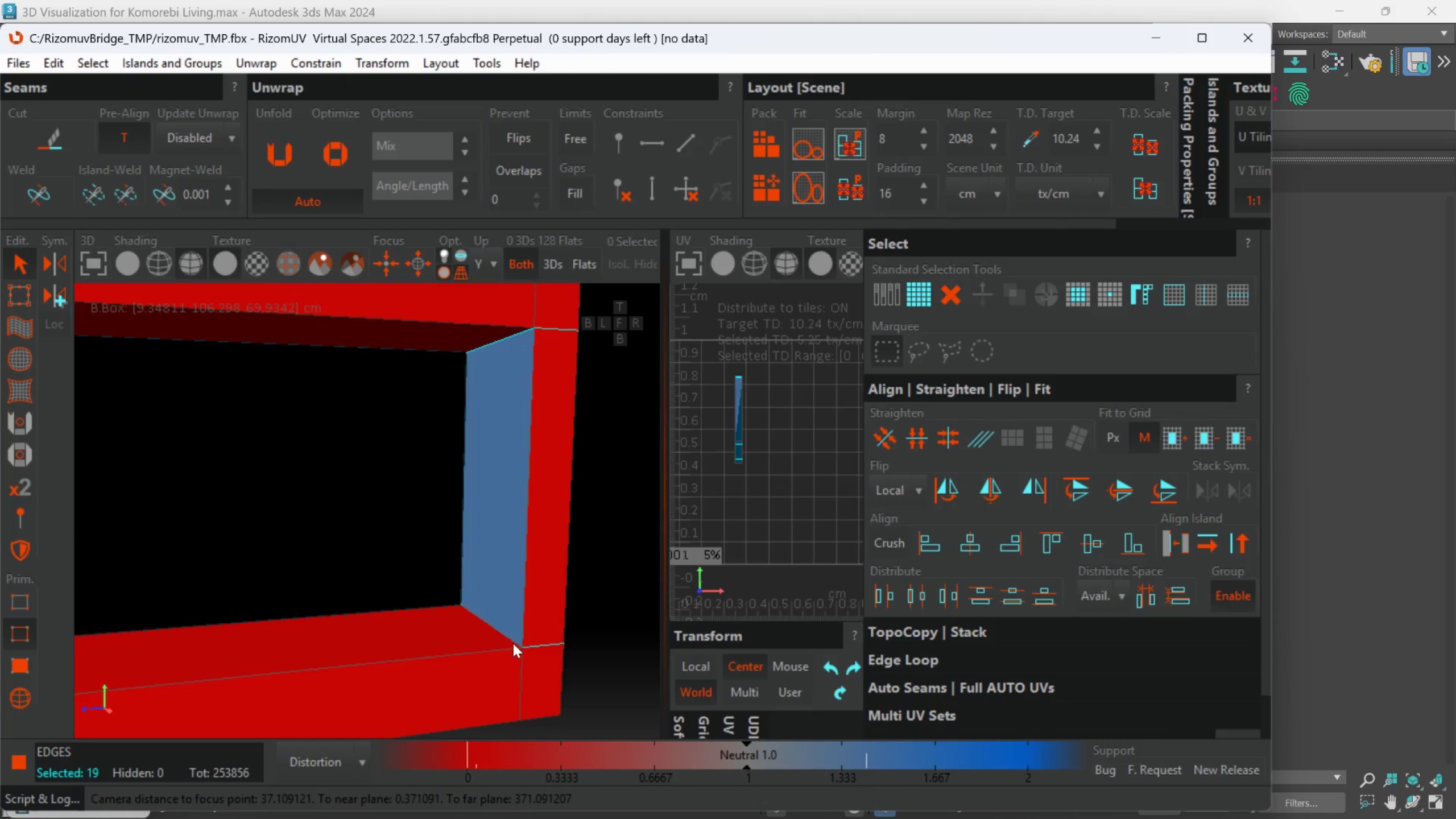 
hold_key(key=ControlLeft, duration=0.61)
double_click([510, 639])
 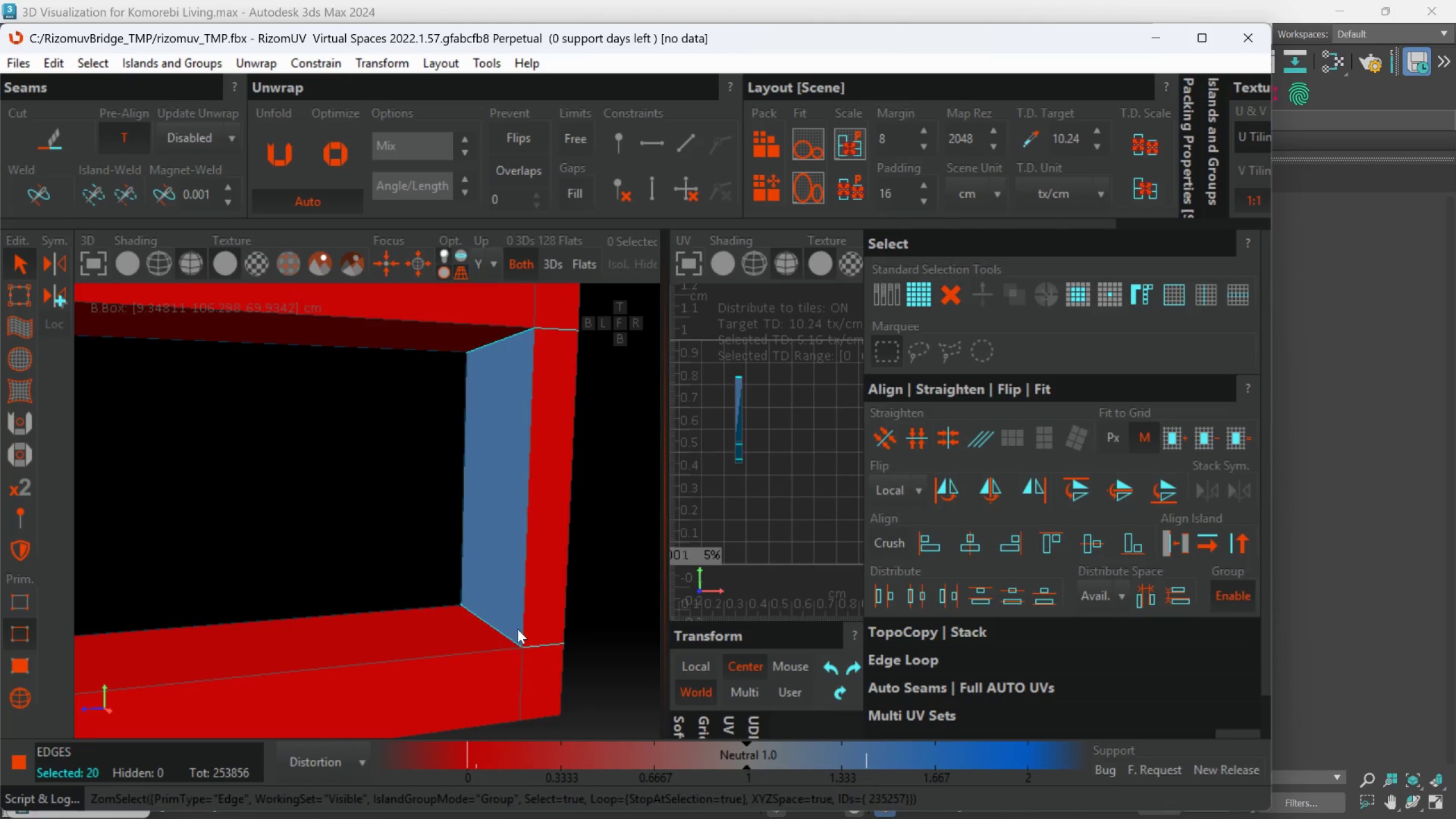 
hold_key(key=AltLeft, duration=0.48)
 